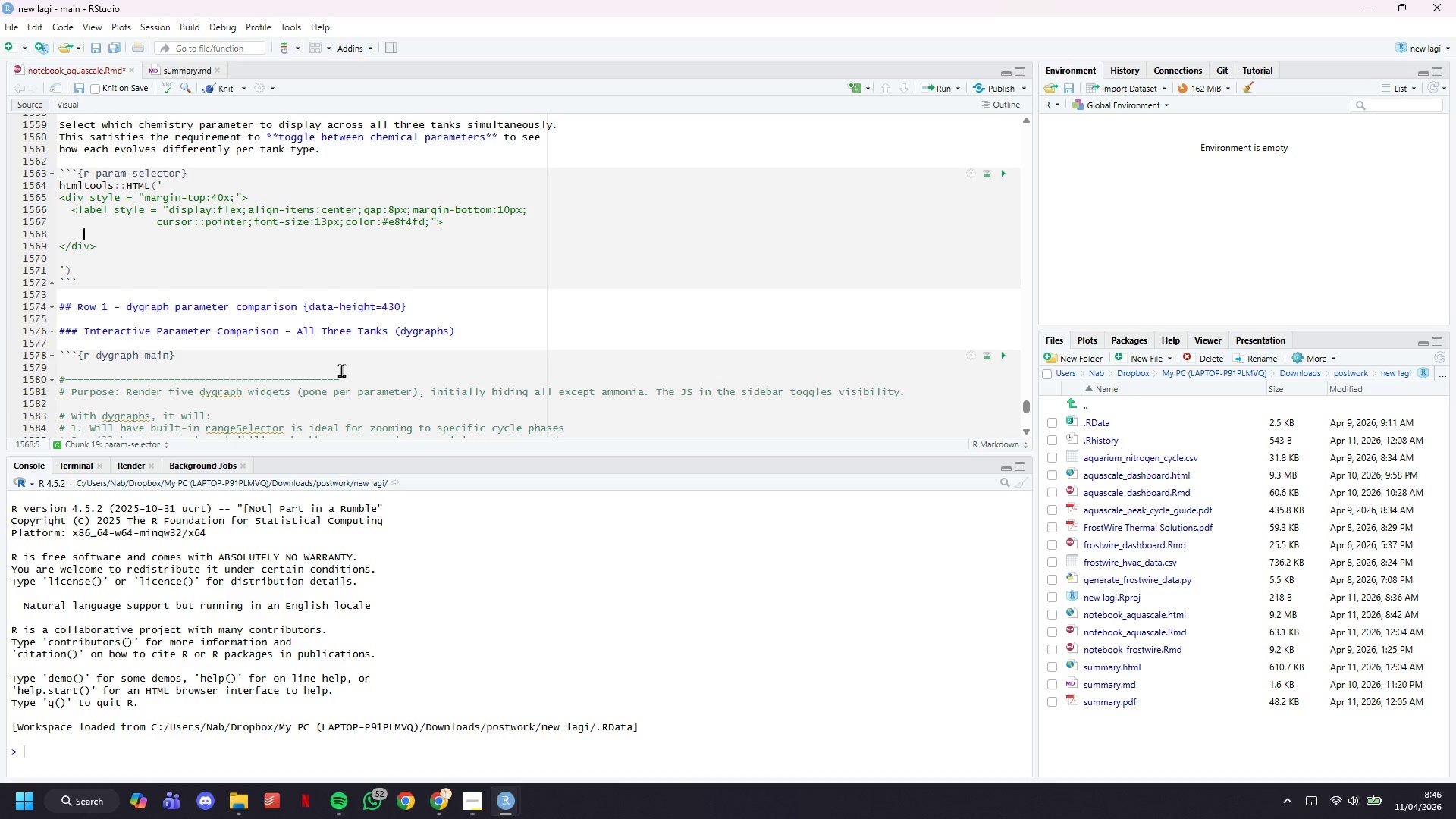 
key(ArrowDown)
 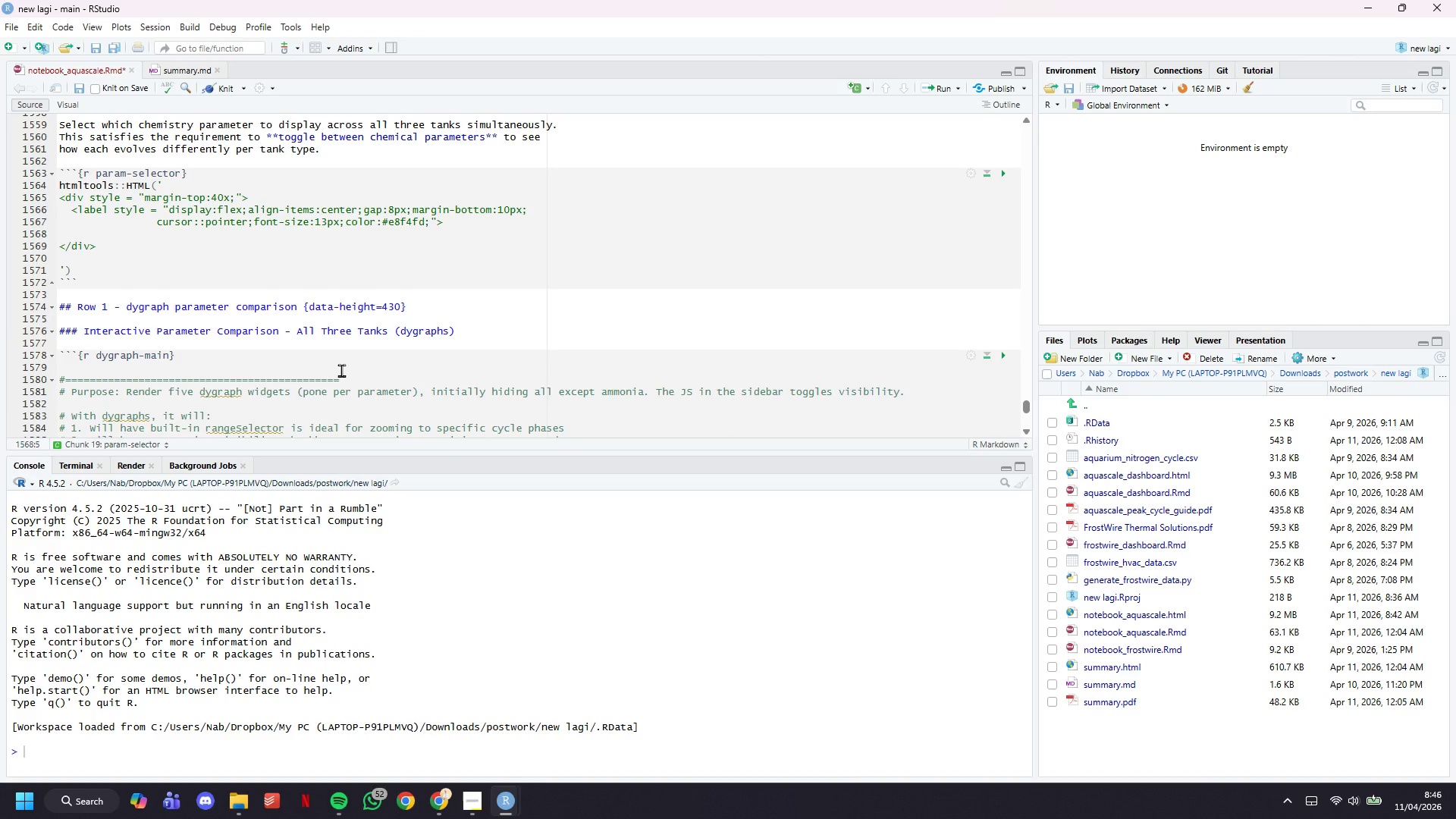 
key(Enter)
 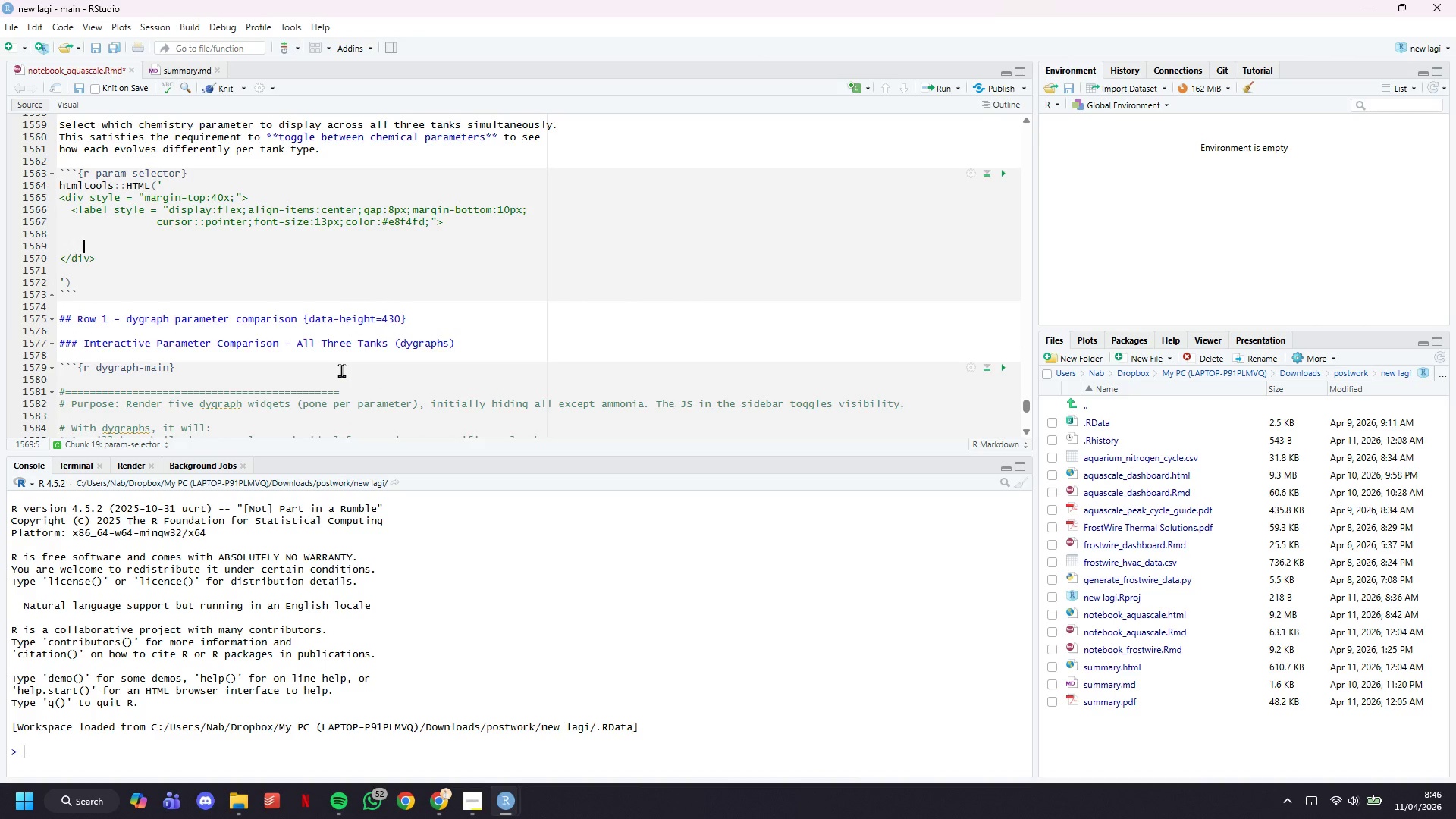 
type(</label>)
 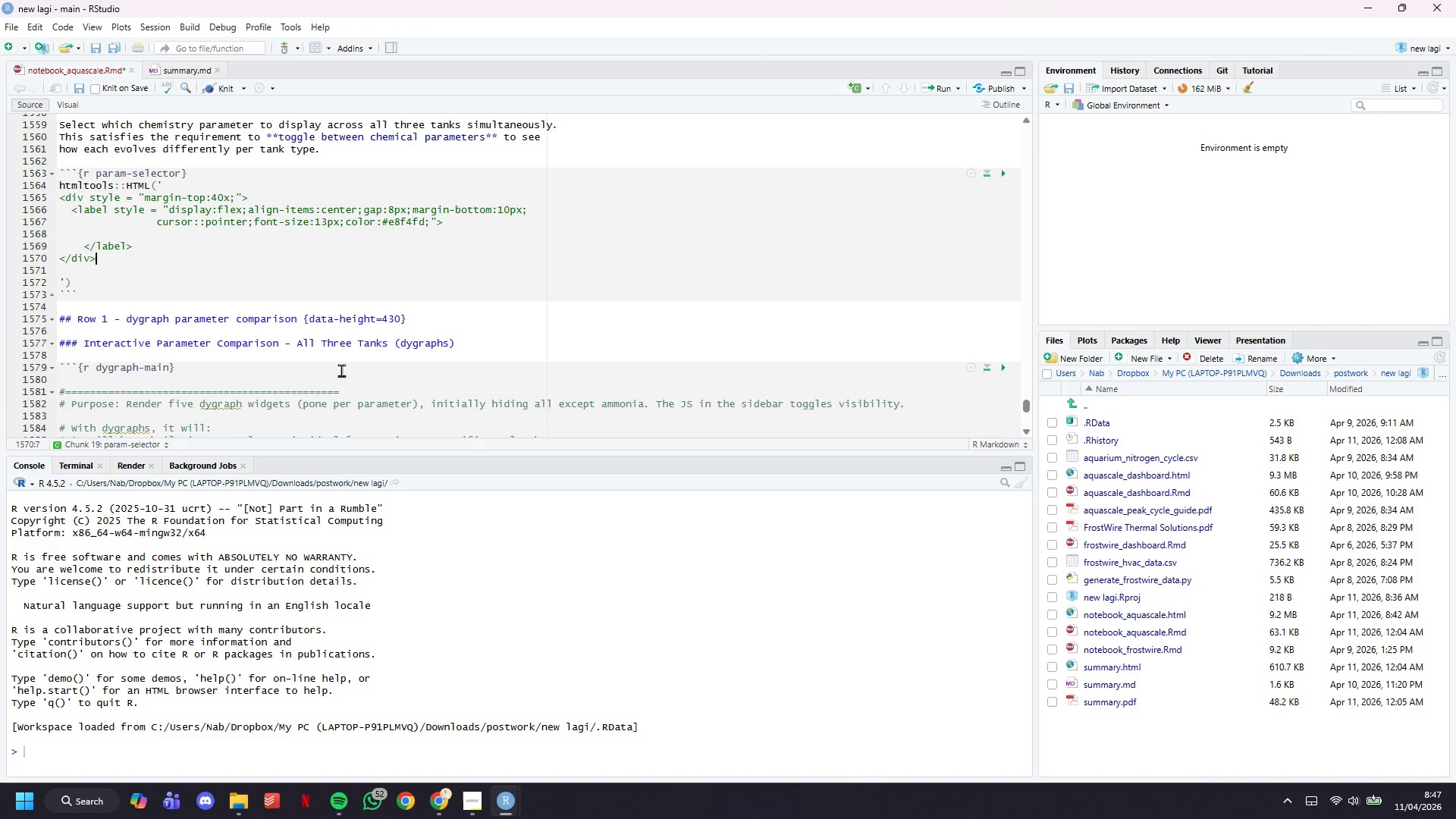 
key(ArrowDown)
 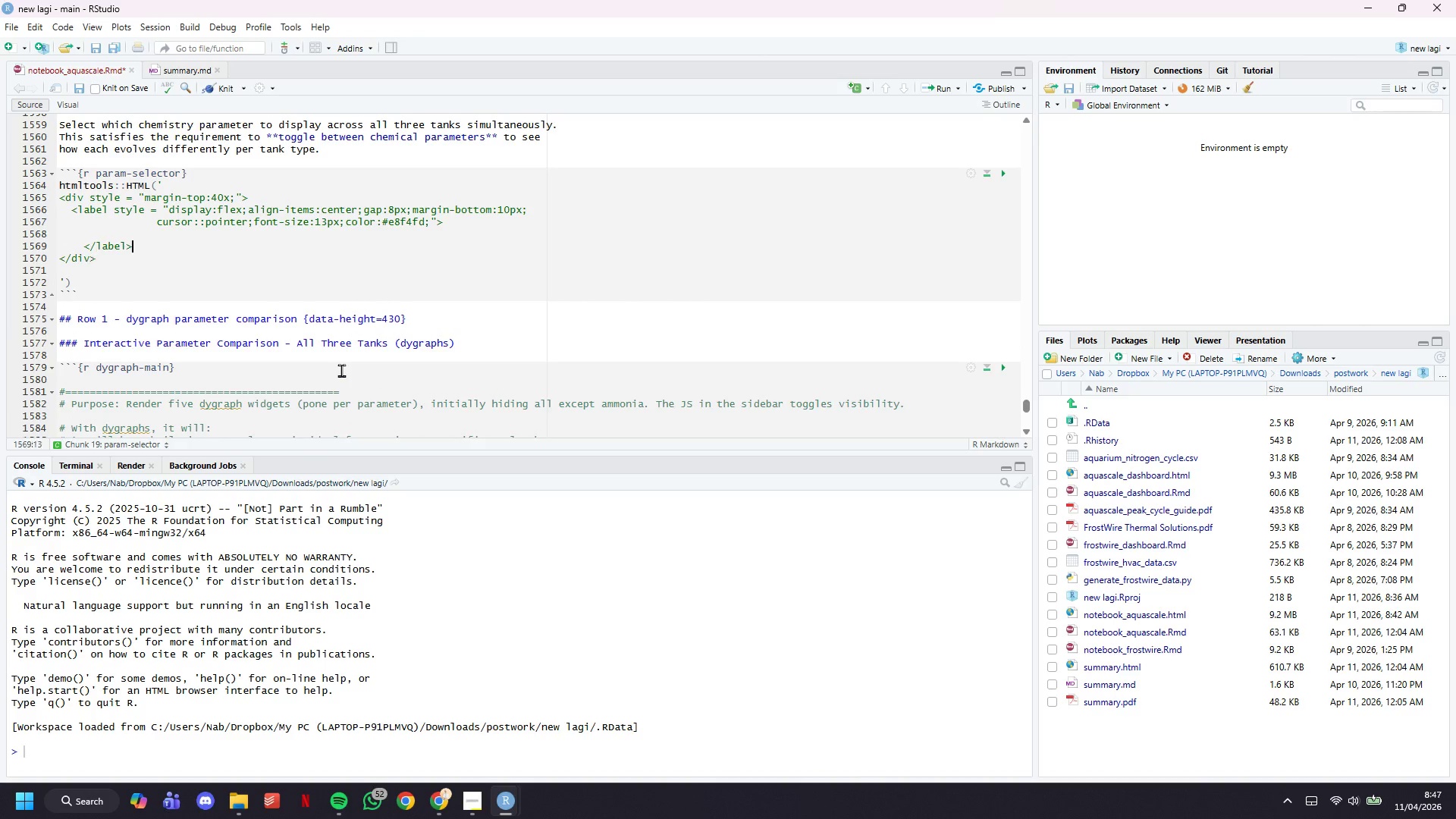 
key(ArrowUp)
 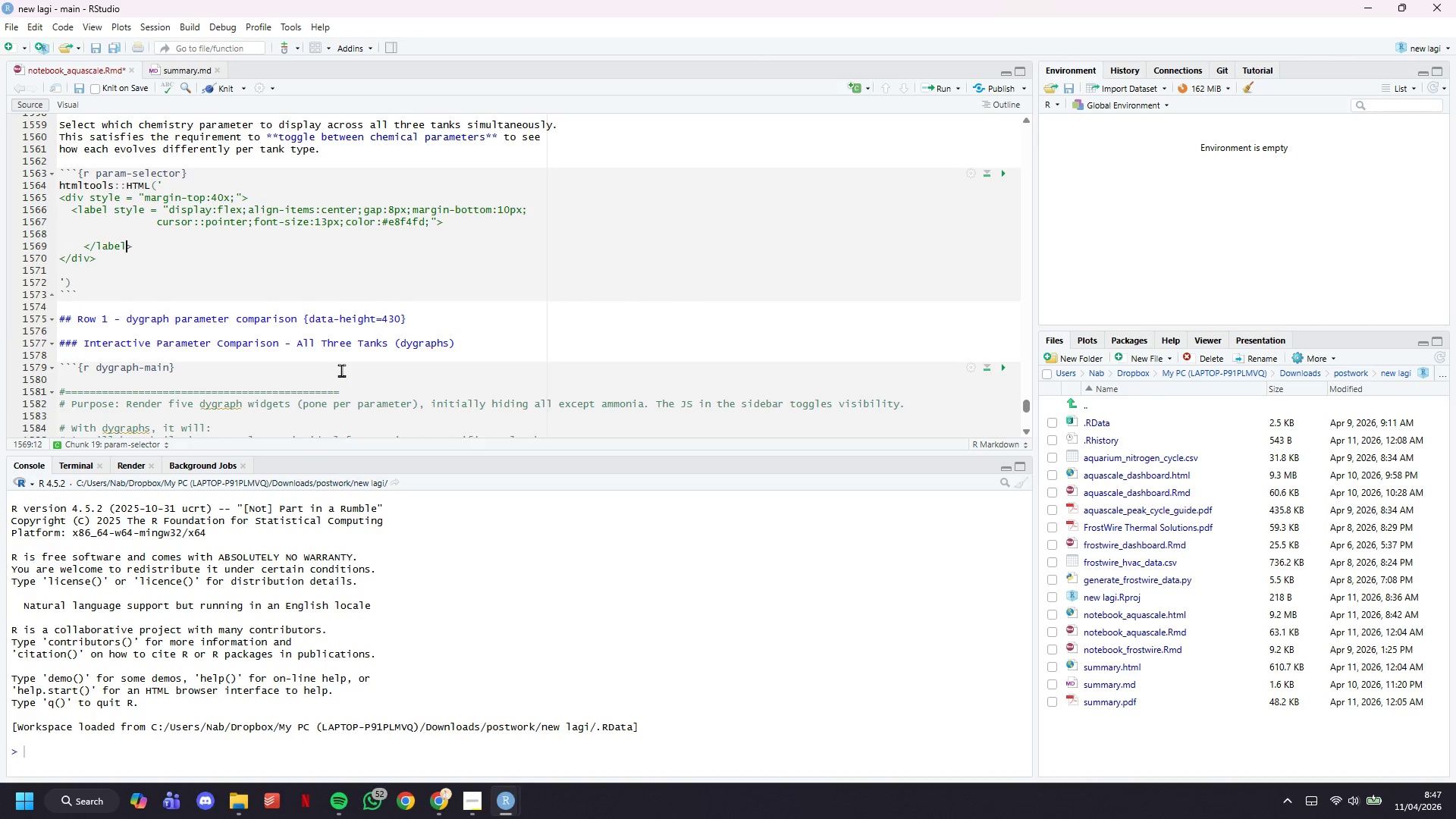 
hold_key(key=ArrowLeft, duration=0.66)
 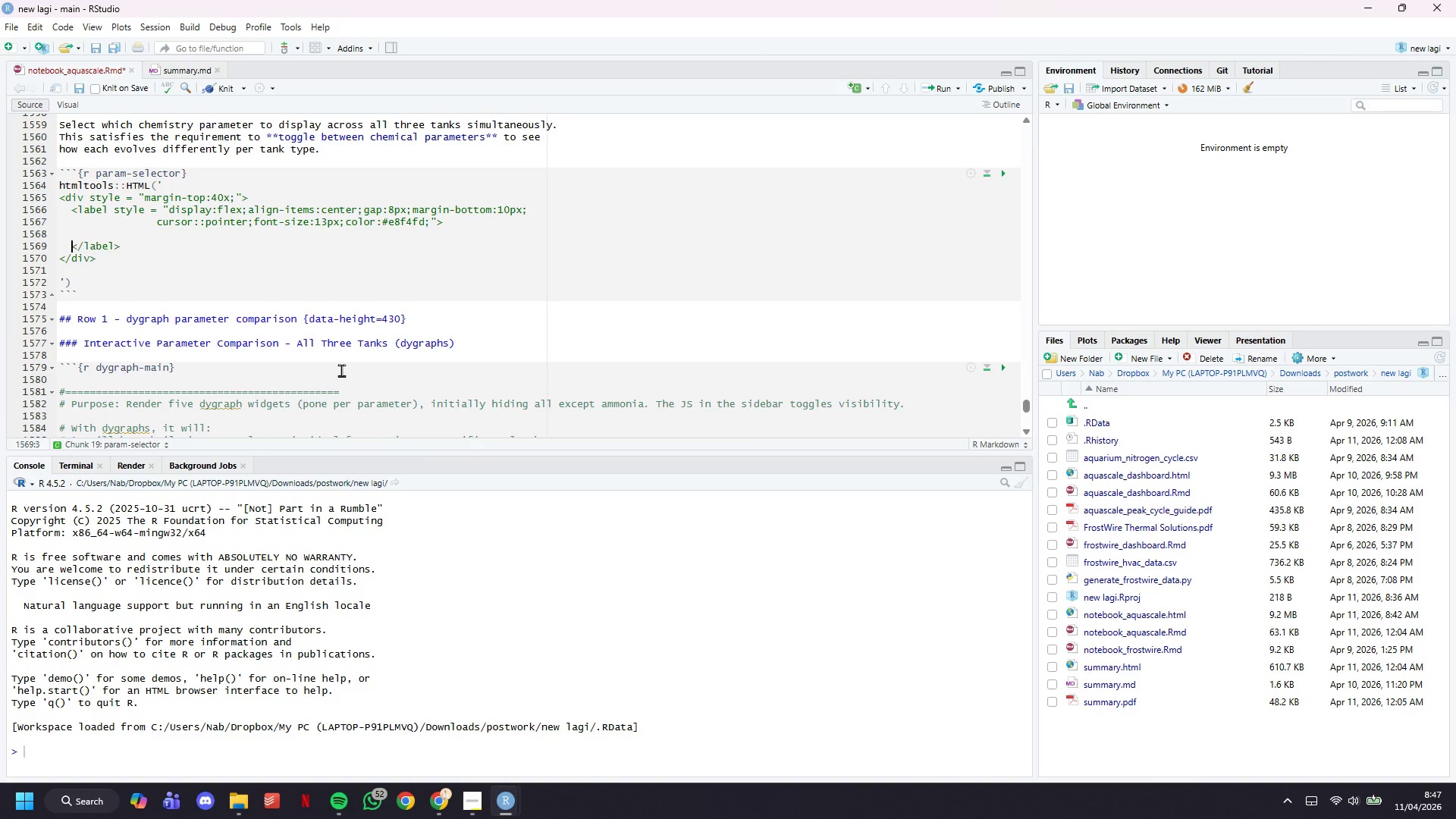 
hold_key(key=ArrowLeft, duration=0.44)
 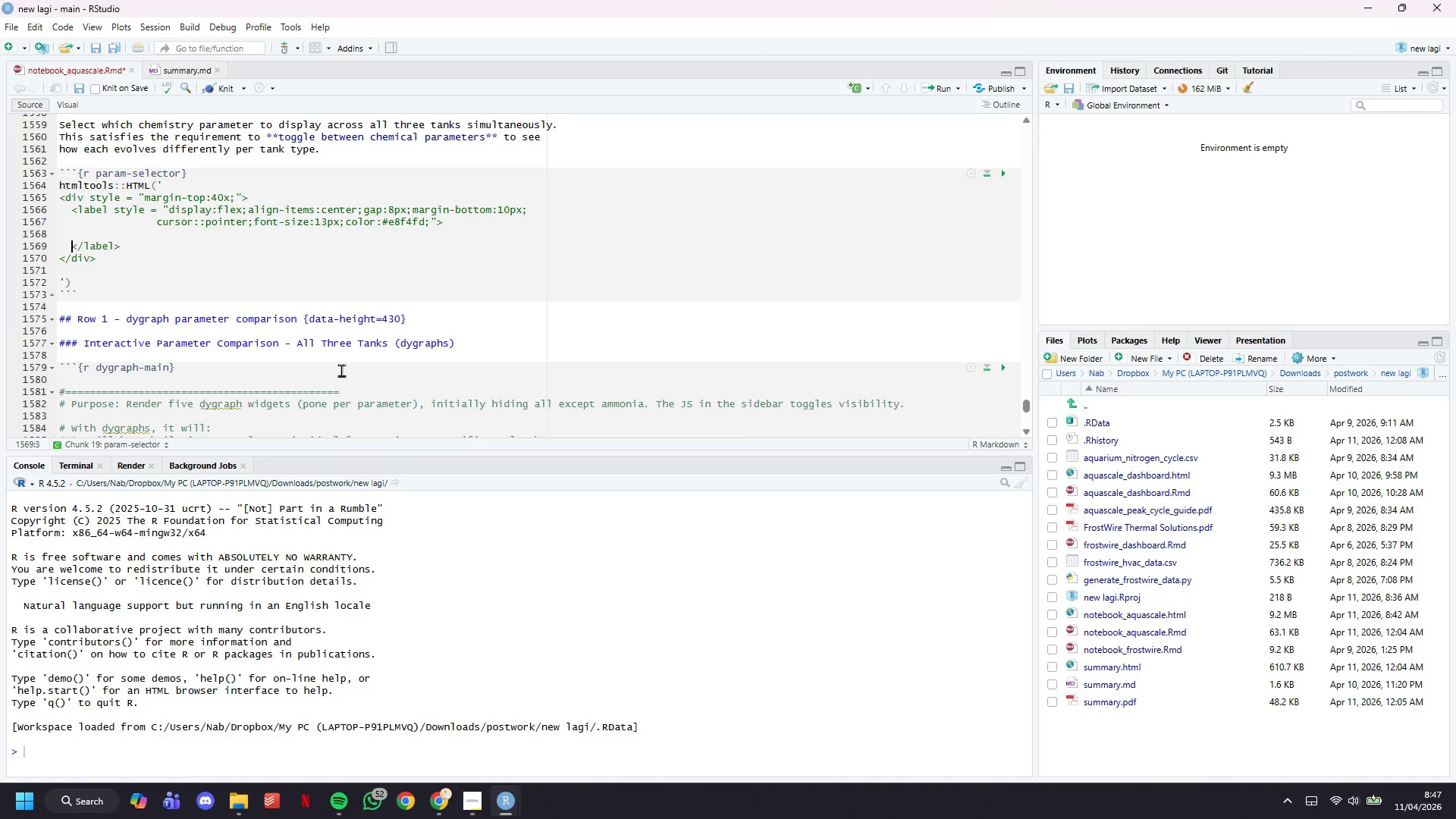 
key(Backspace)
 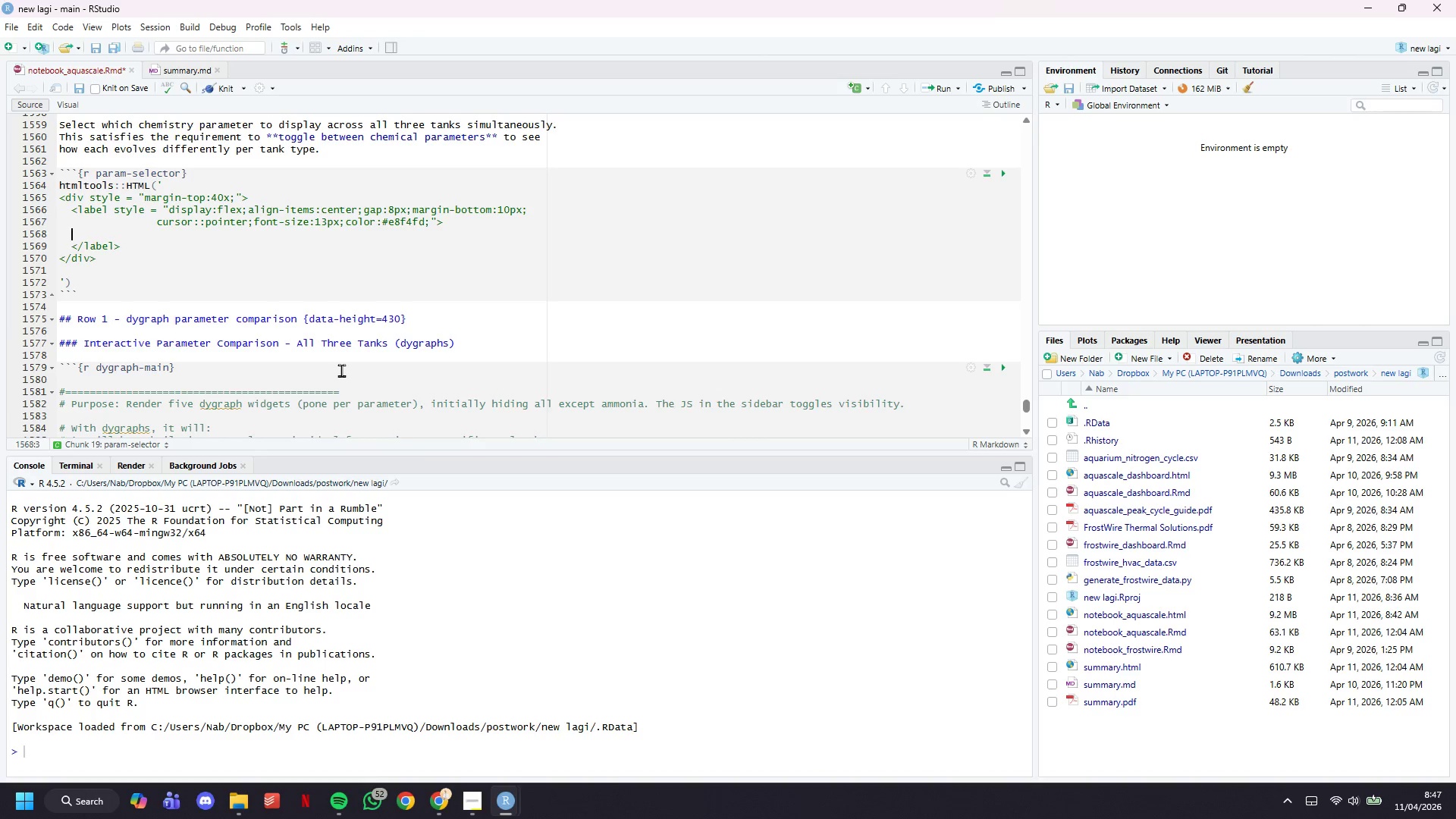 
key(ArrowUp)
 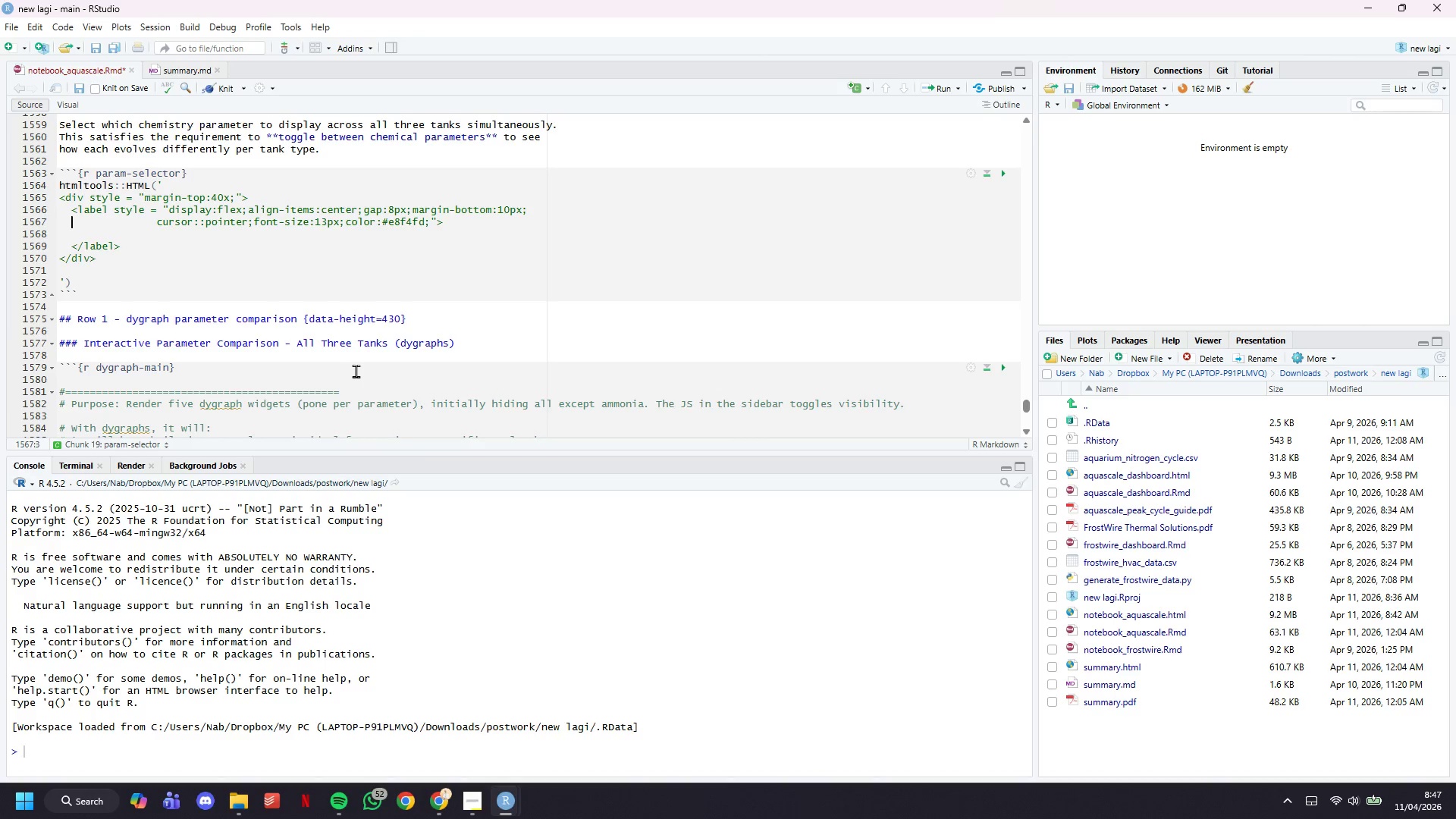 
key(ArrowUp)
 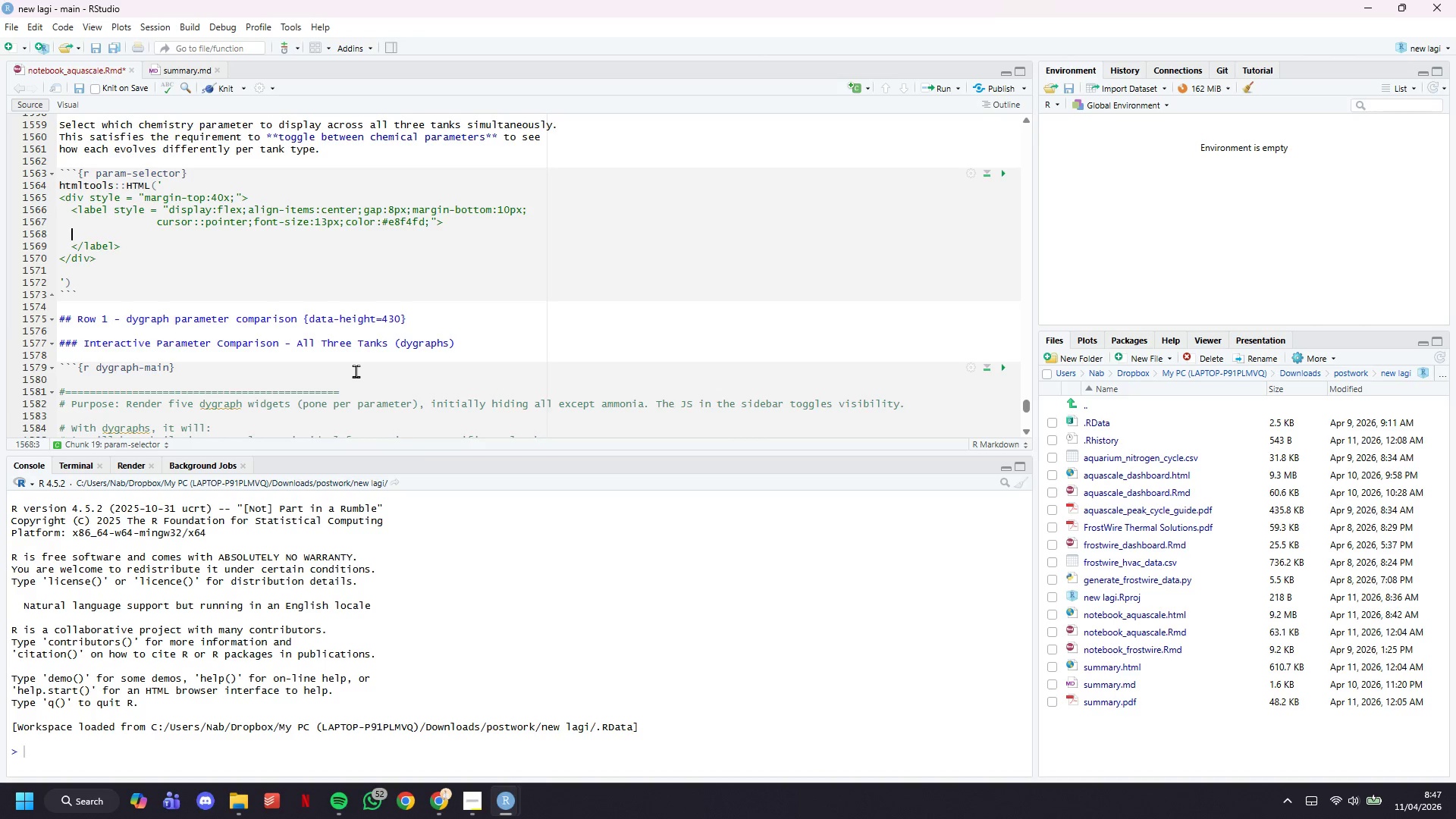 
key(ArrowDown)
 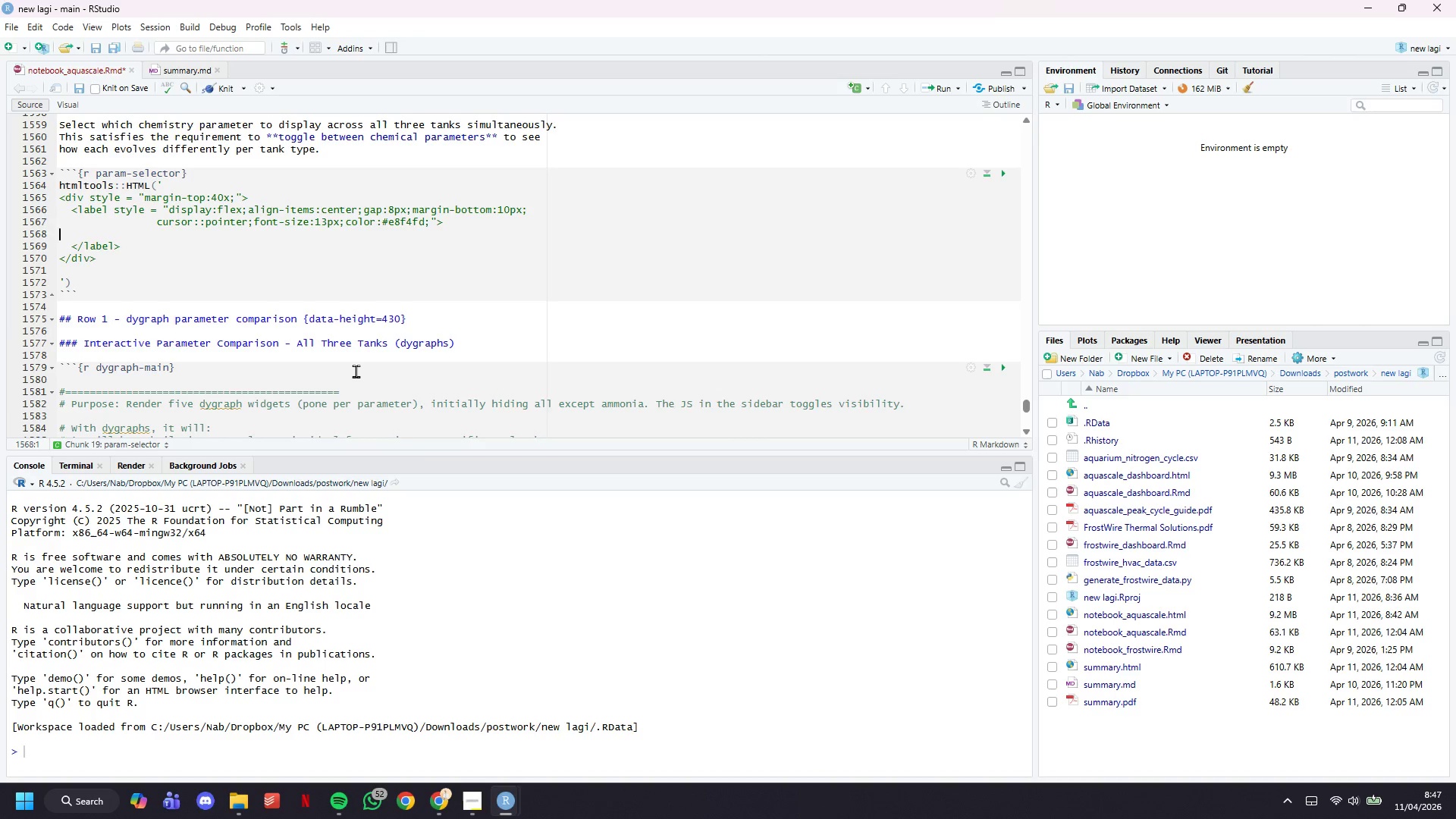 
key(ArrowLeft)
 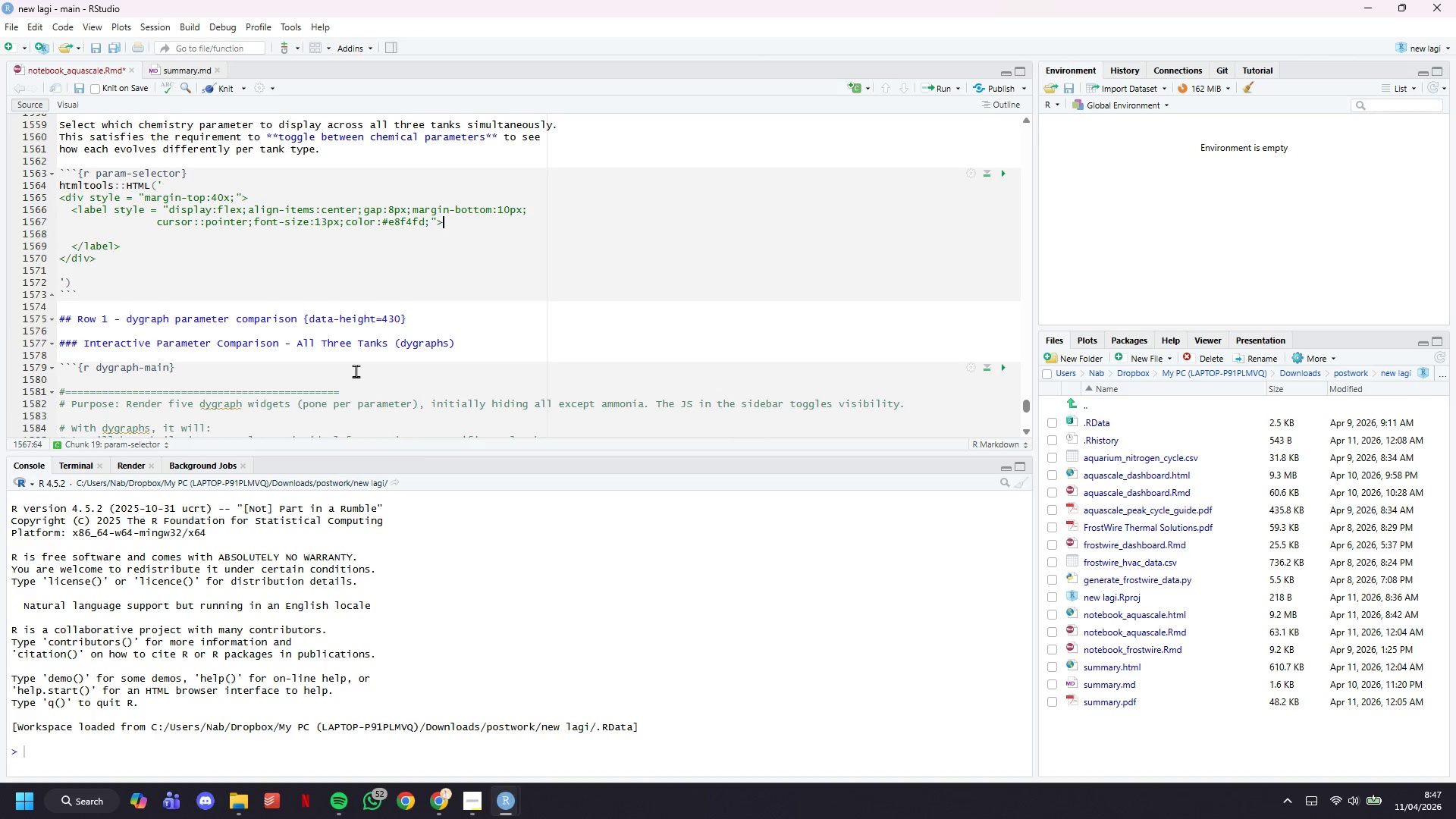 
key(ArrowLeft)
 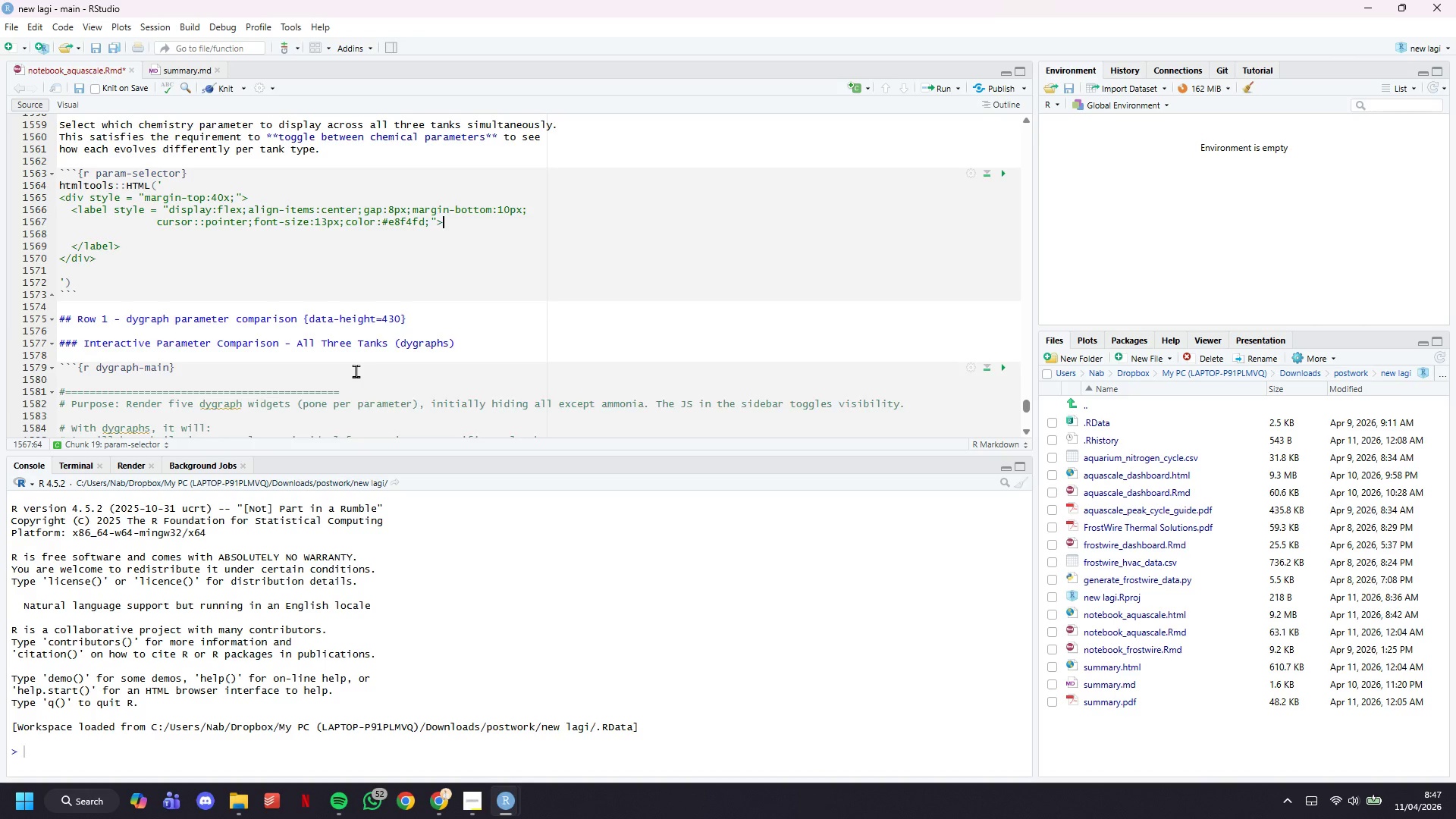 
key(Enter)
 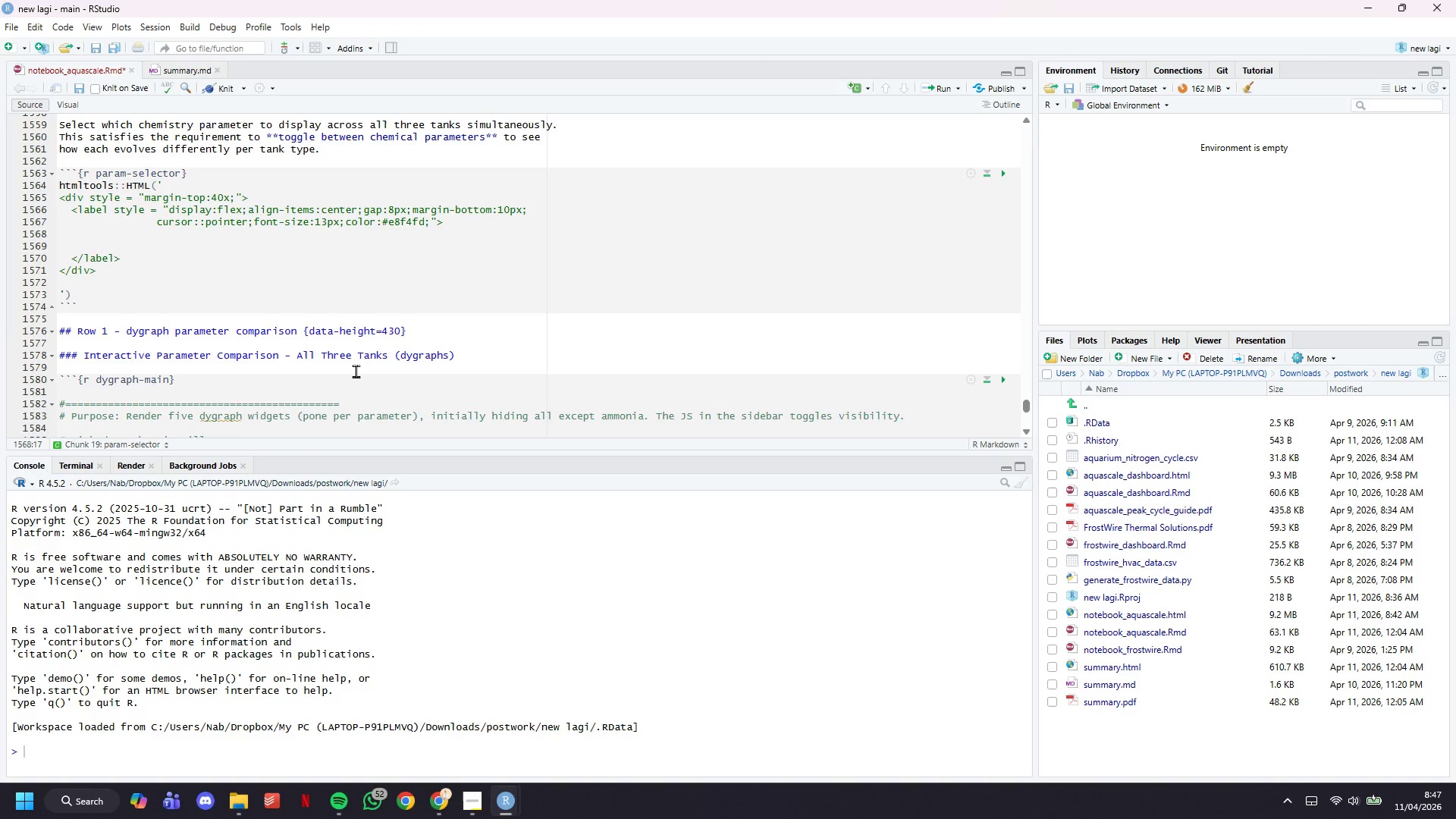 
key(Backspace)
 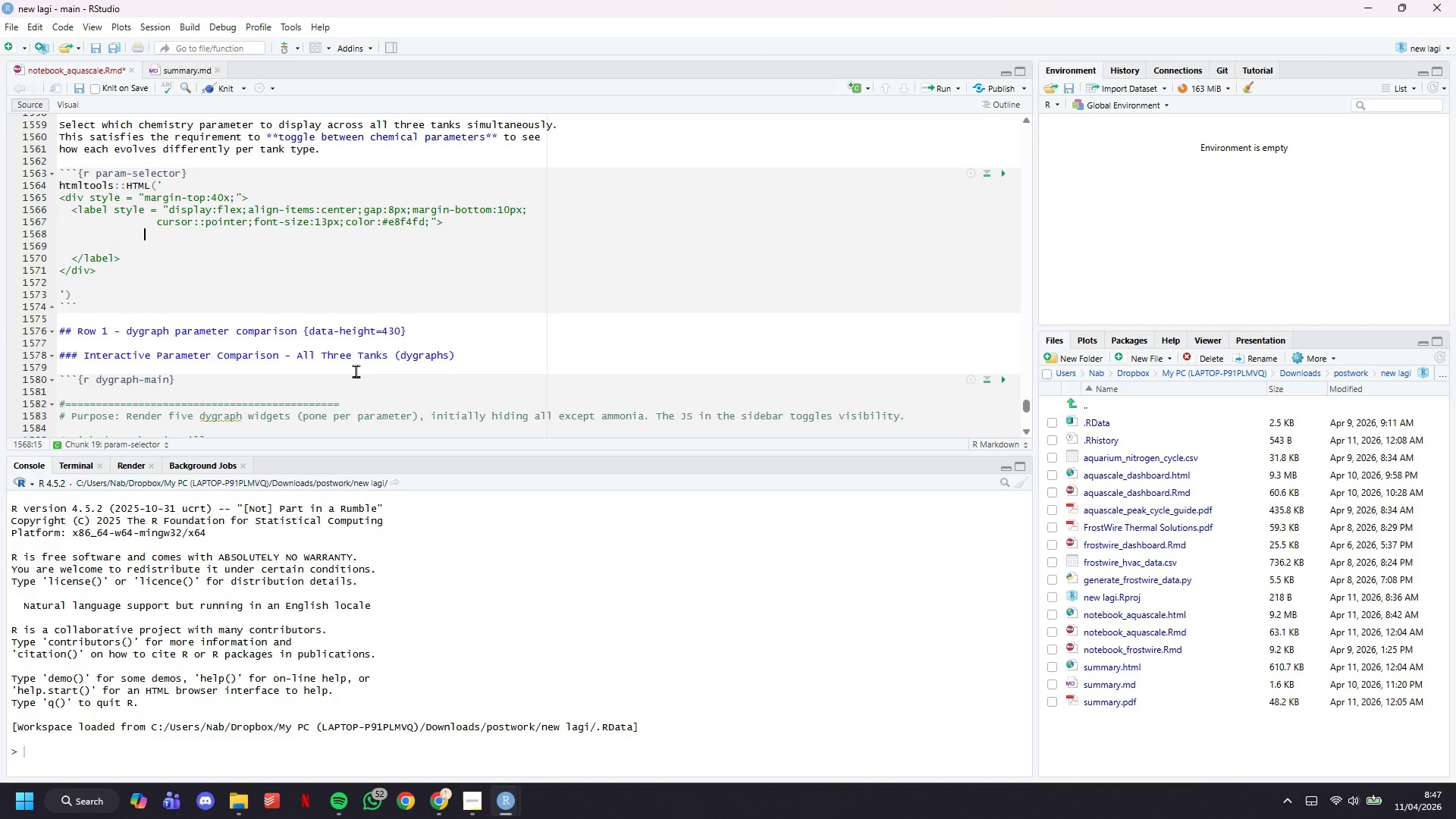 
key(Backspace)
 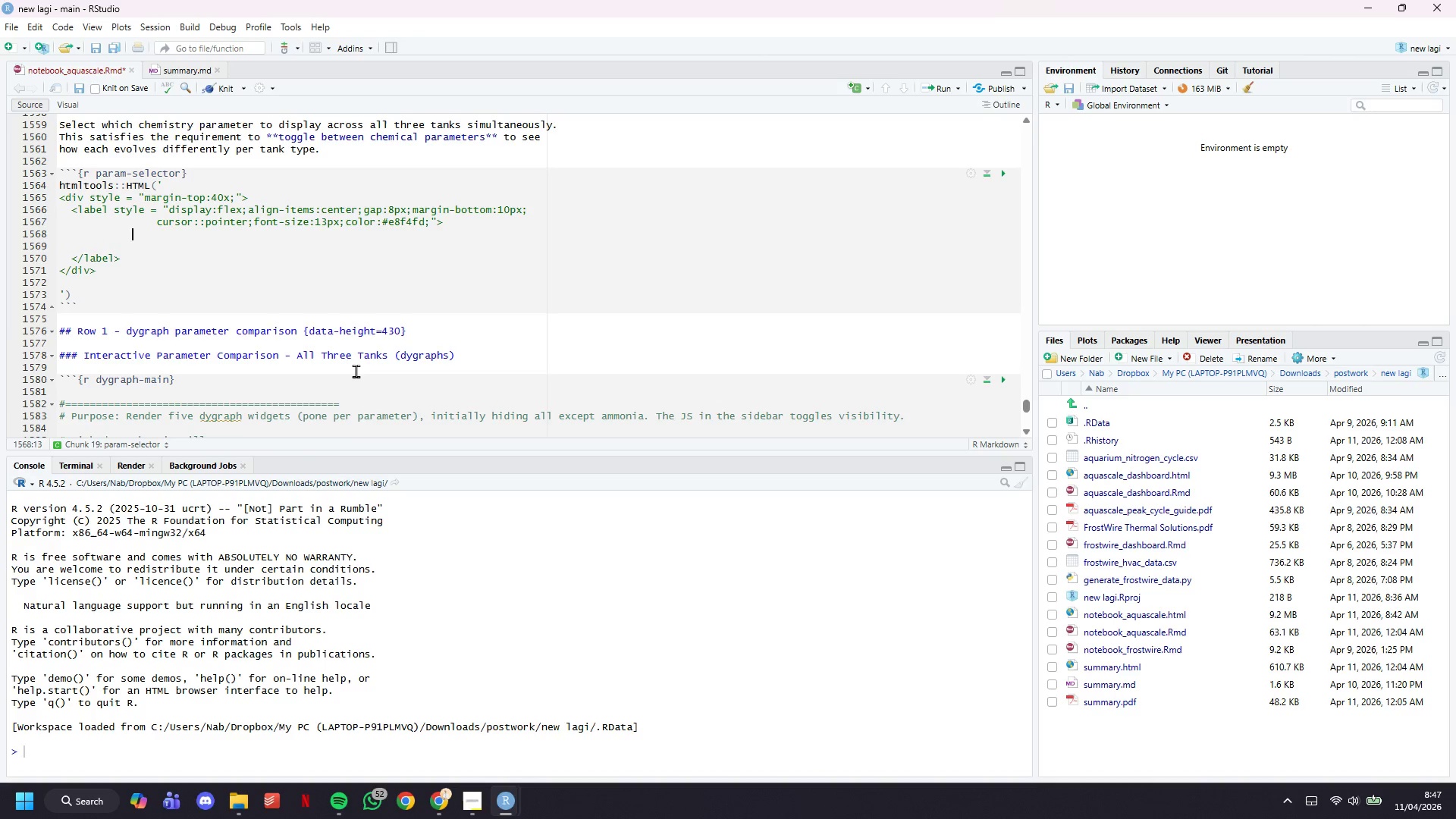 
key(Backspace)
 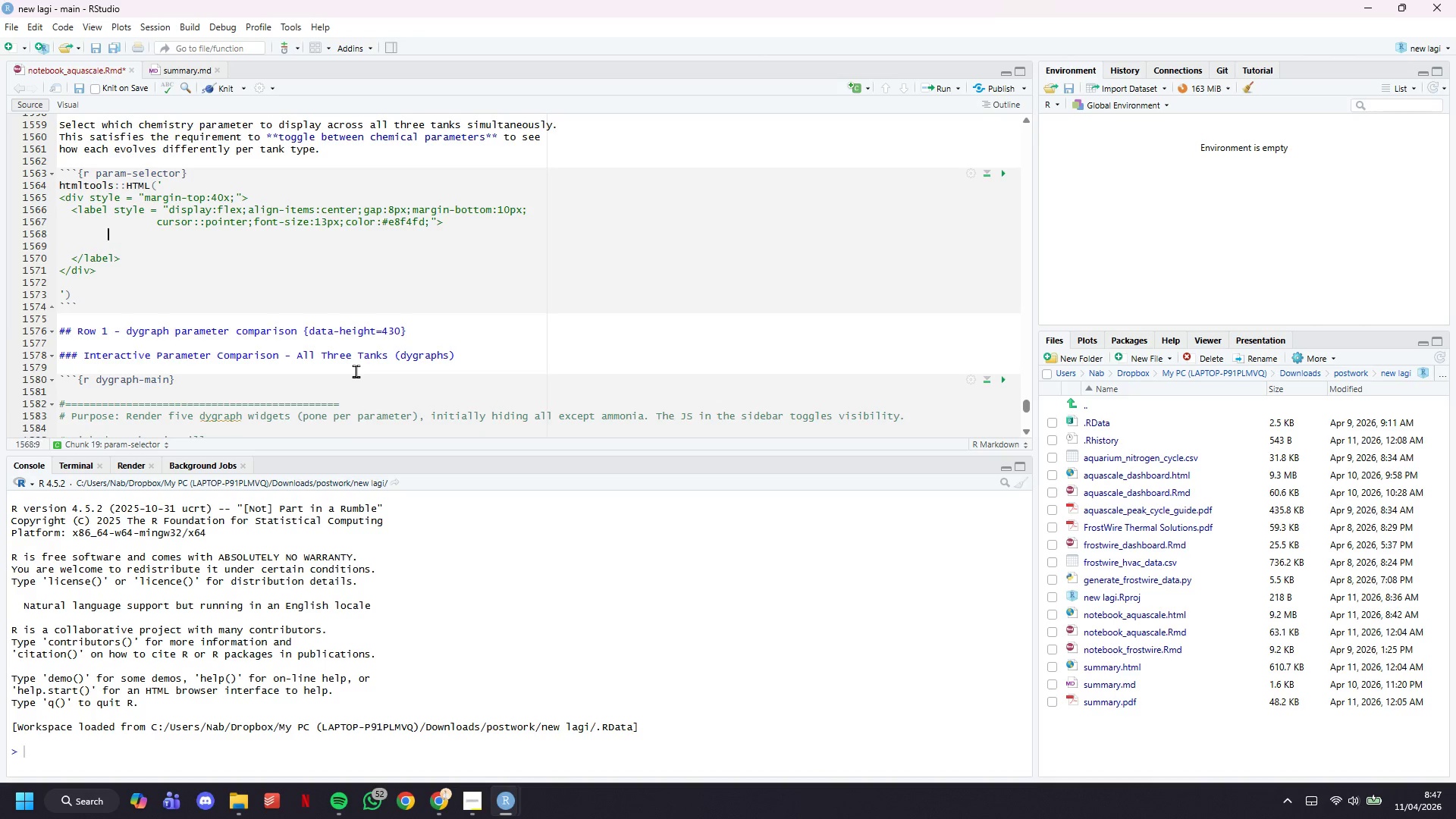 
key(Backspace)
 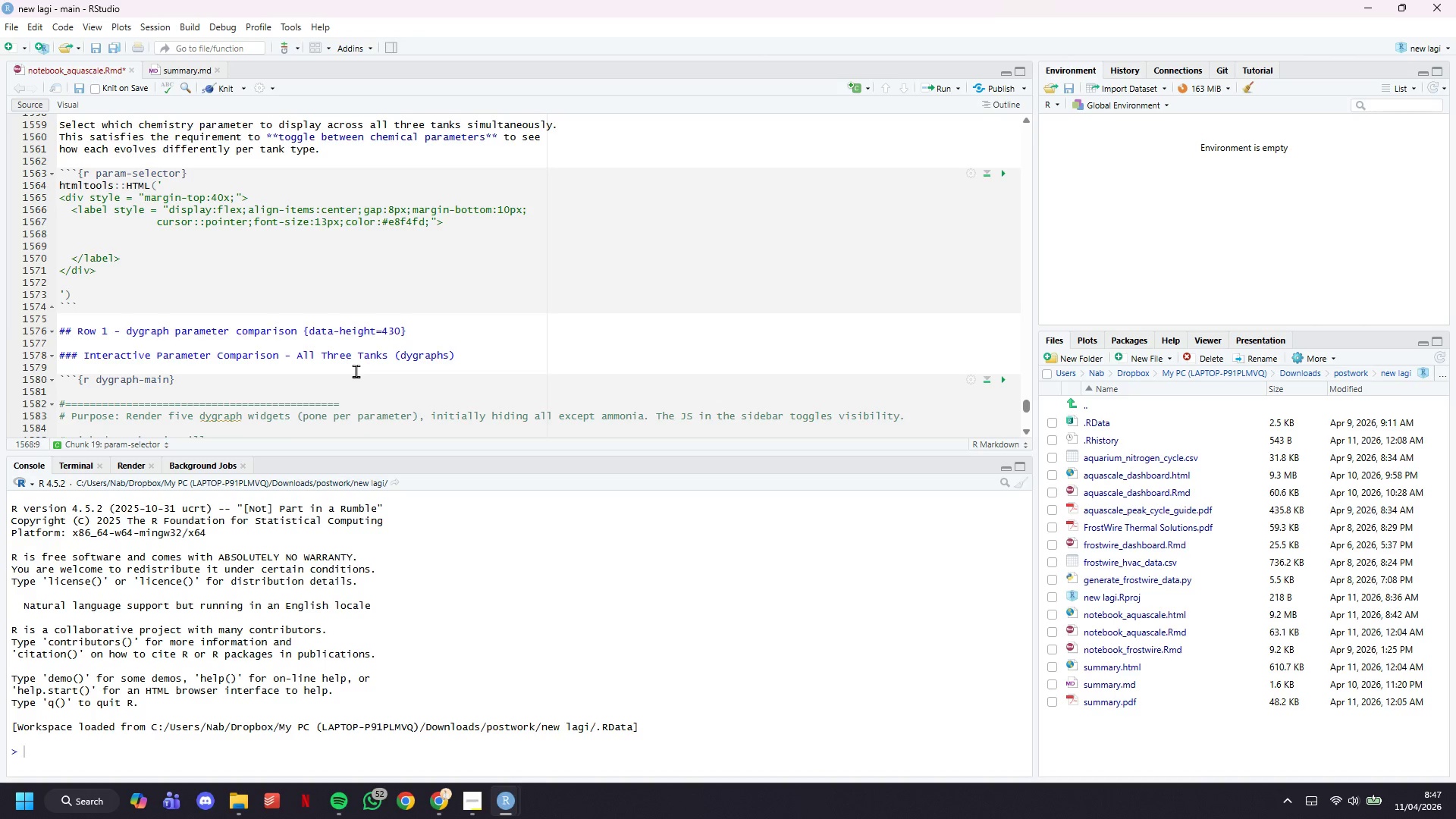 
wait(15.61)
 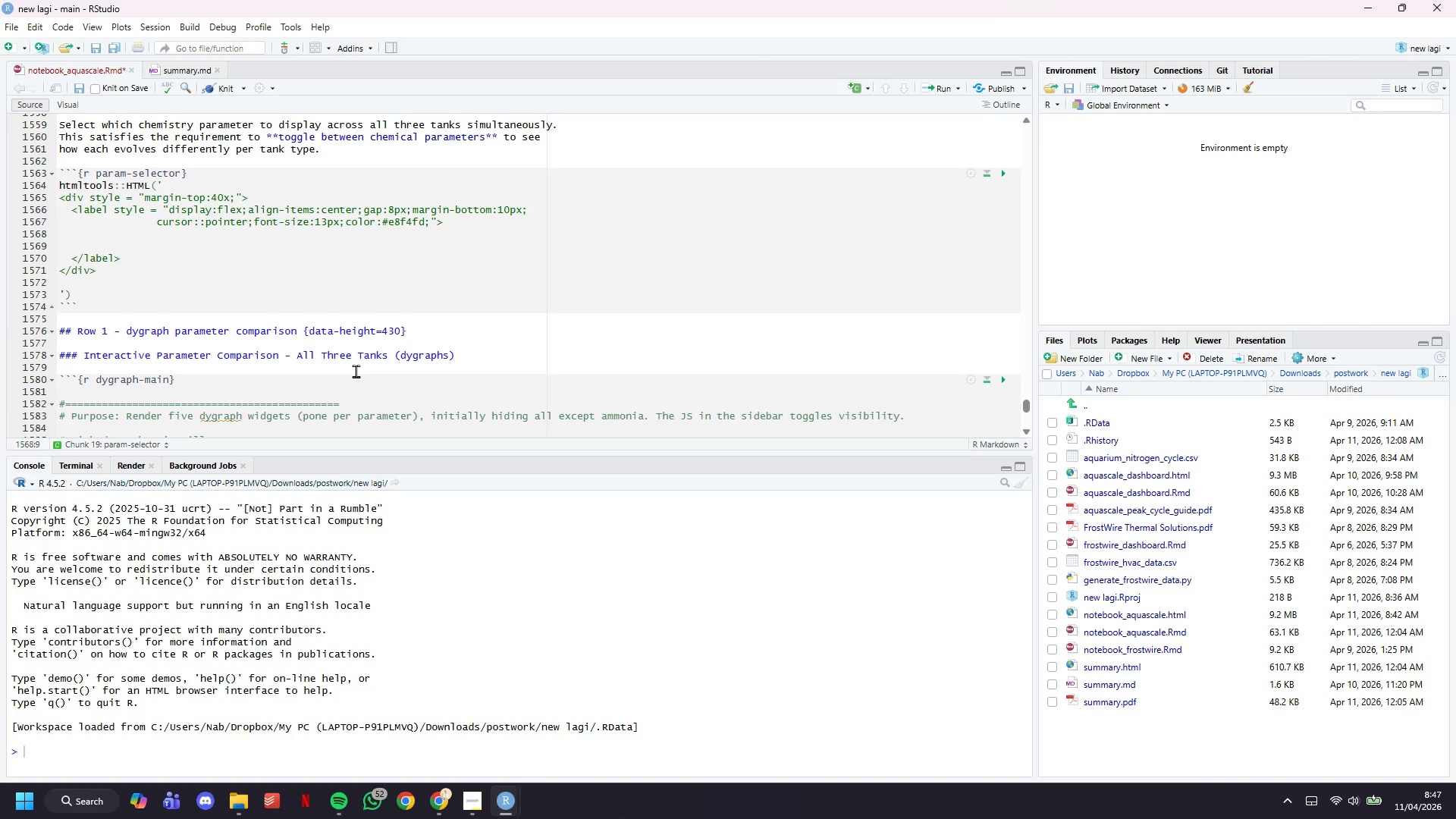 
key(Backspace)
 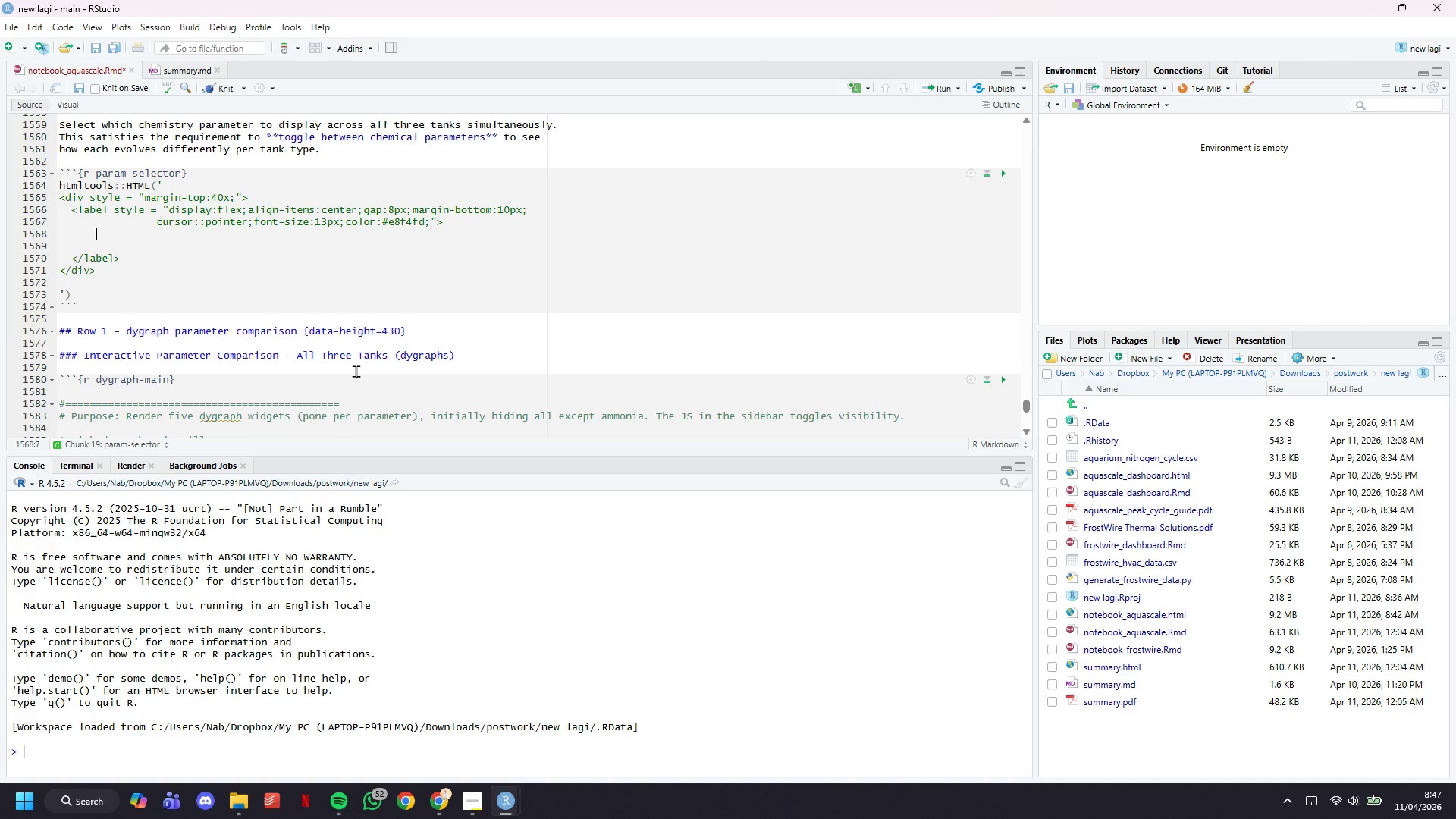 
type(<)
key(Backspace)
type(<input>)
 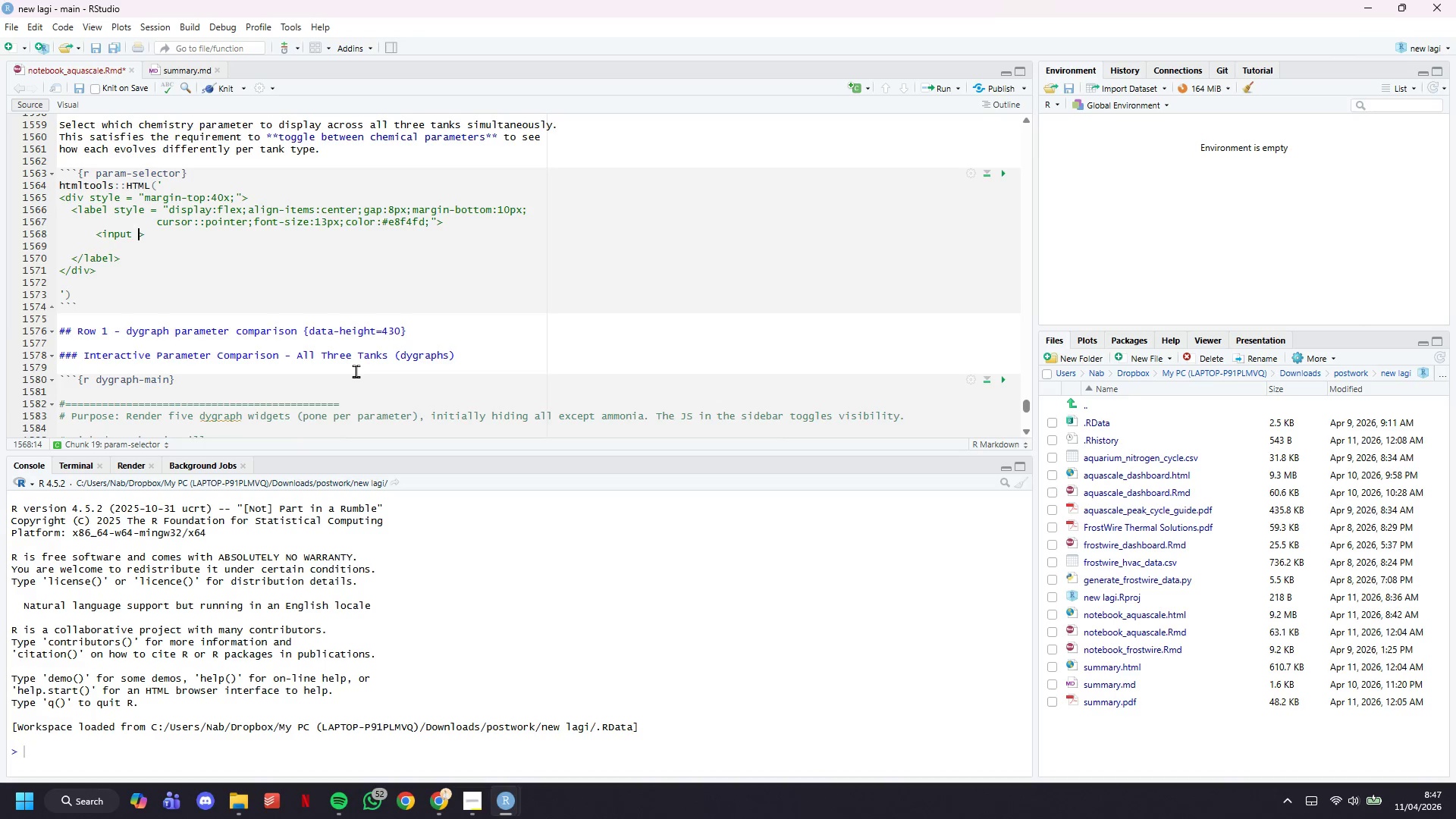 
 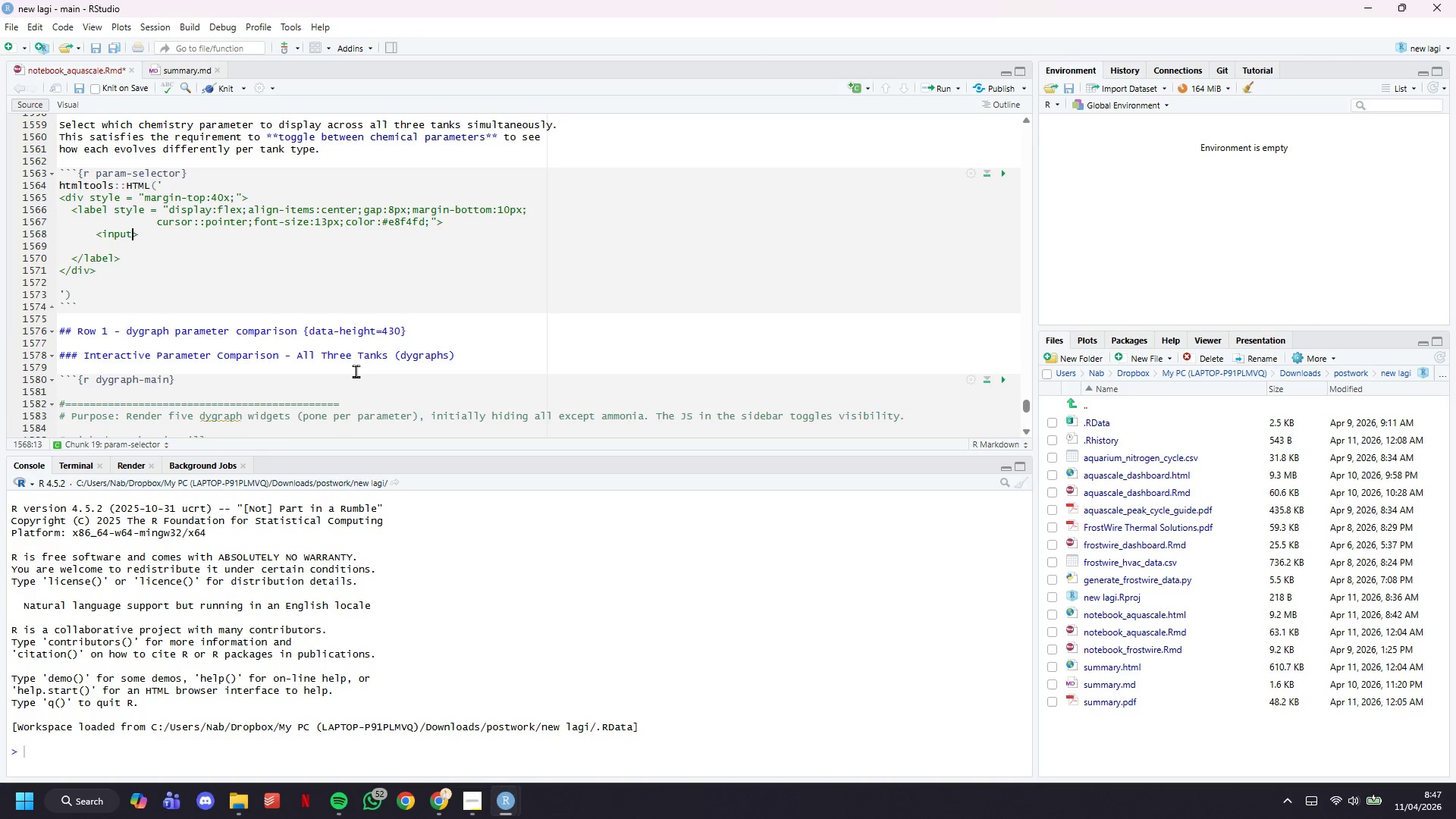 
key(ArrowLeft)
 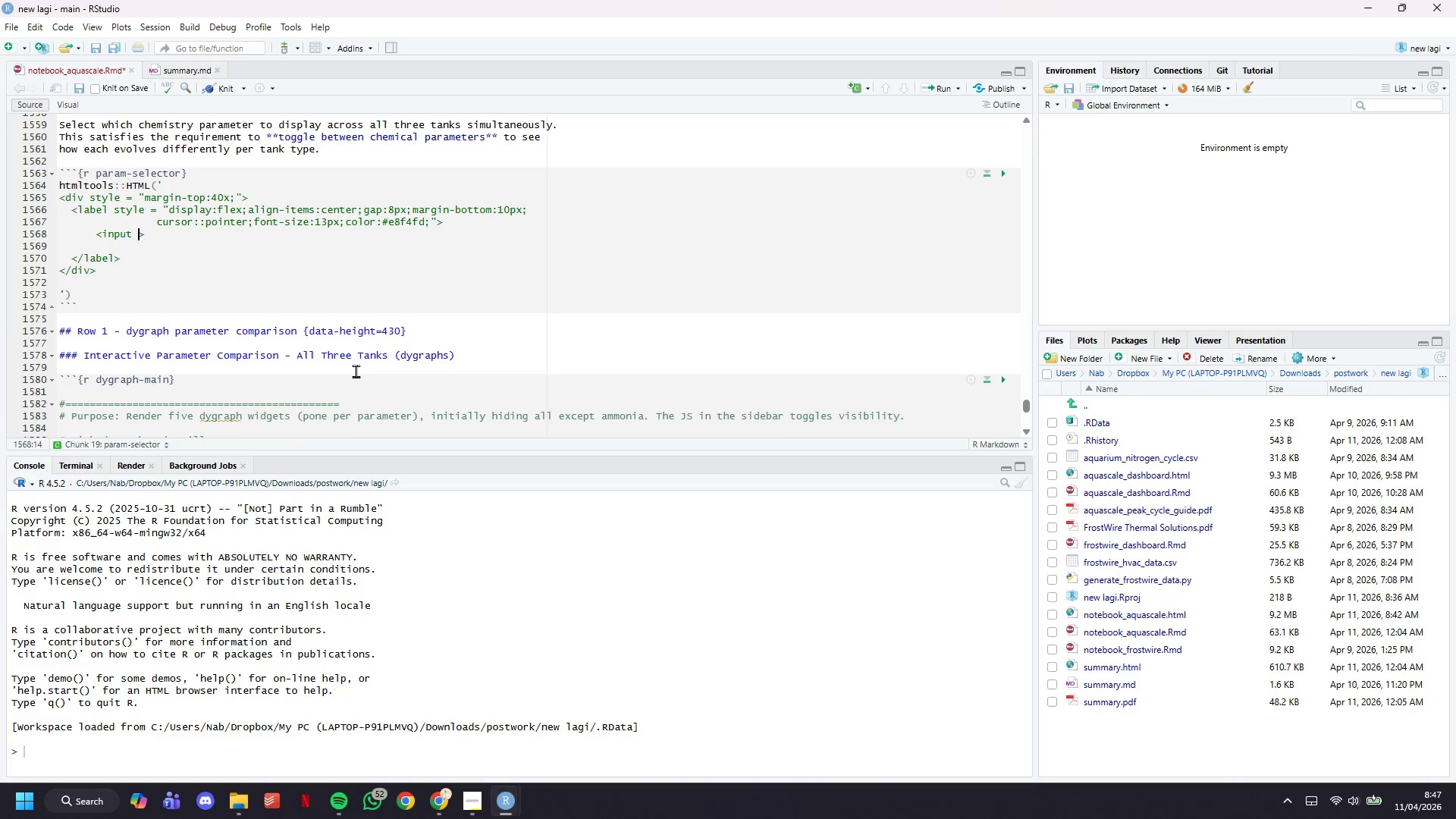 
type( type="")
 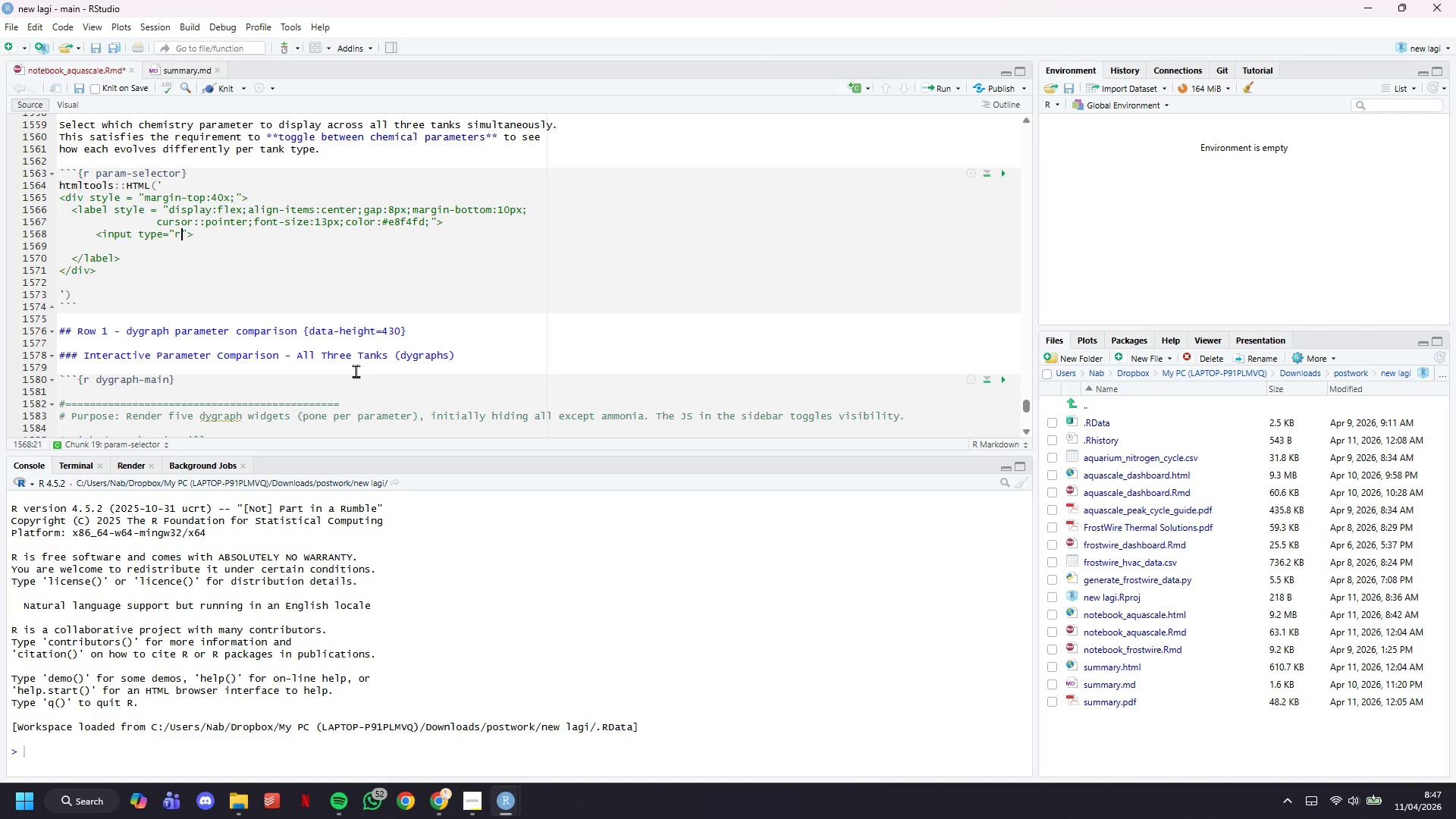 
 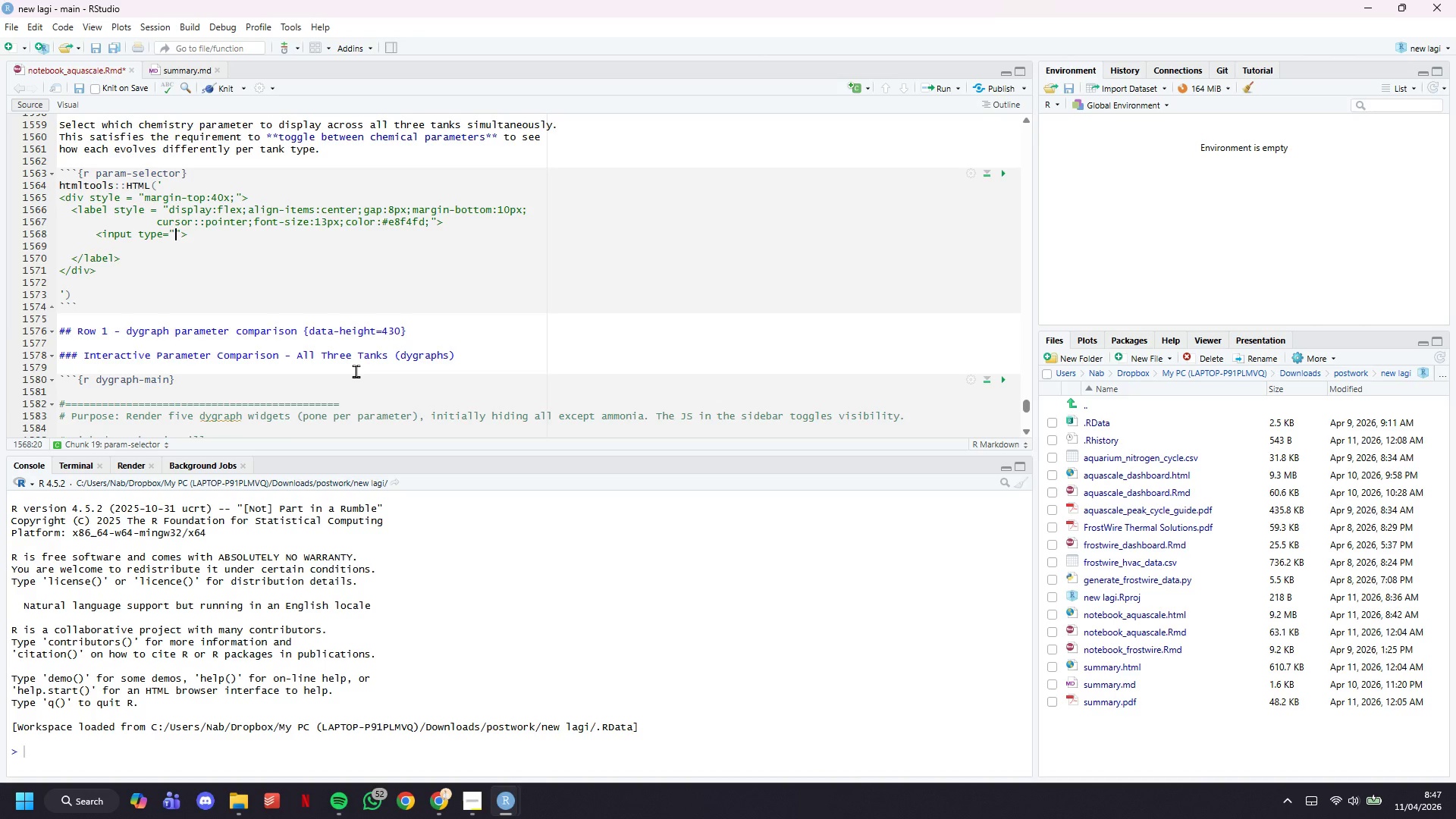 
key(ArrowLeft)
 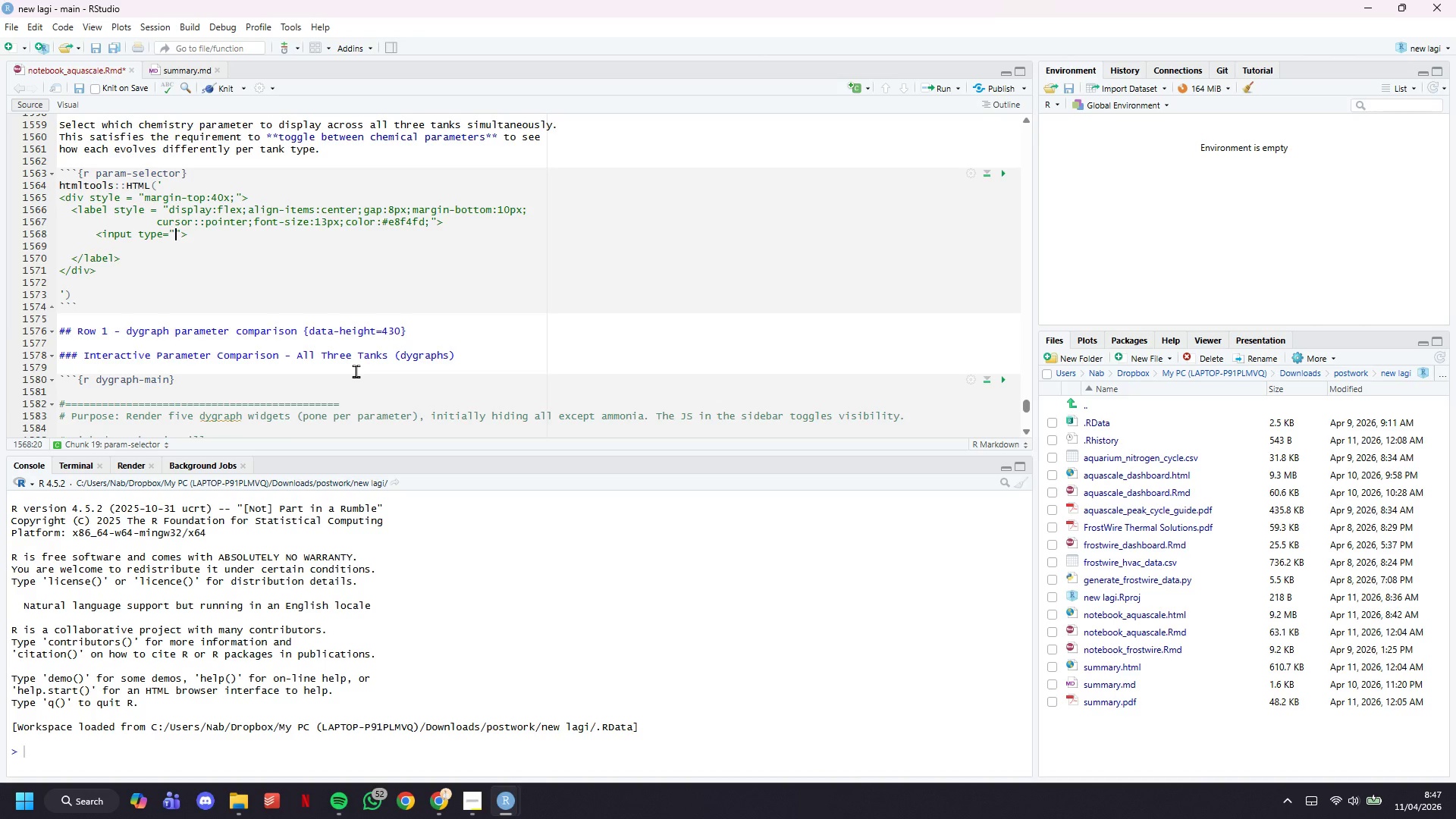 
type(radio)
 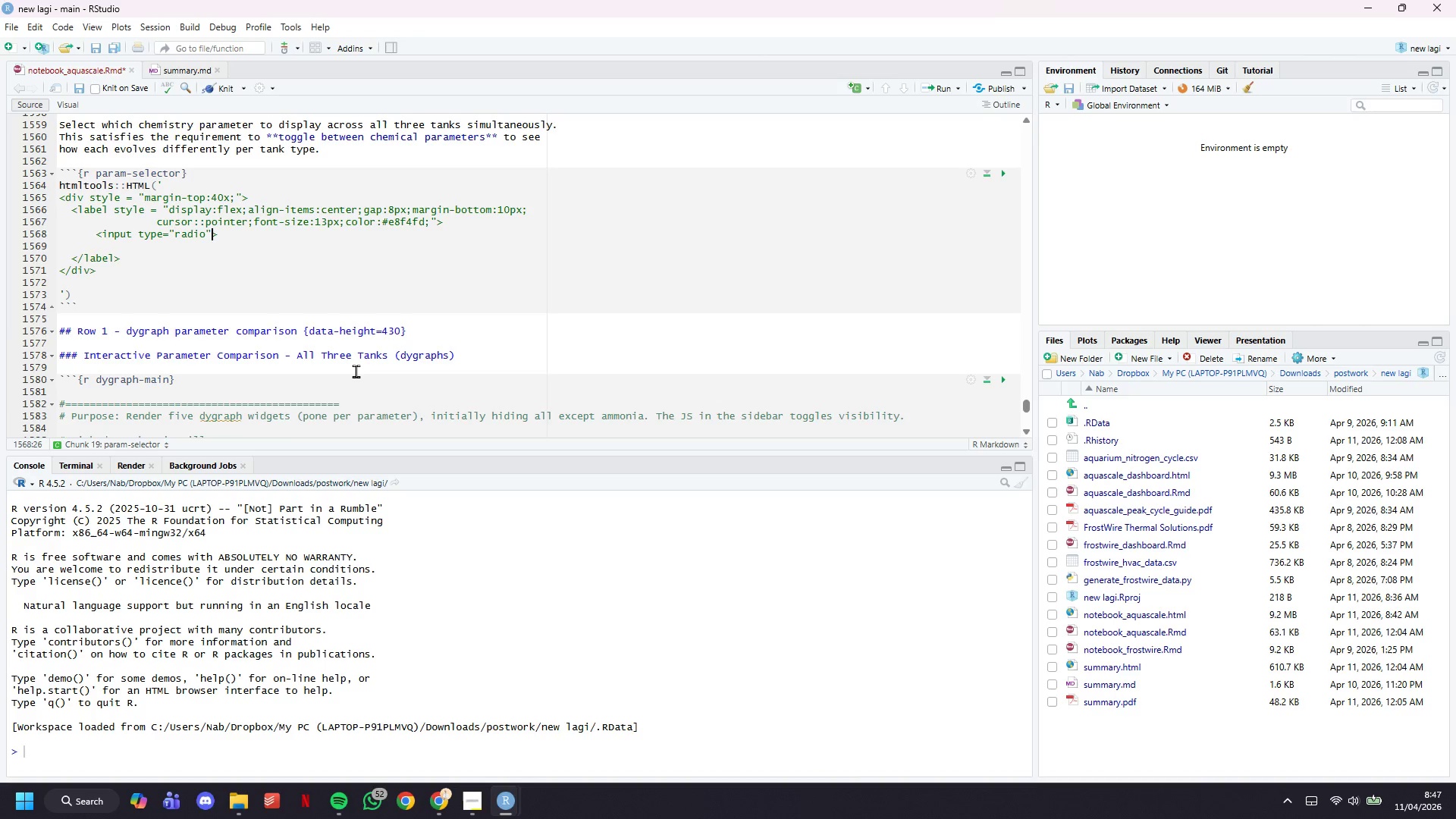 
key(ArrowRight)
 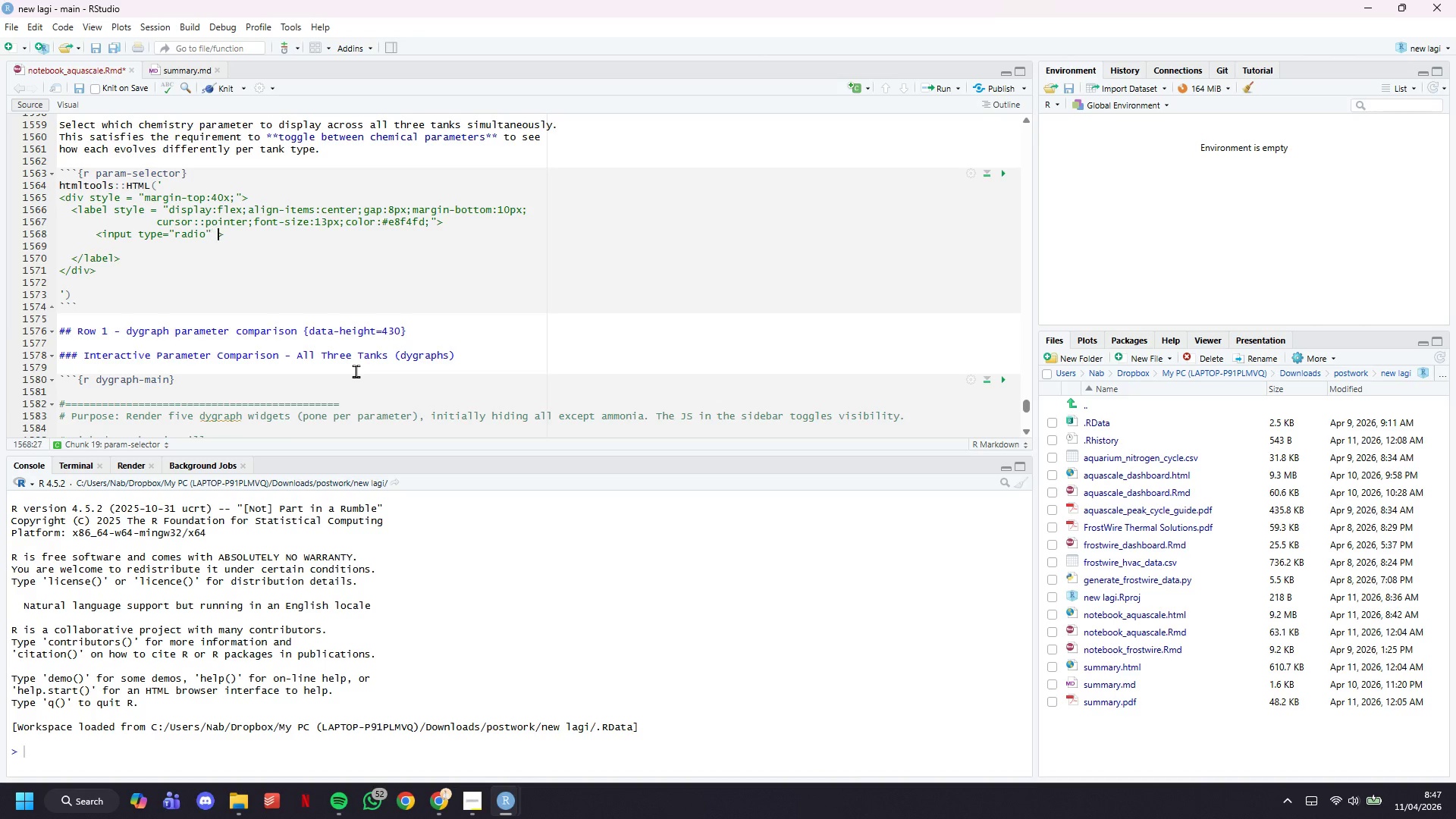 
key(Space)
 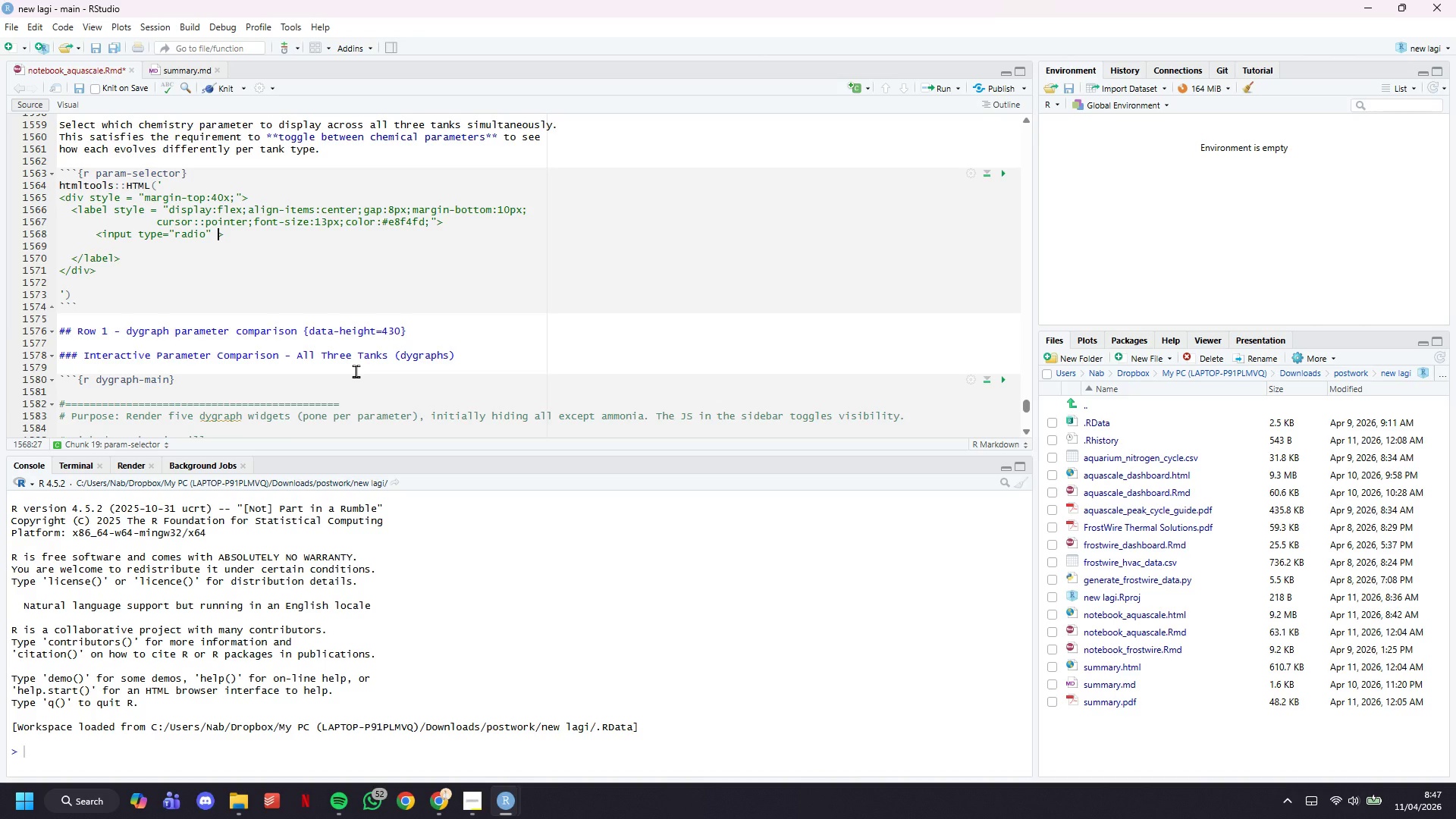 
type(name="")
 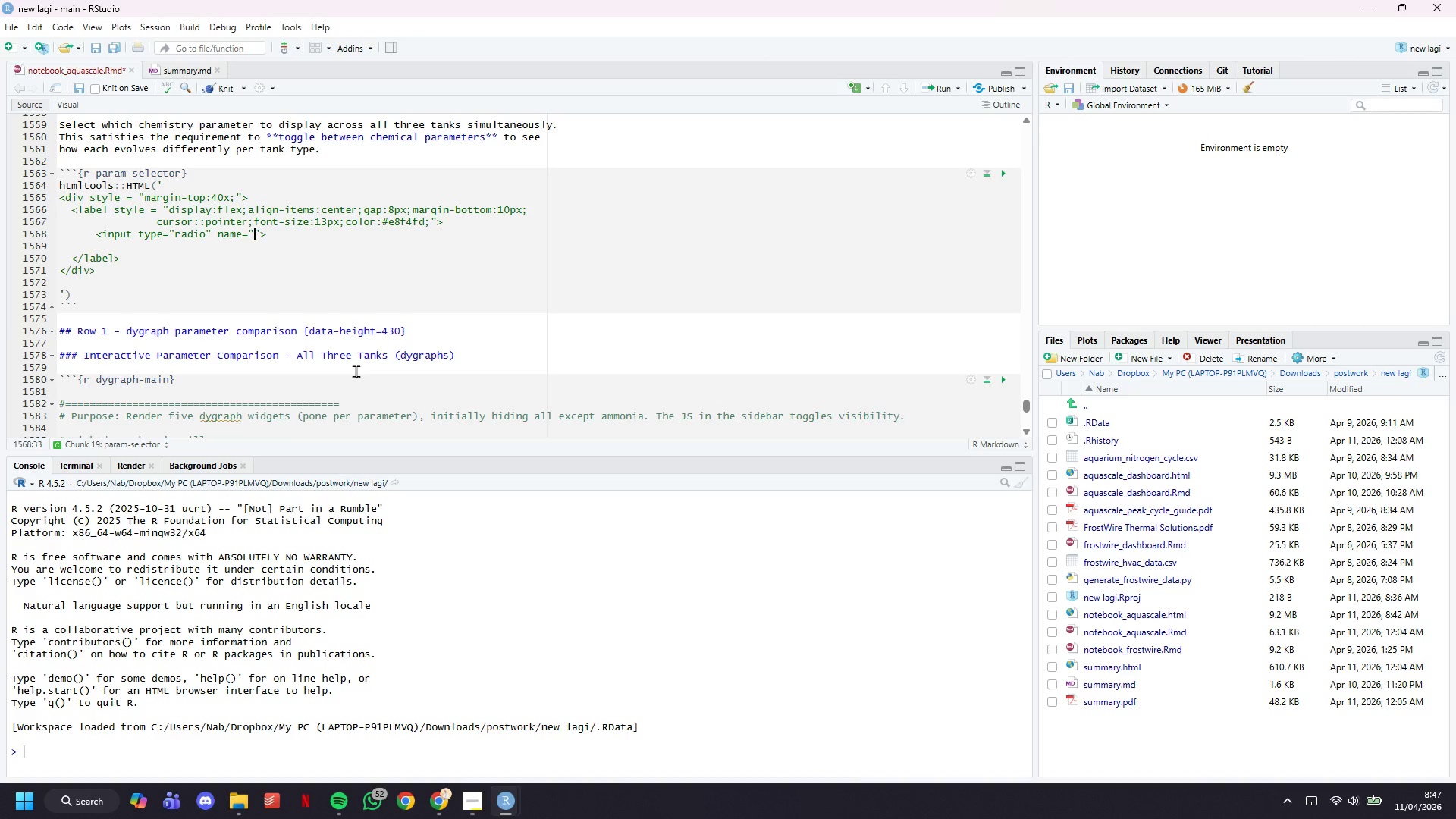 
 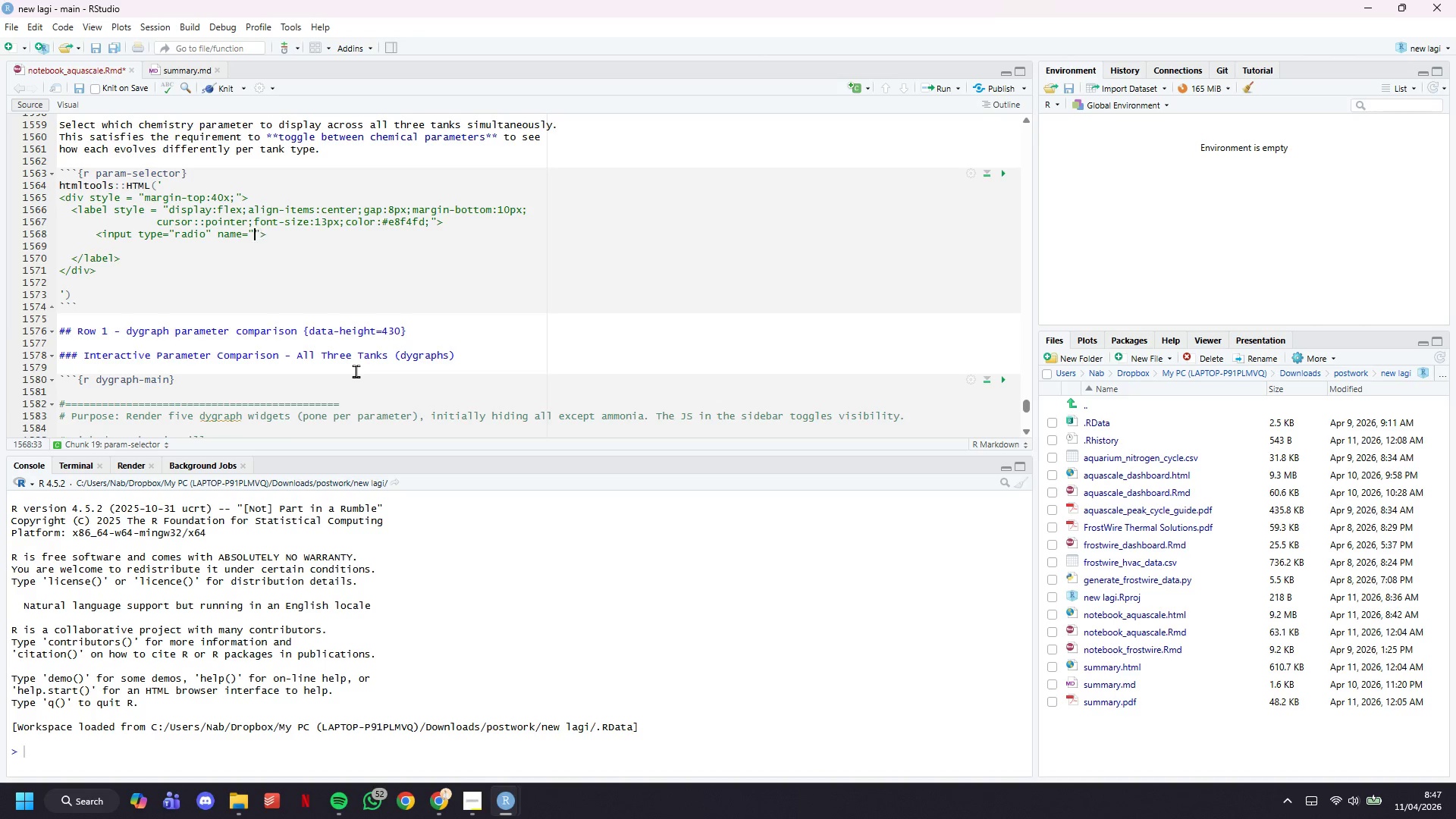 
key(ArrowLeft)
 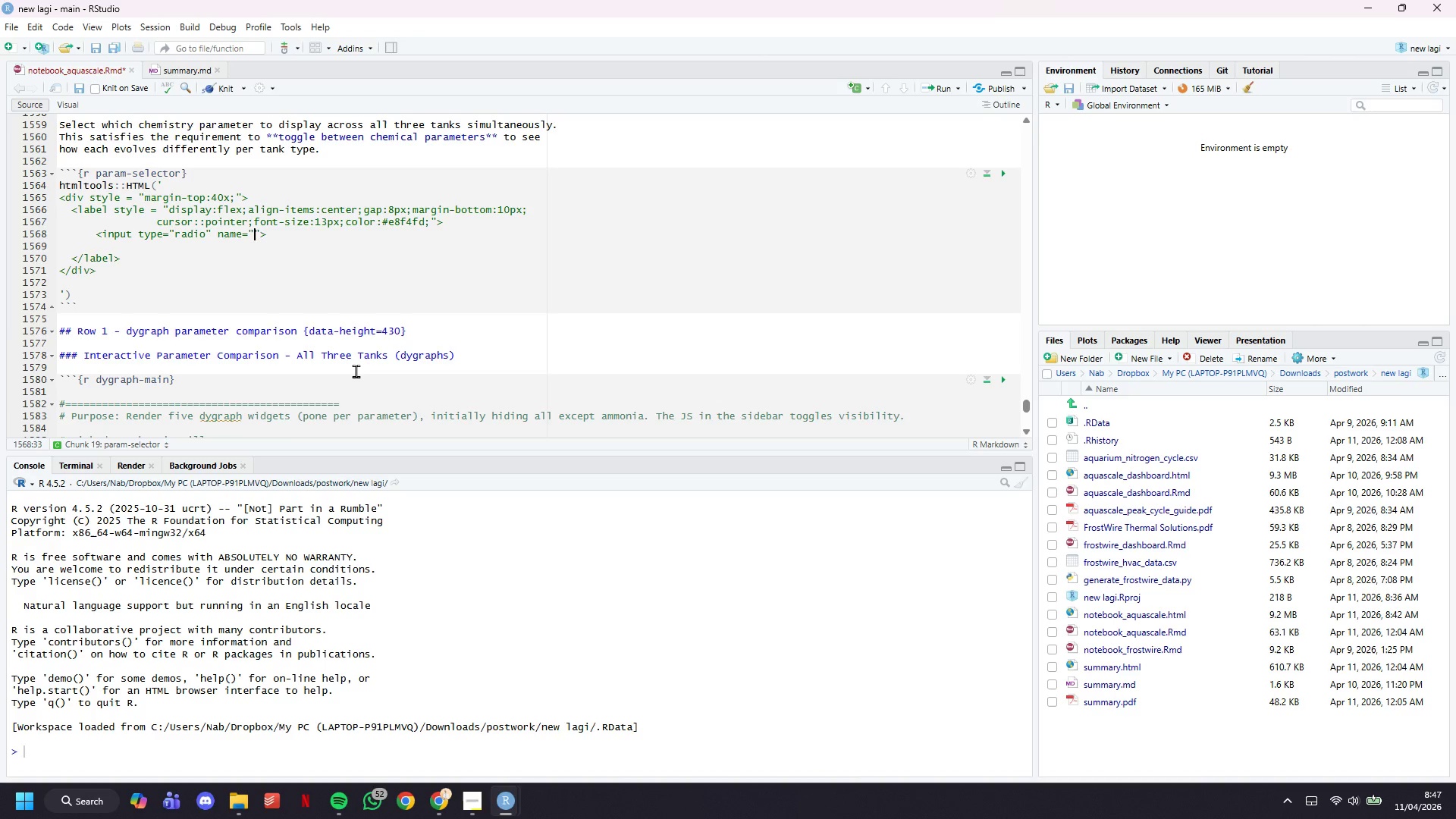 
type(param)
 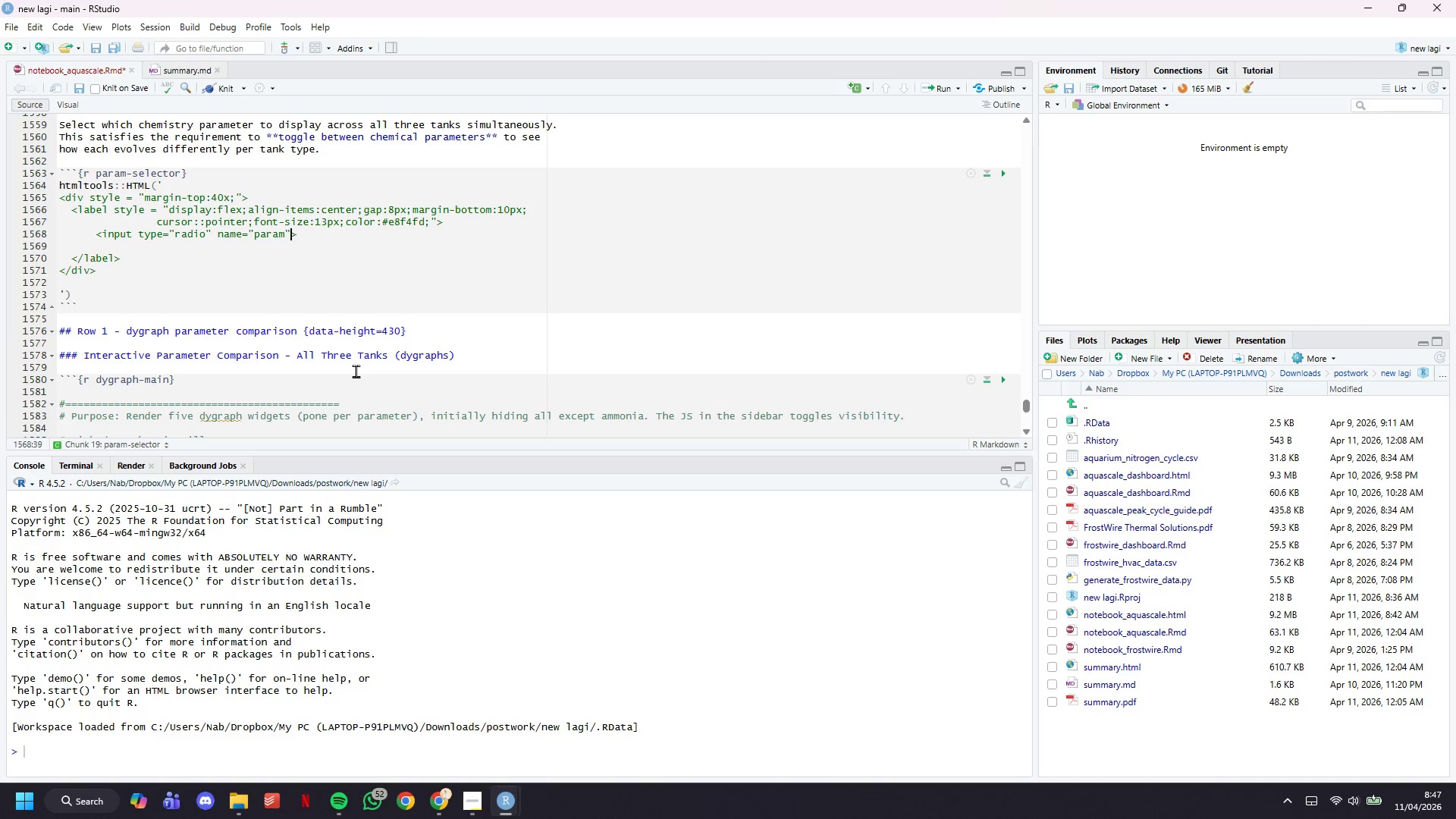 
key(ArrowRight)
 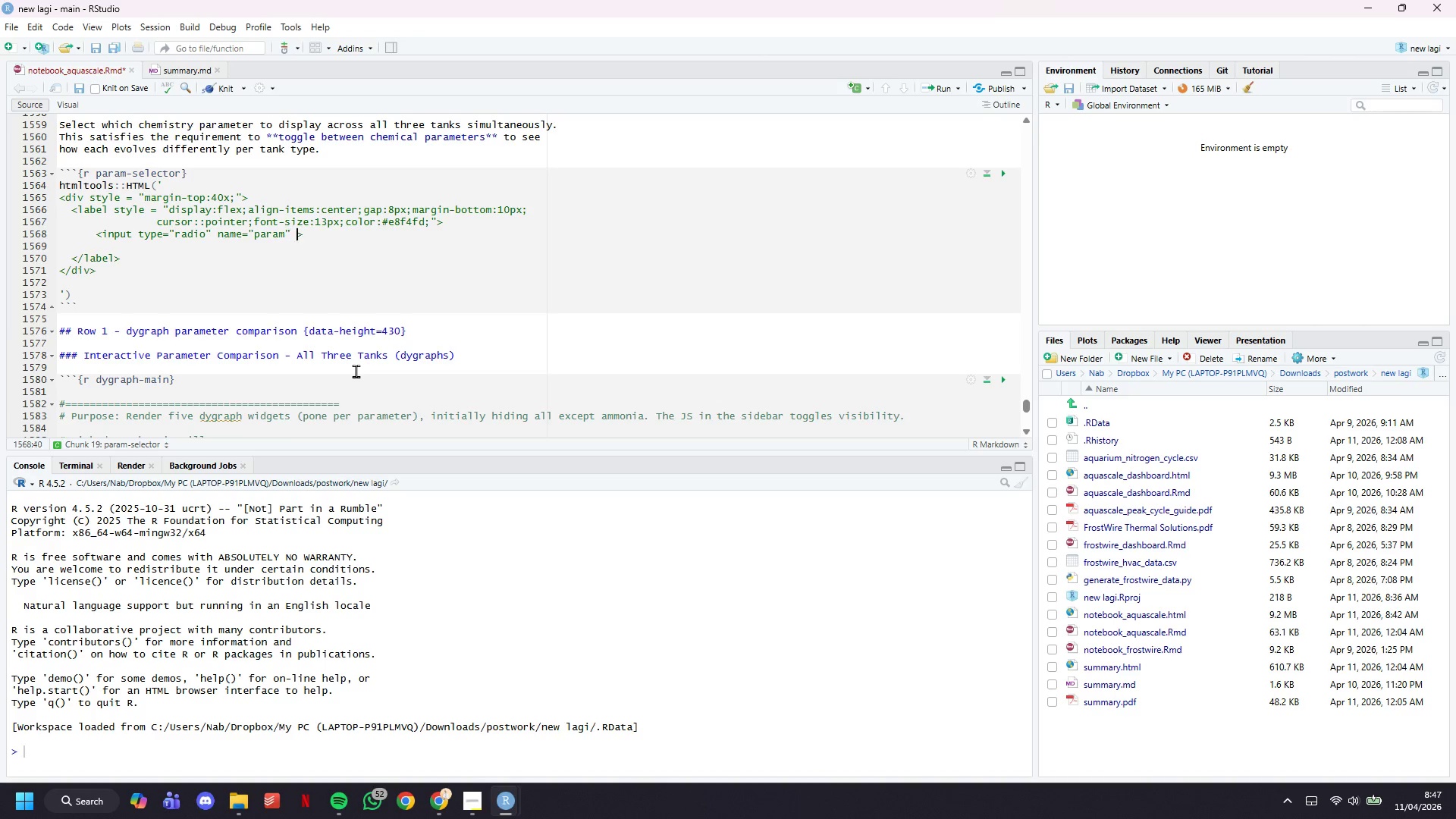 
type( b)
key(Backspace)
type(value="")
 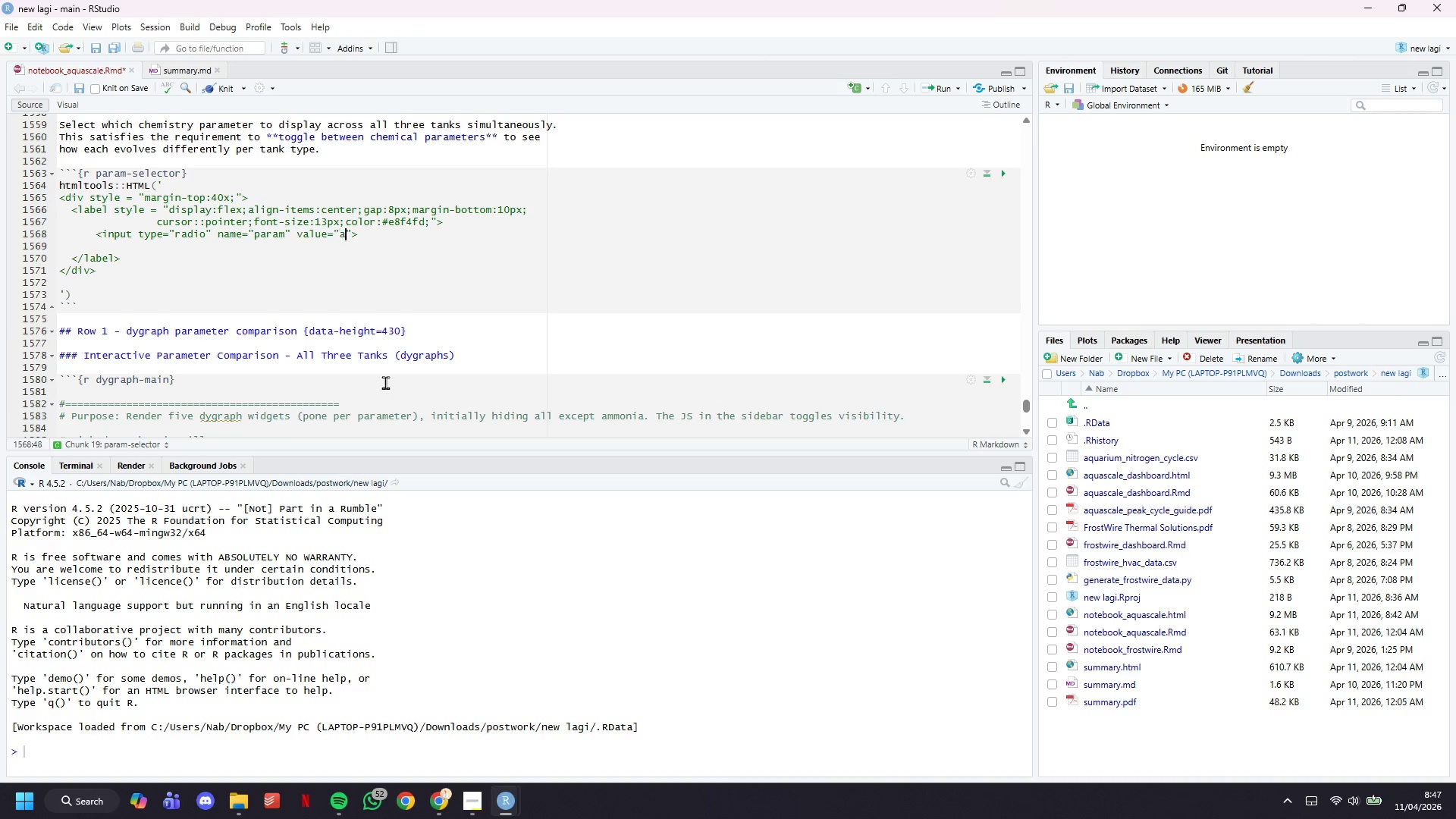 
 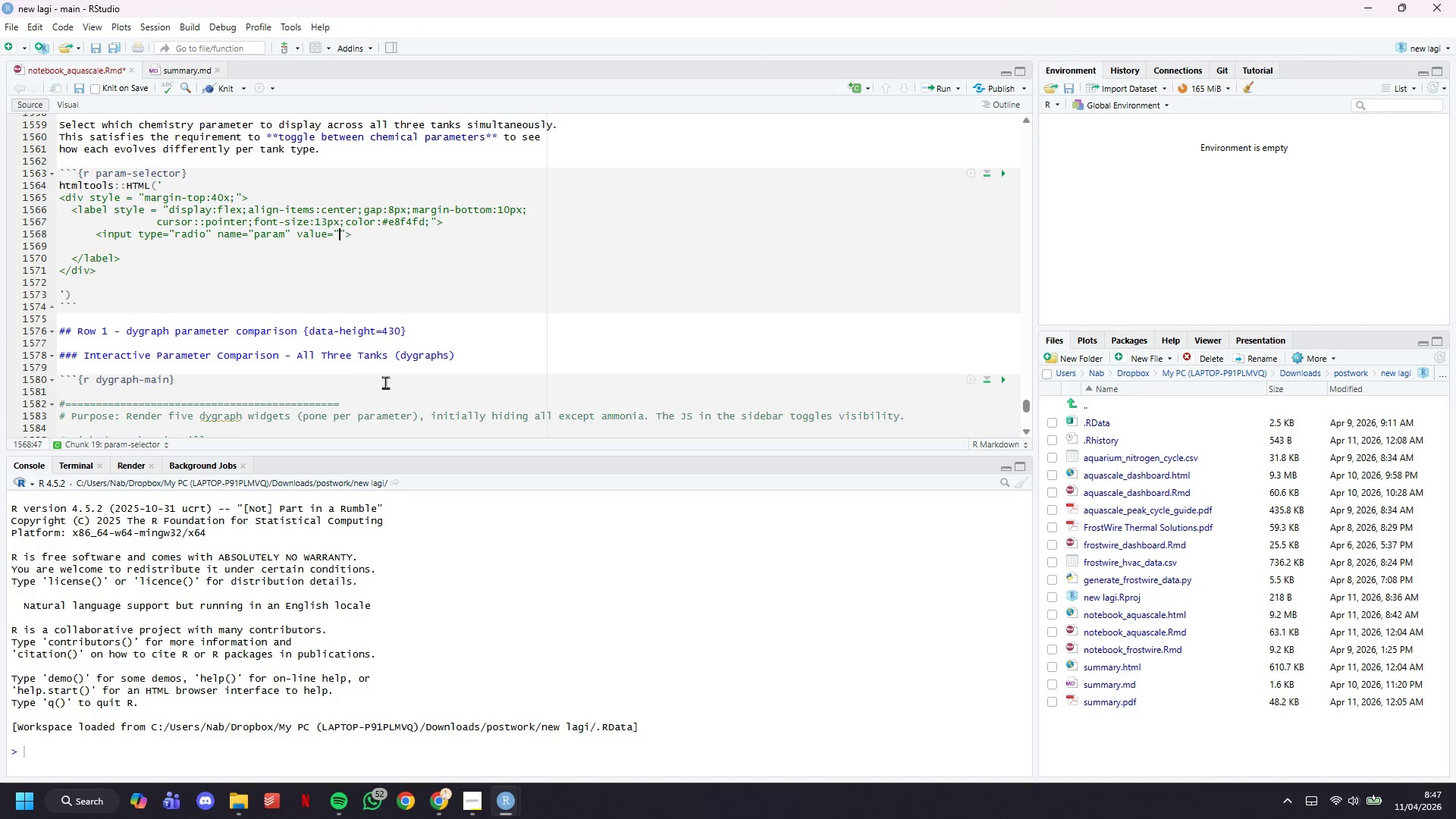 
key(ArrowLeft)
 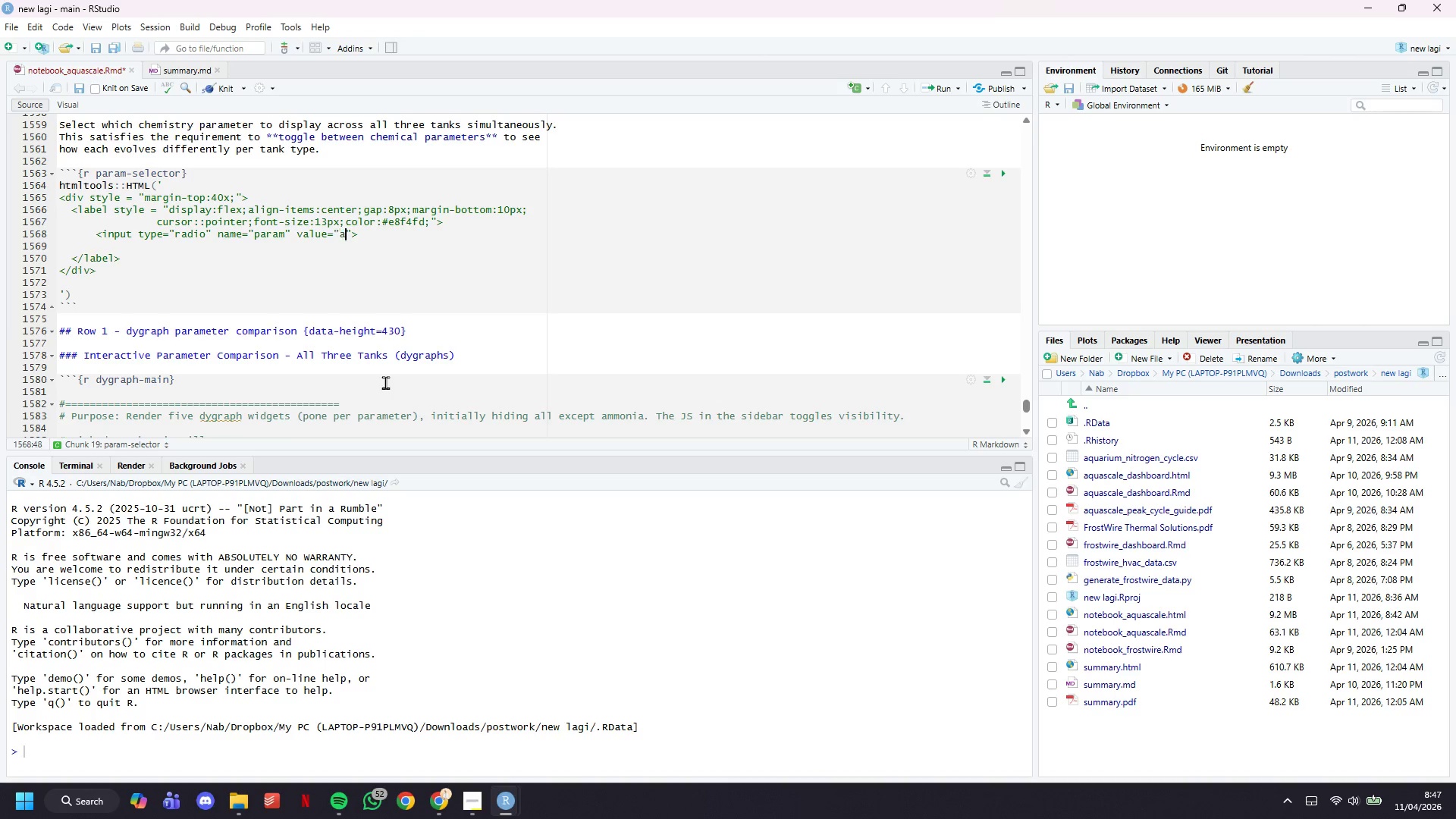 
type(ammonia)
 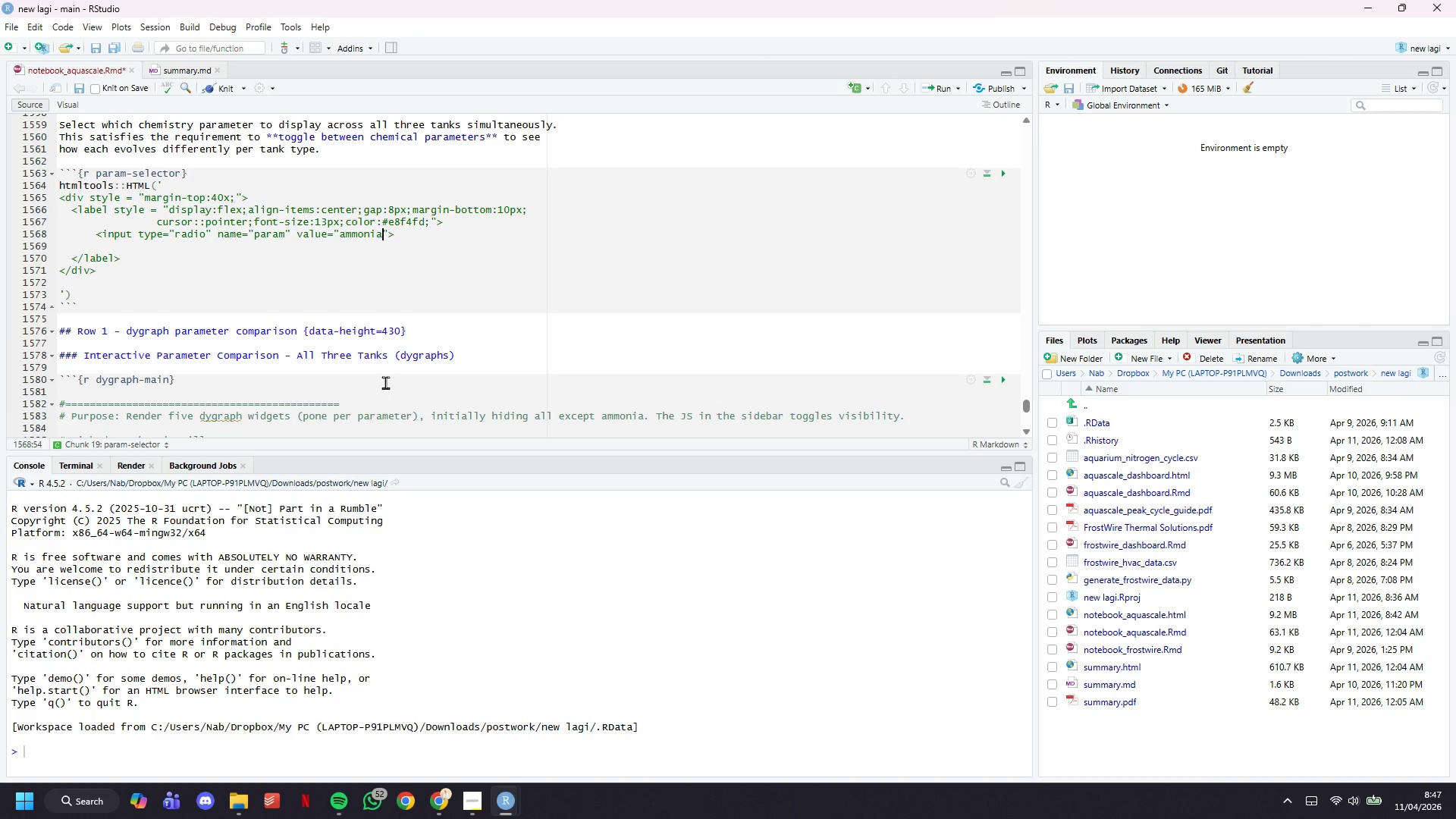 
key(ArrowRight)
 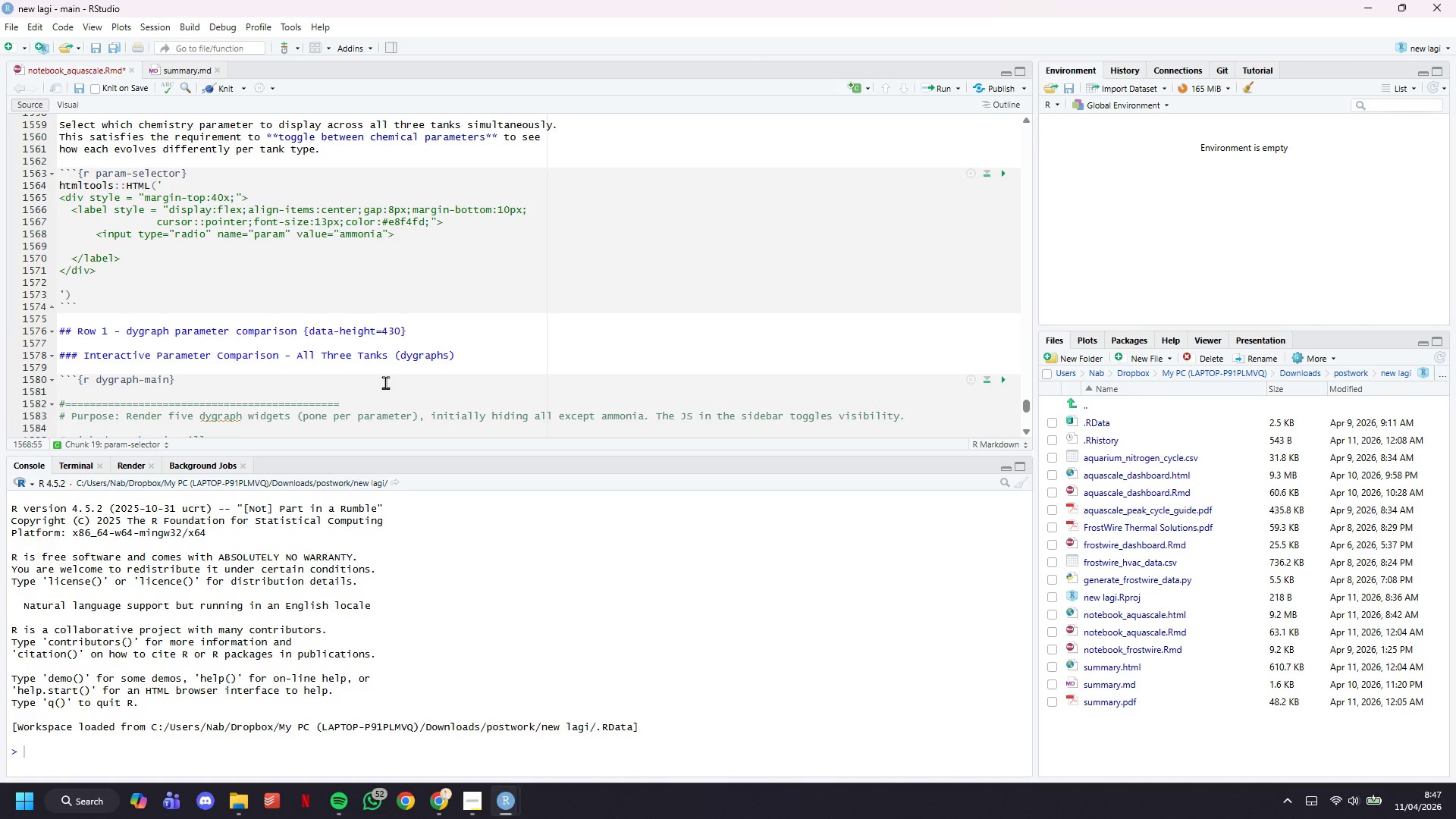 
type( checked)
 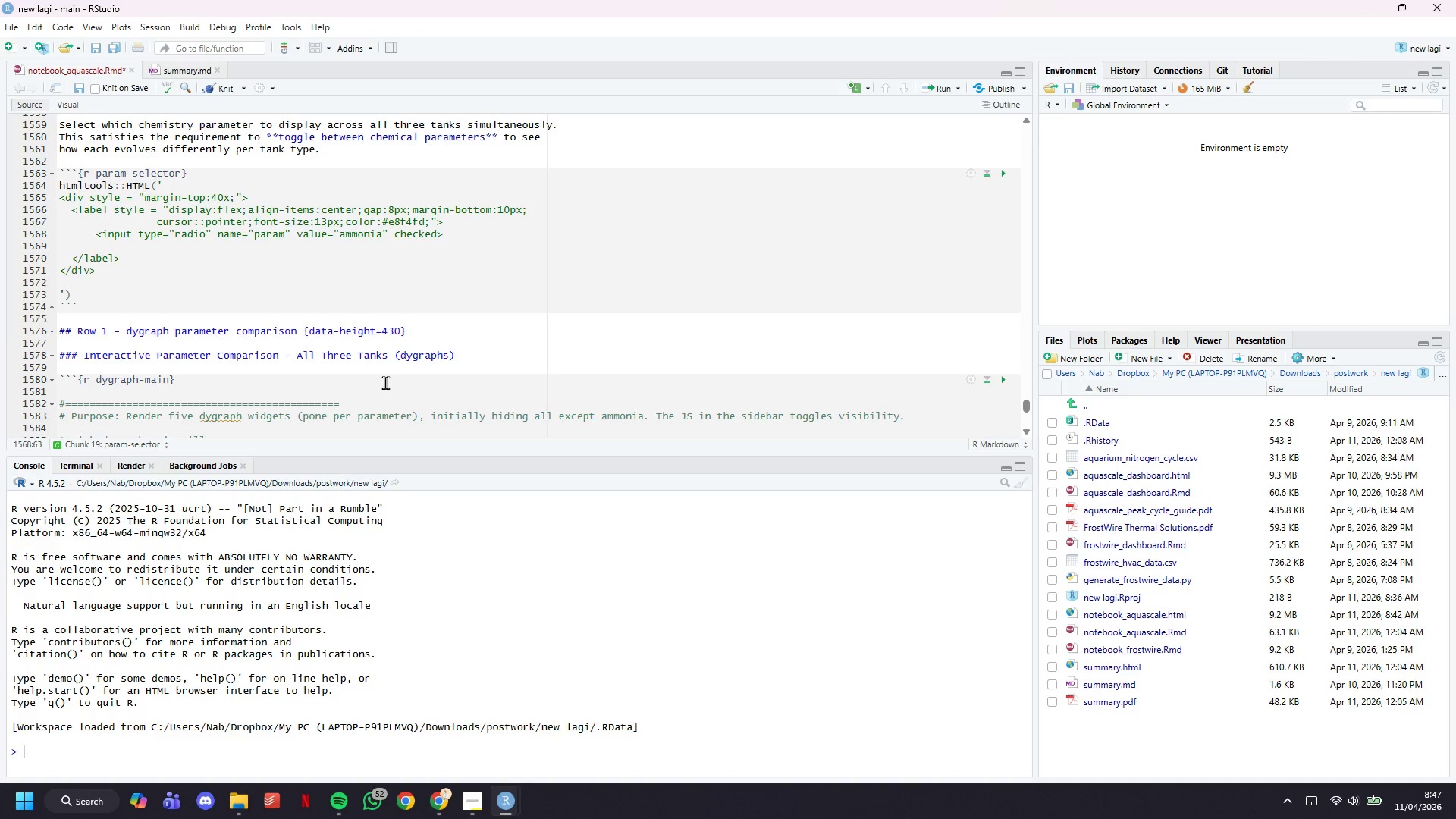 
key(Enter)
 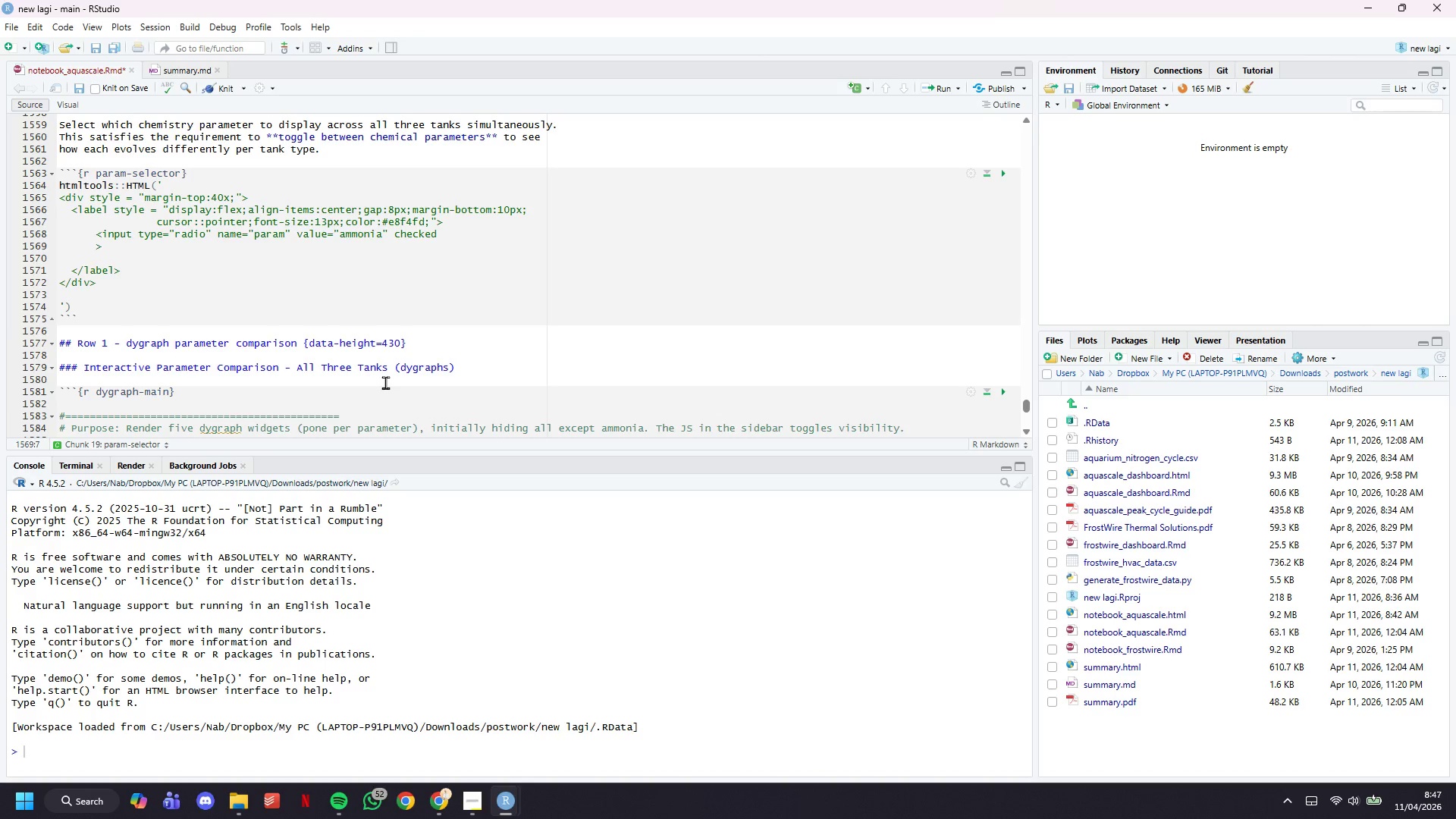 
key(Enter)
 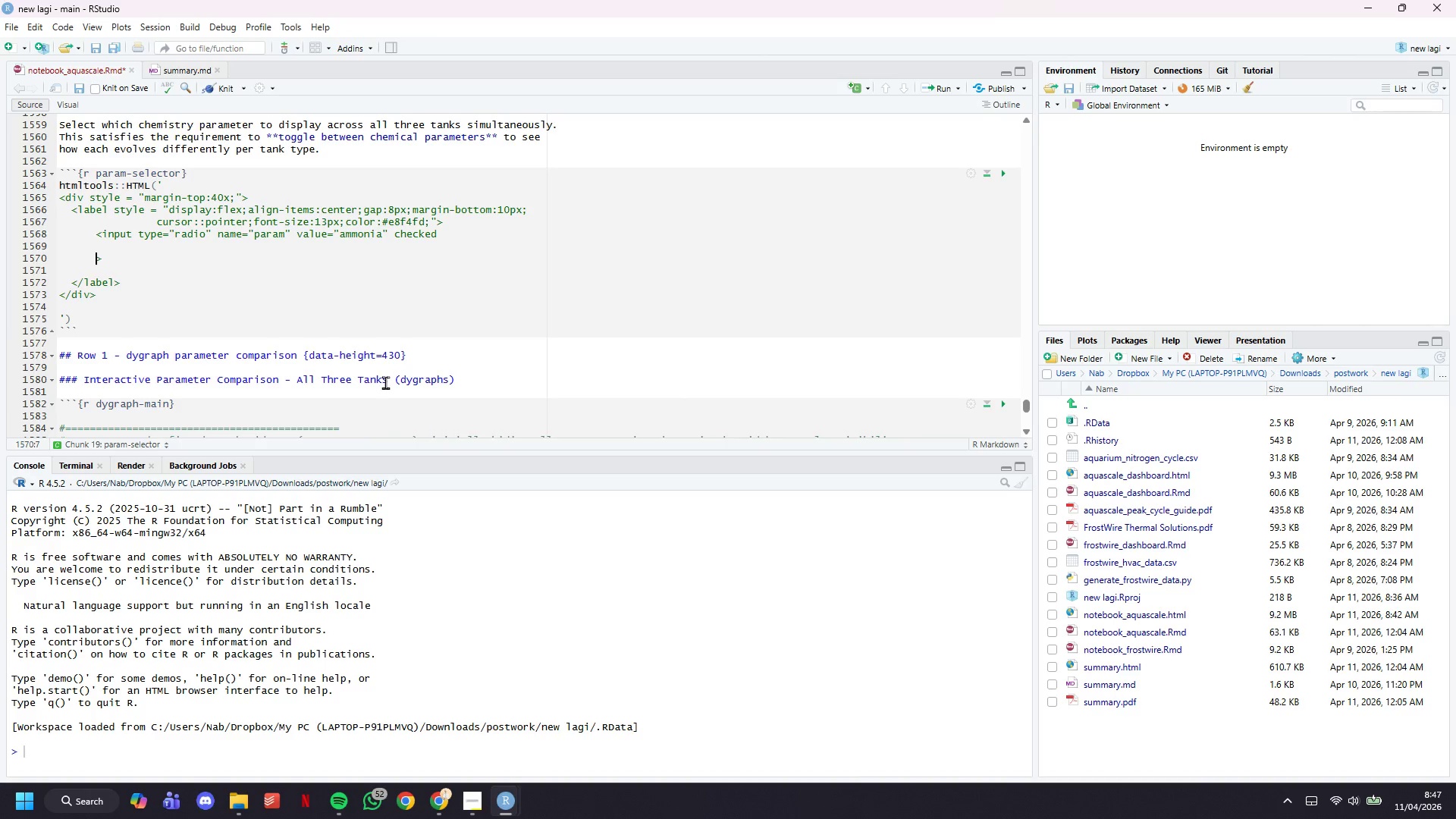 
key(ArrowUp)
 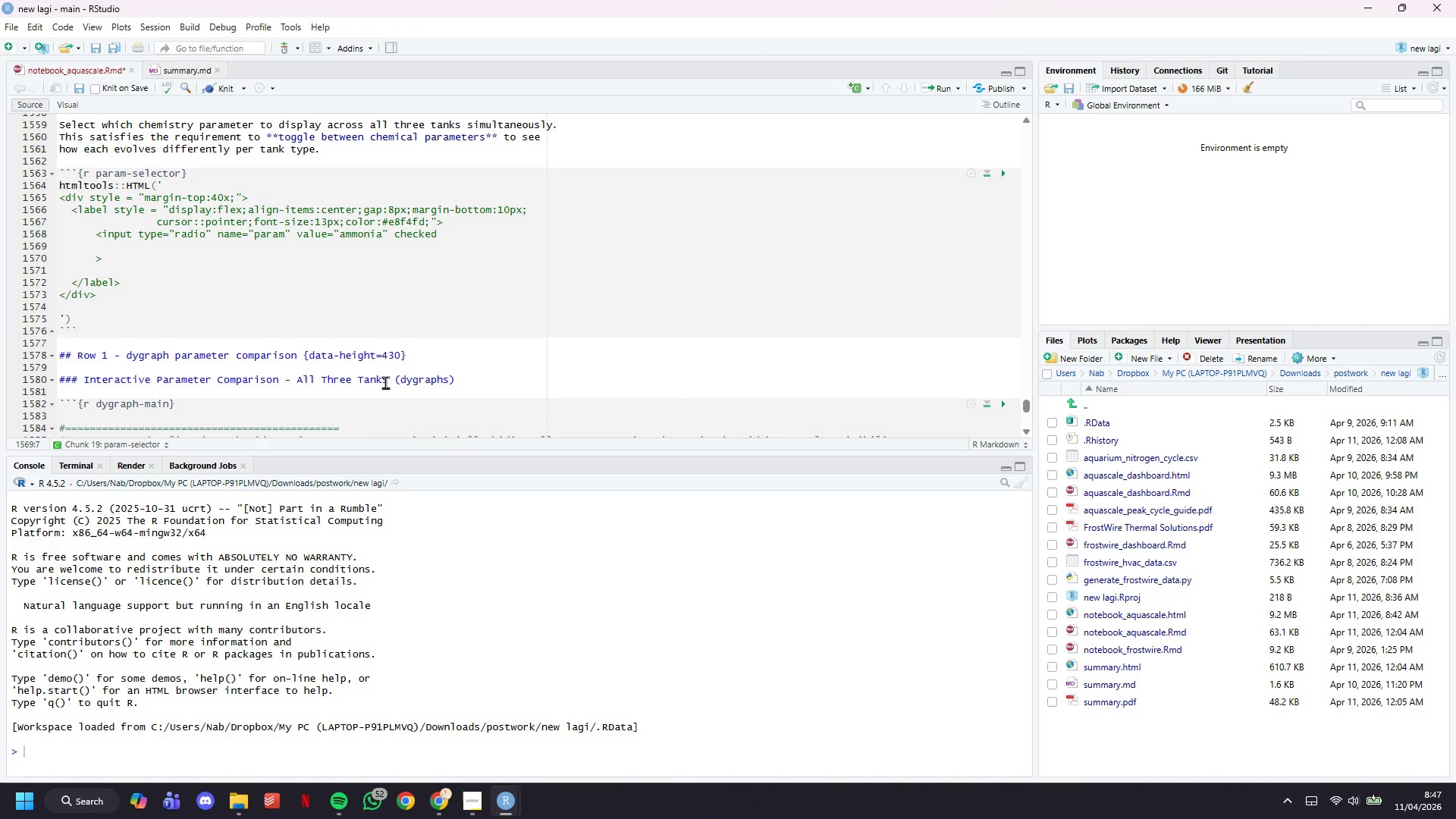 
type(ochange=)
 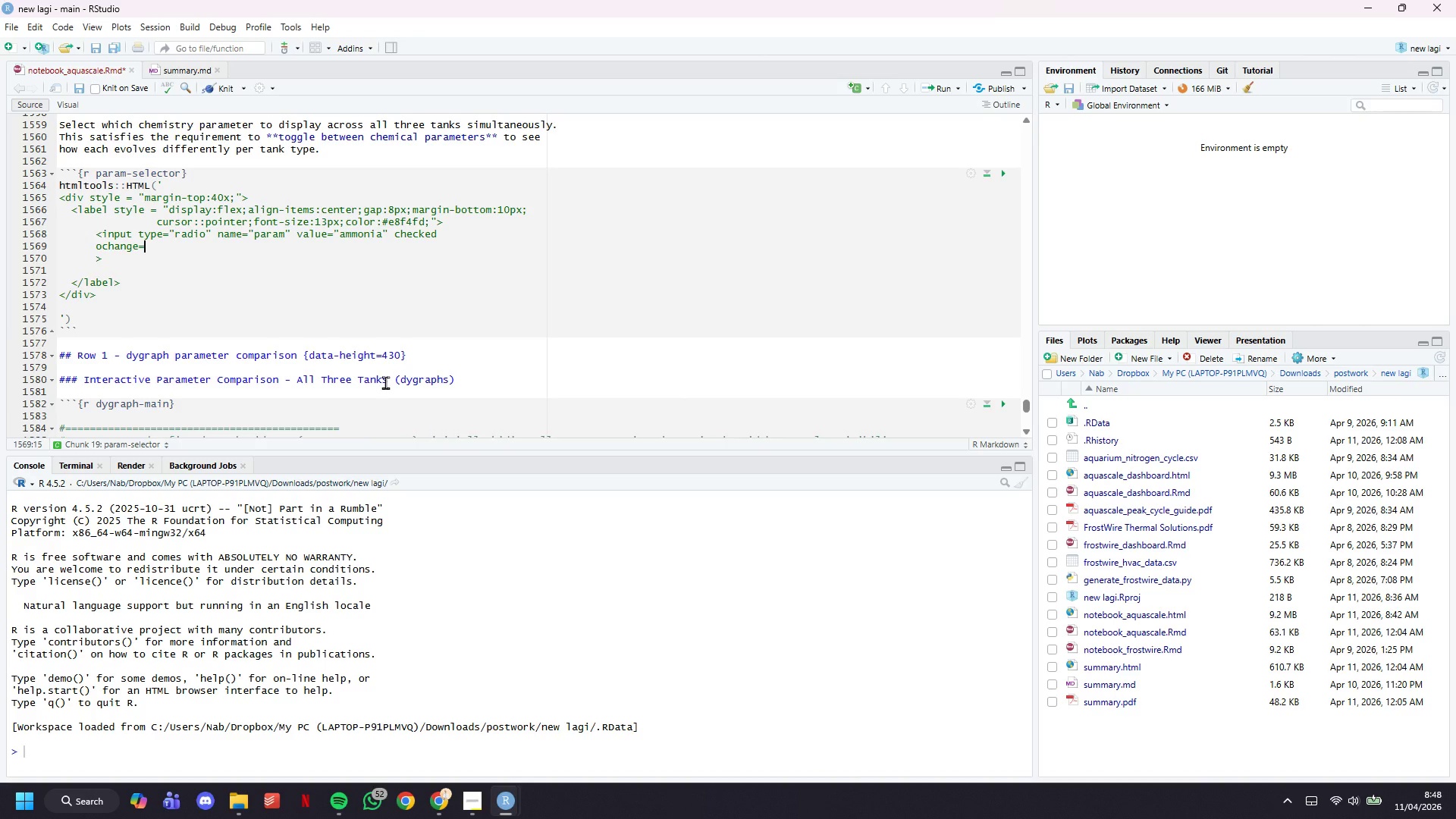 
key(ArrowLeft)
 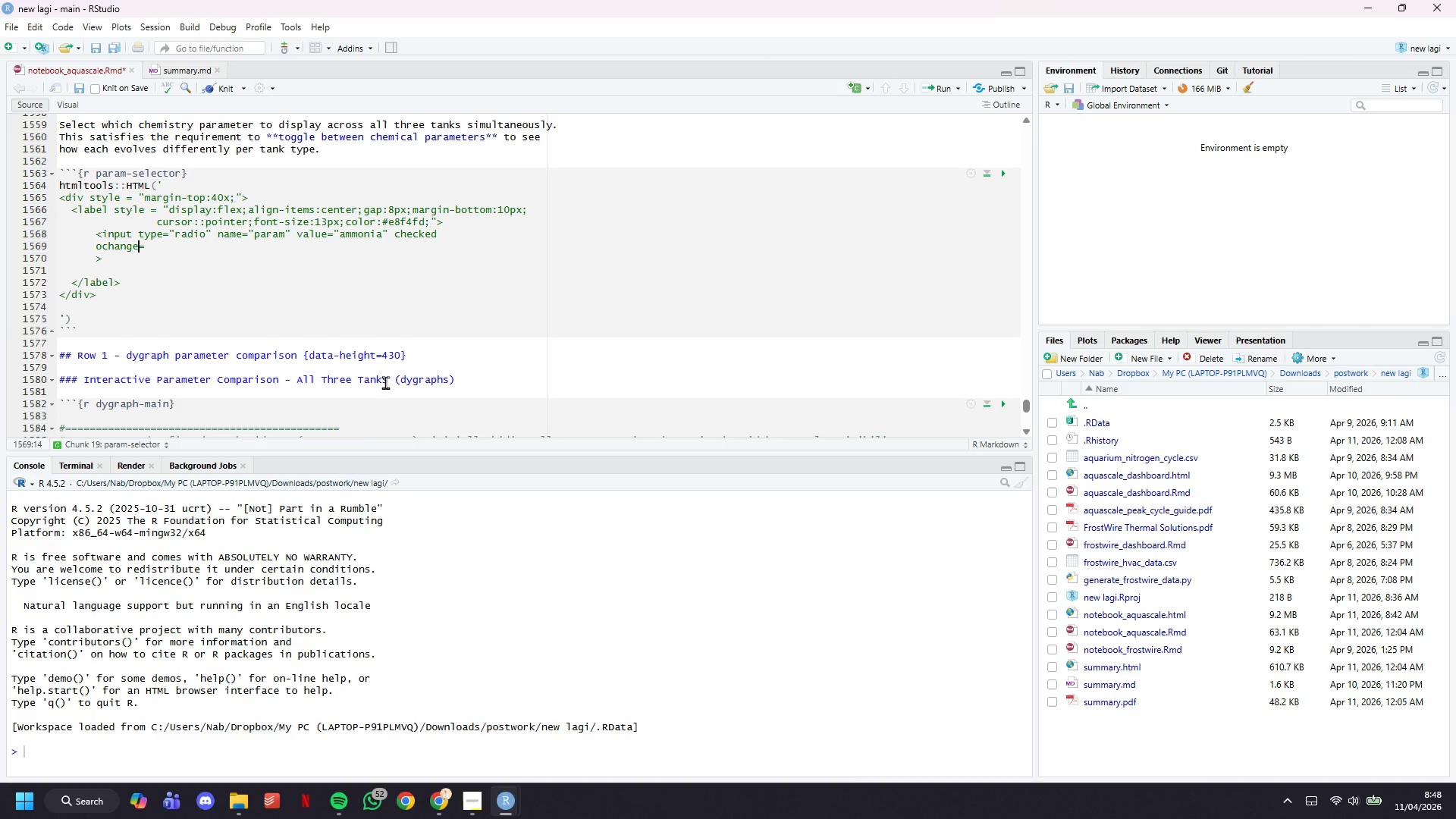 
key(ArrowLeft)
 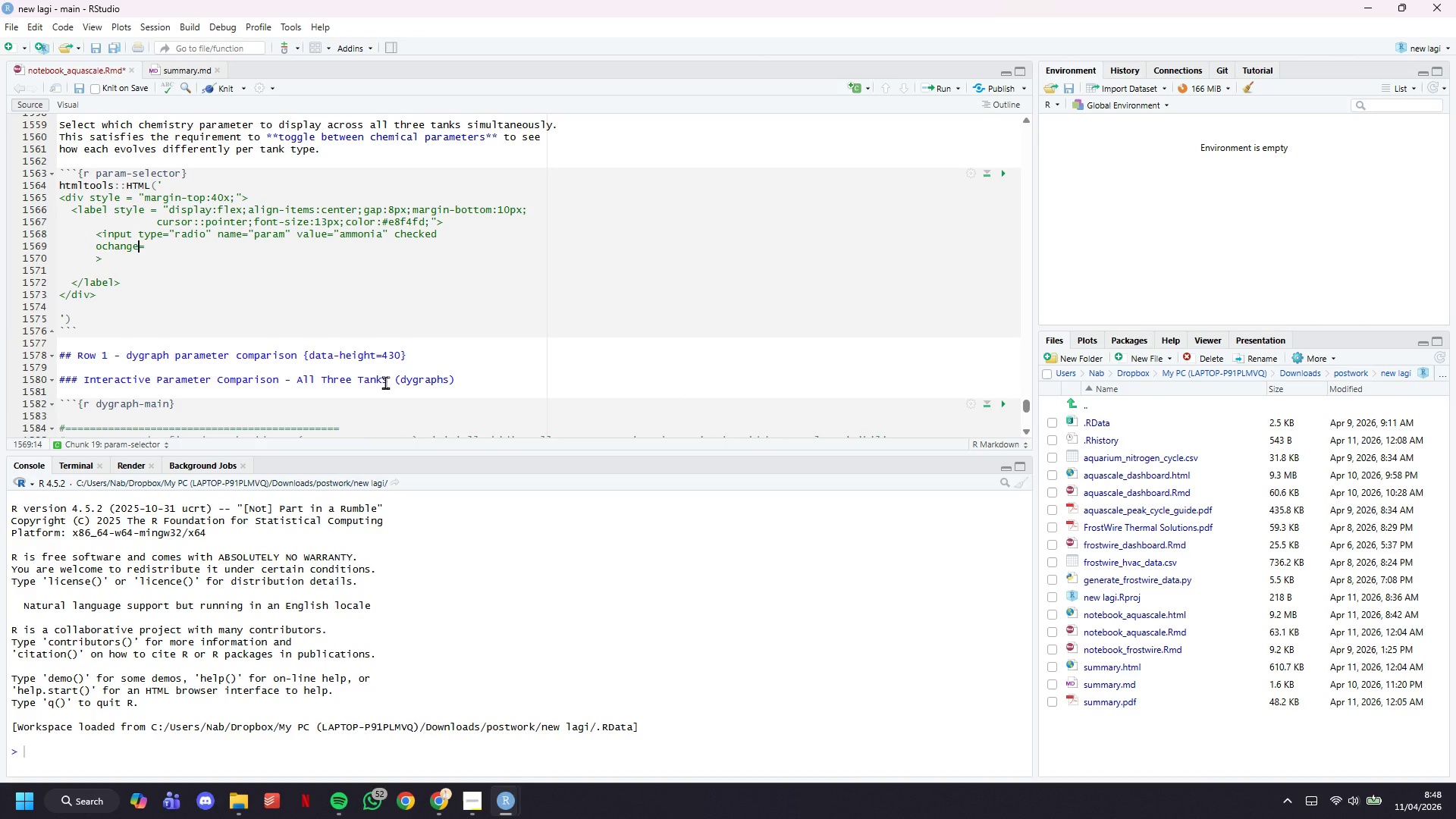 
key(ArrowLeft)
 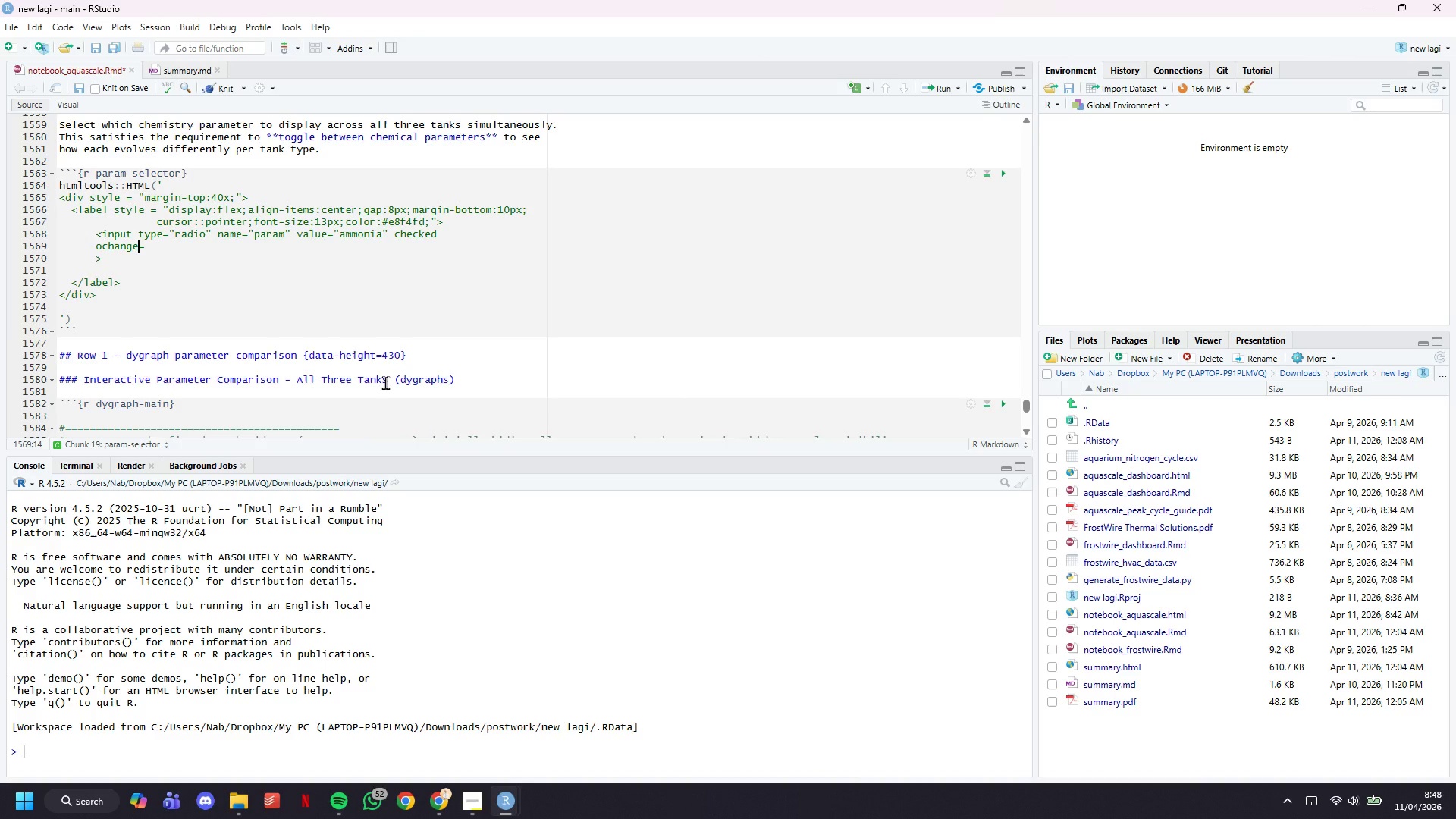 
key(ArrowLeft)
 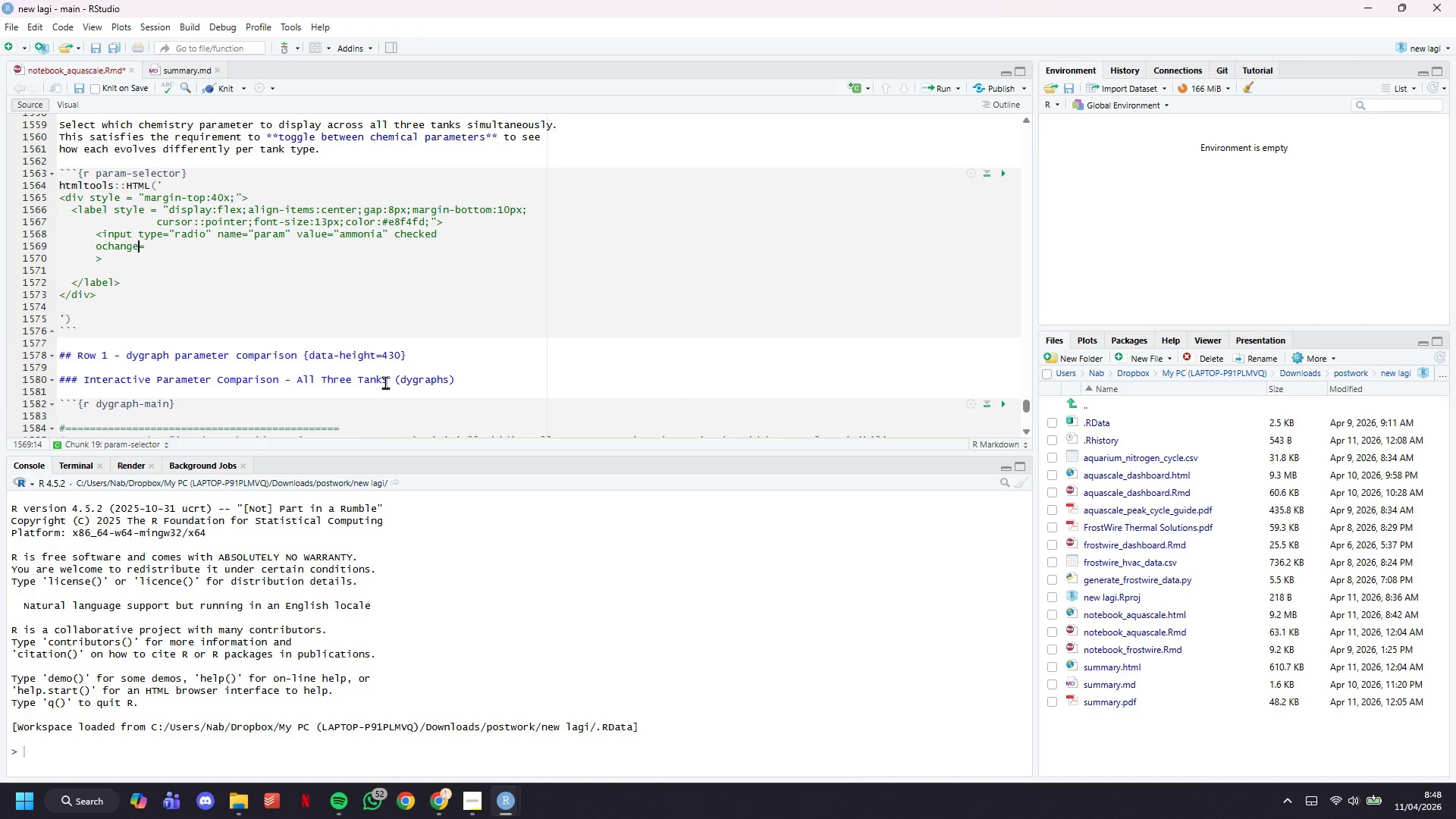 
key(ArrowLeft)
 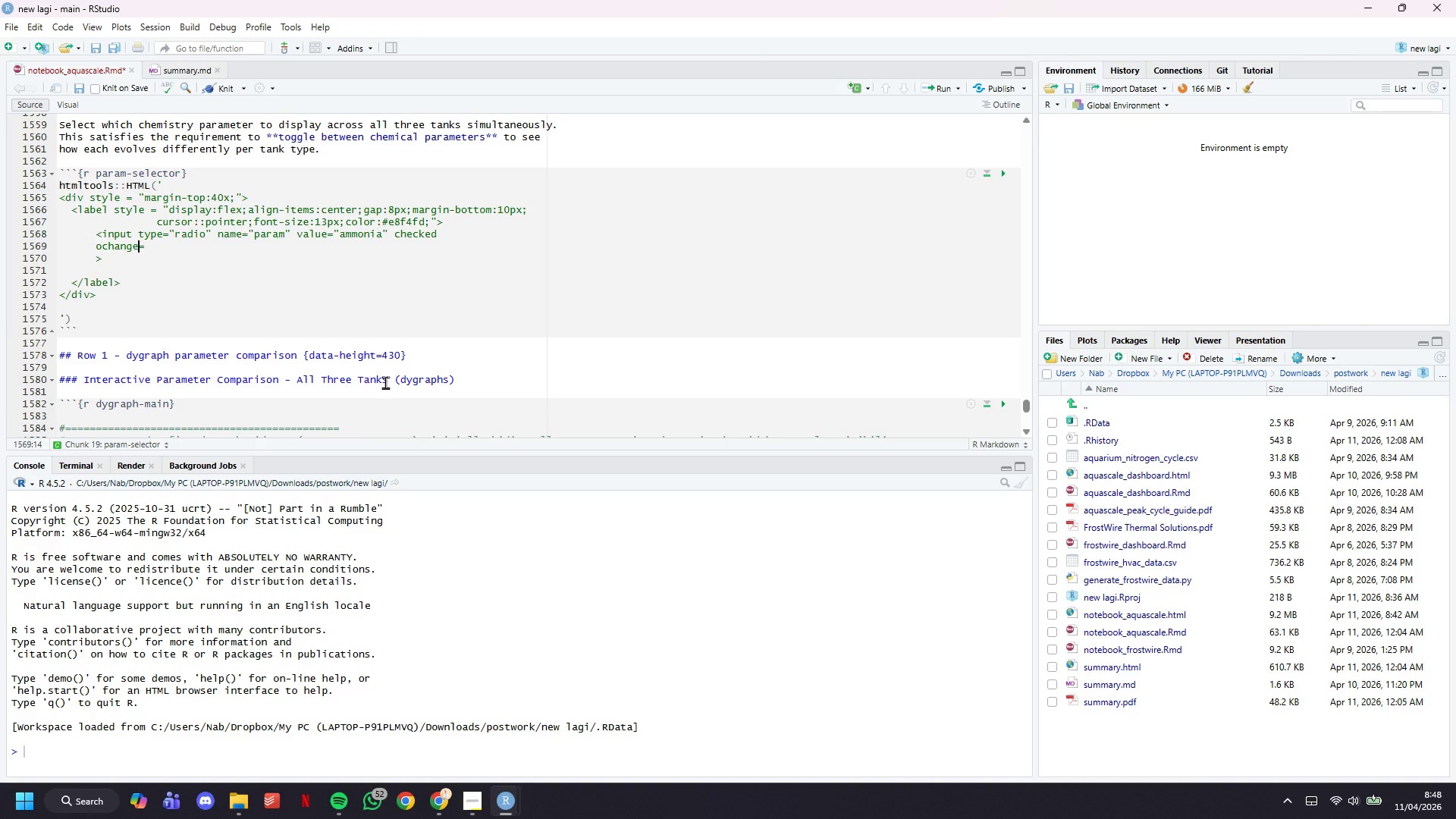 
key(ArrowLeft)
 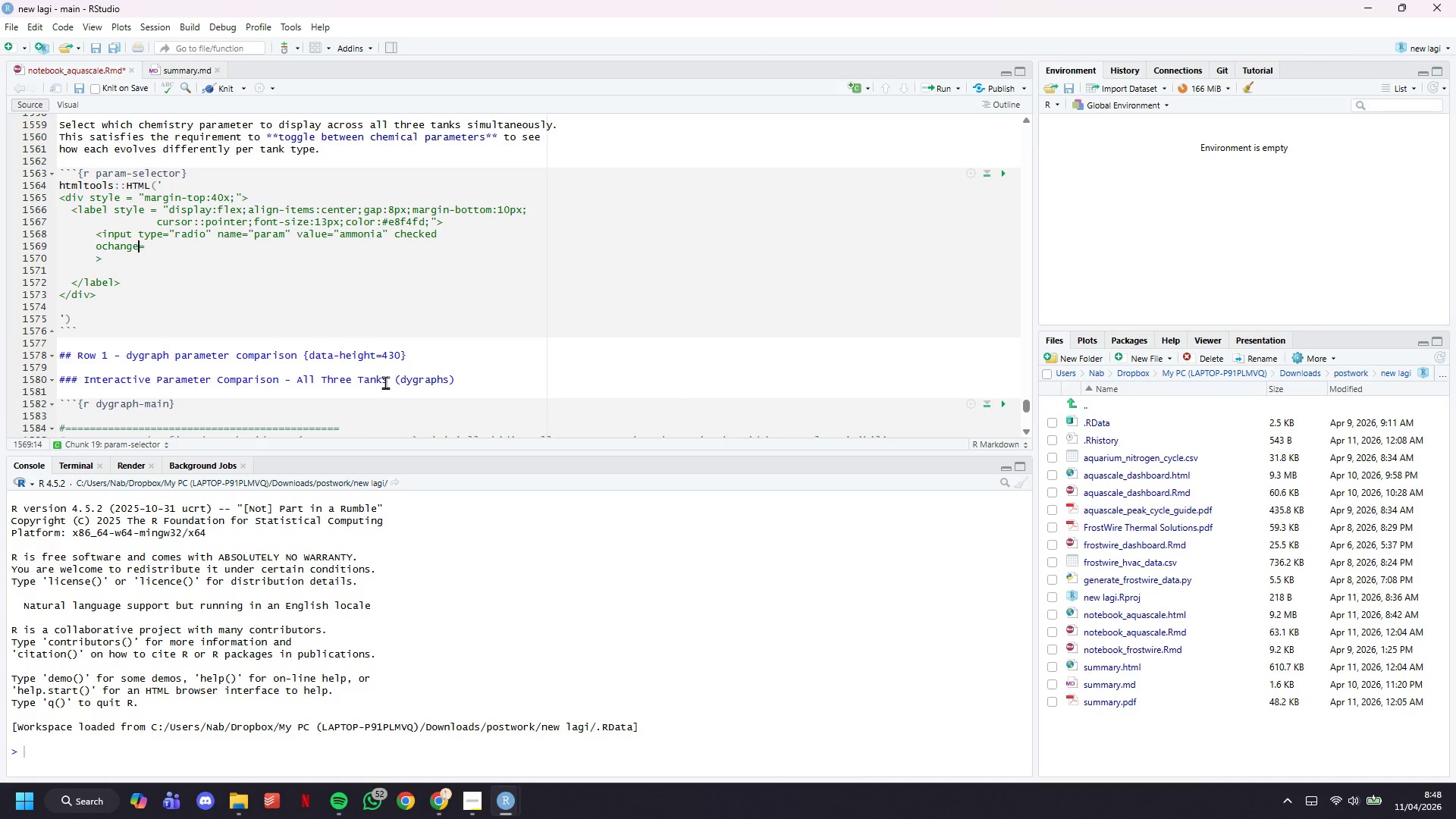 
key(ArrowLeft)
 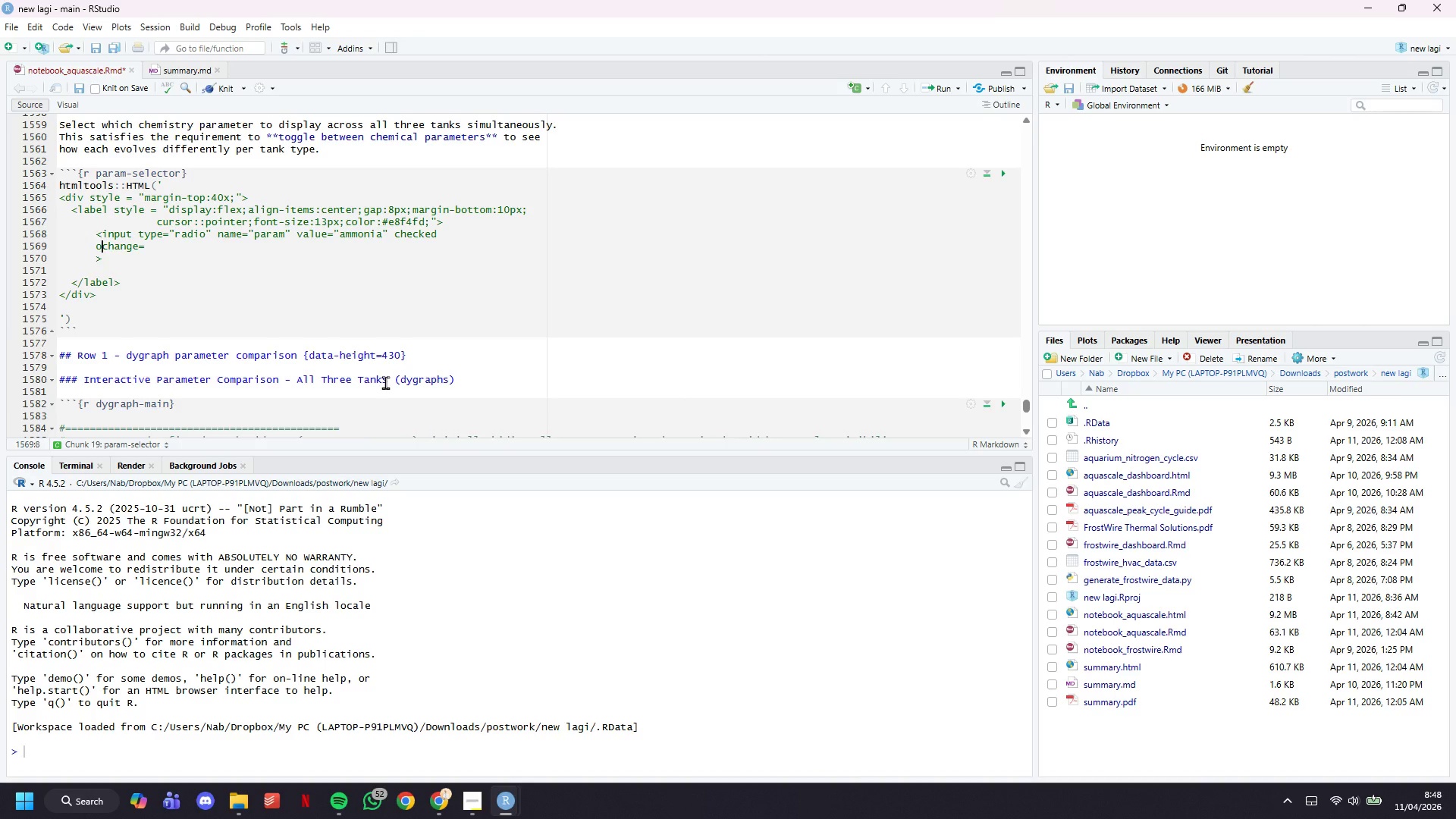 
key(ArrowLeft)
 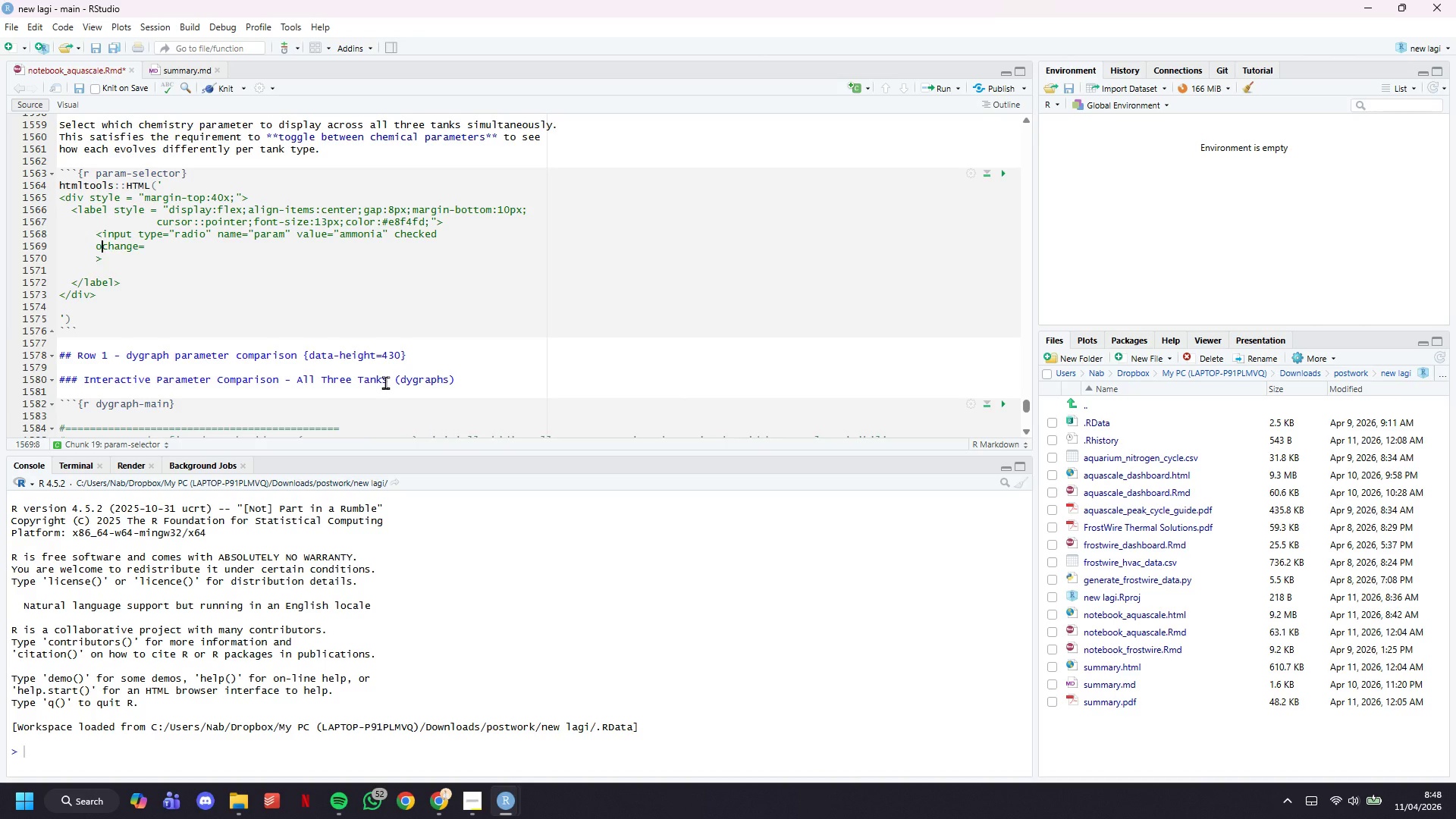 
key(Tab)
 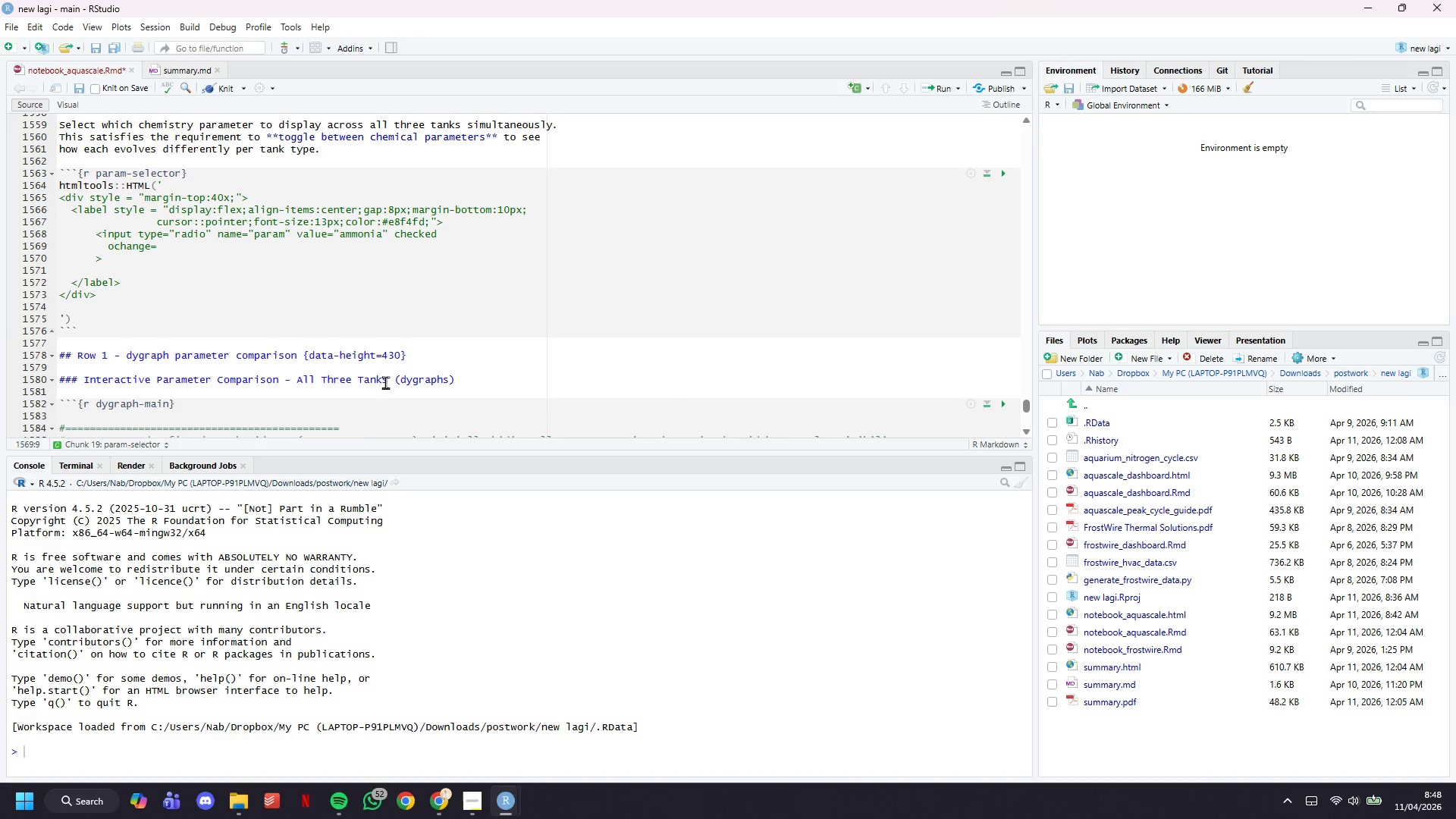 
key(Tab)
 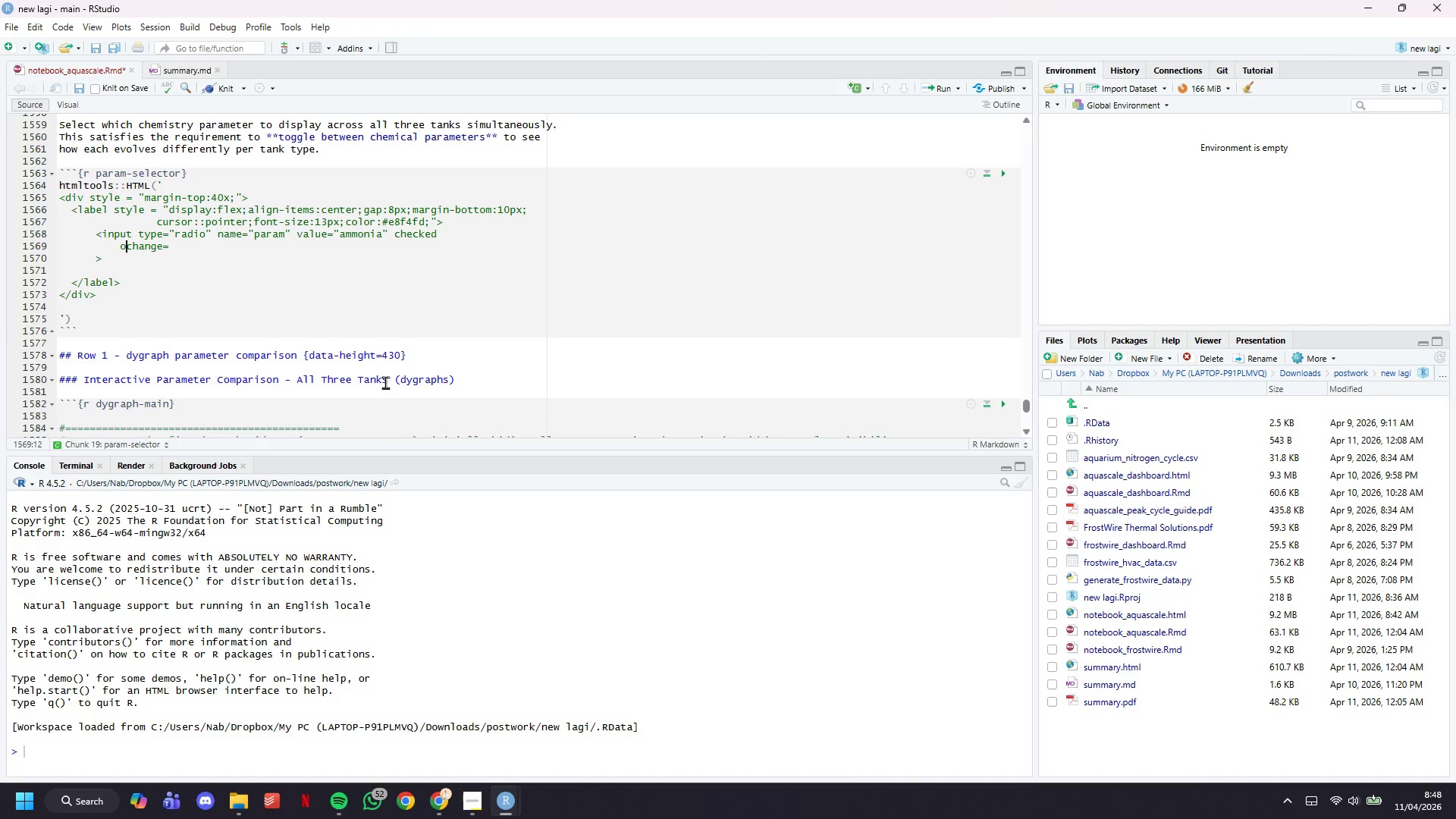 
key(ArrowRight)
 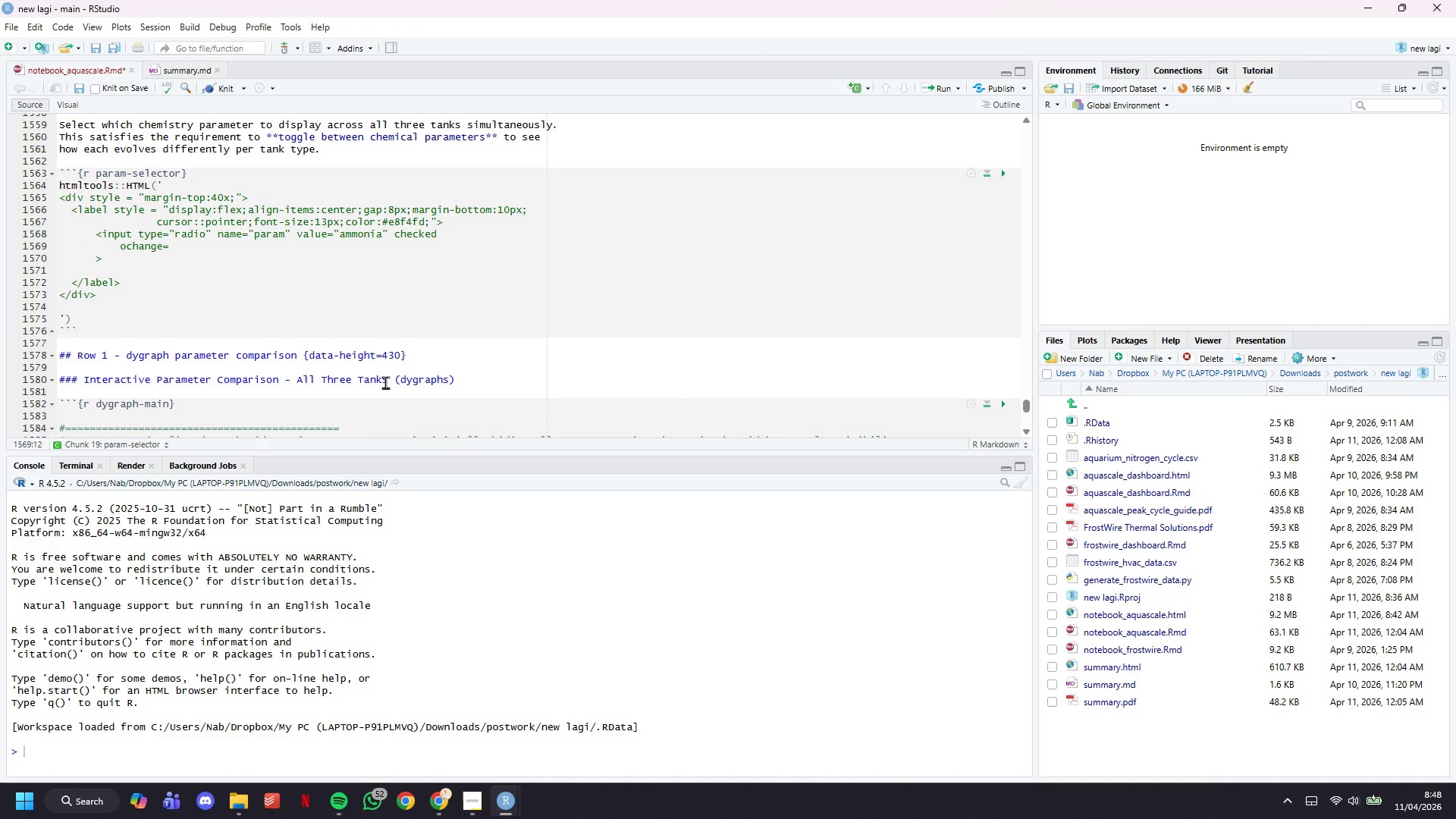 
key(N)
 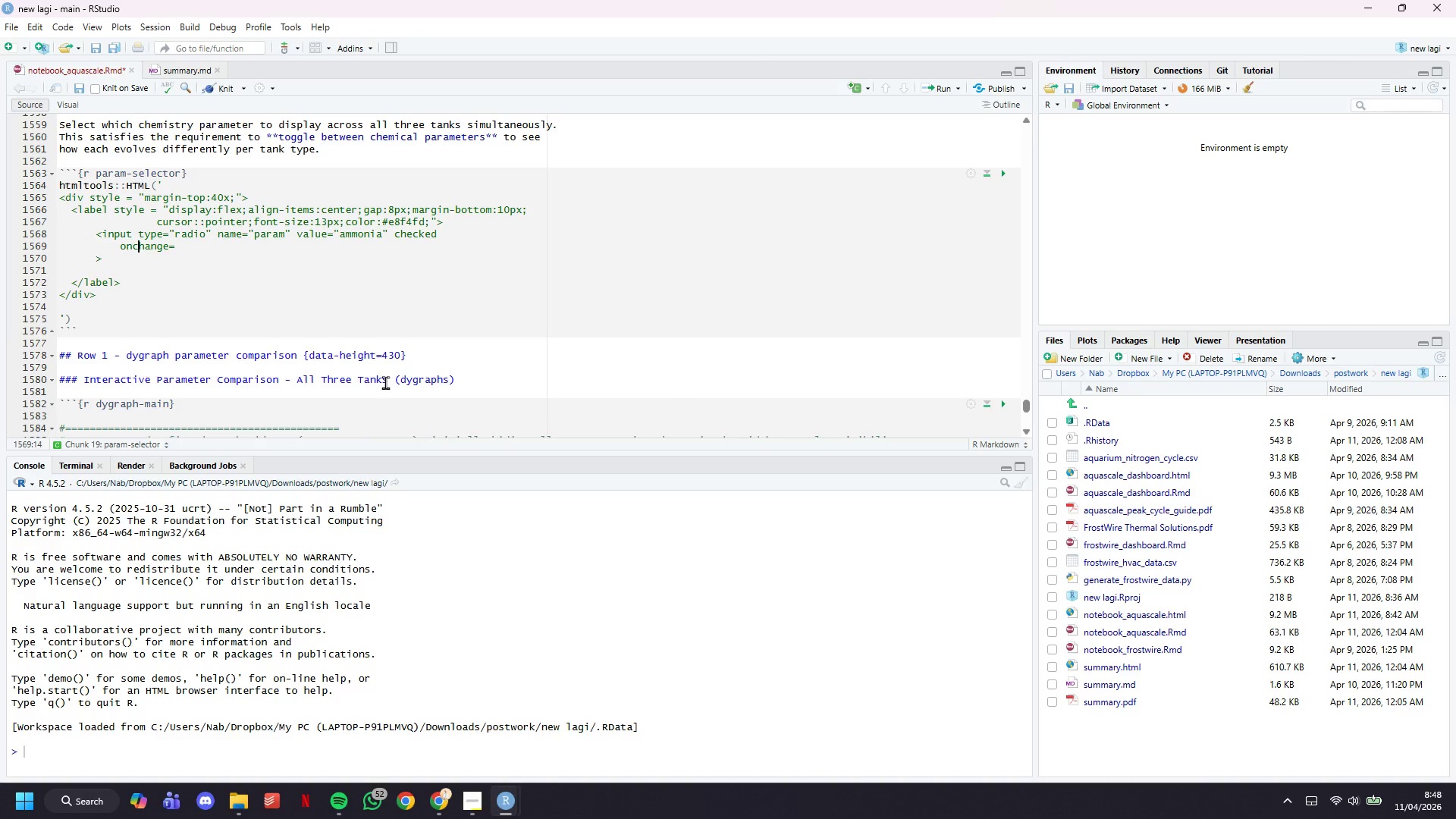 
key(ArrowRight)
 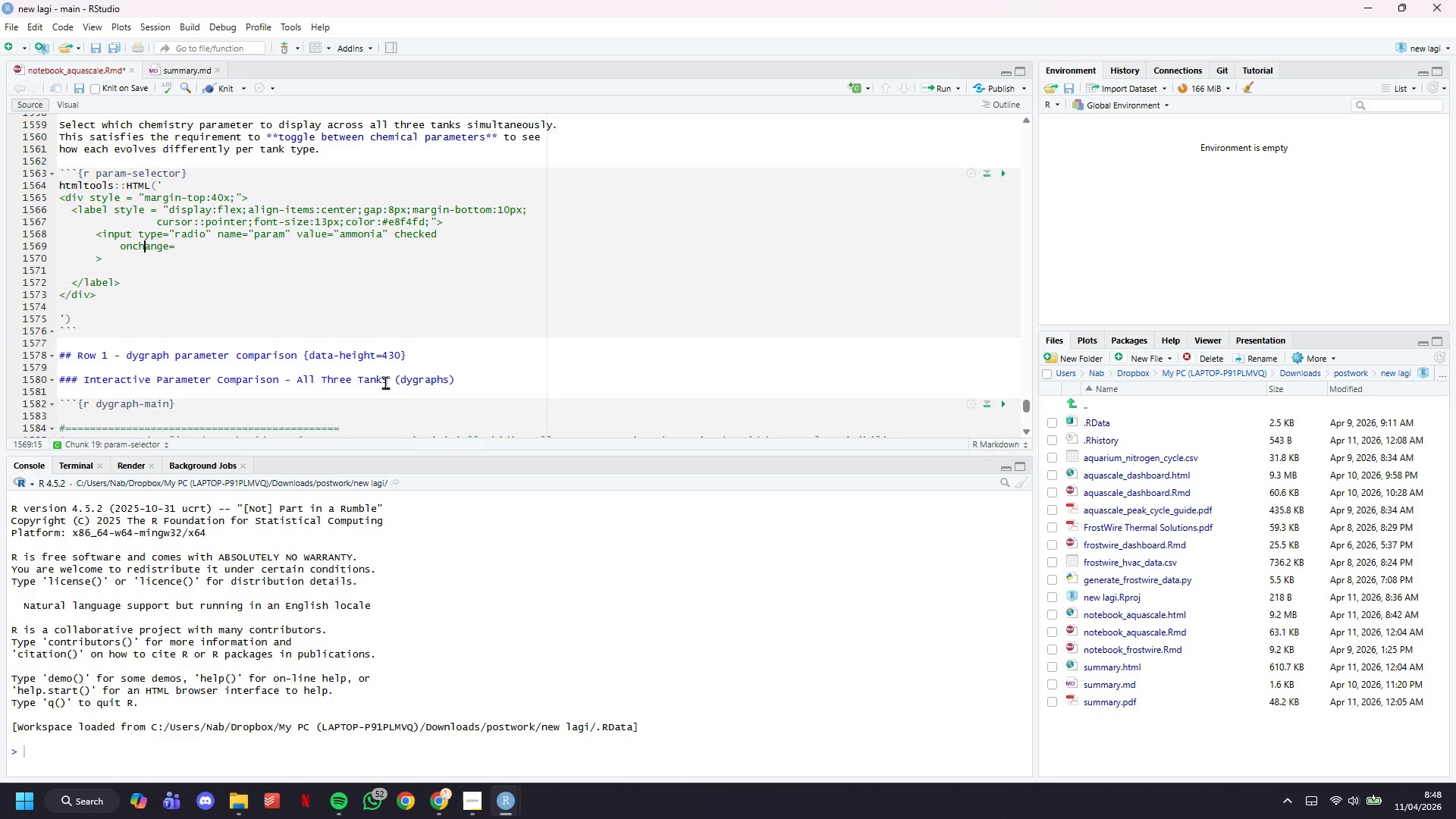 
key(ArrowRight)
 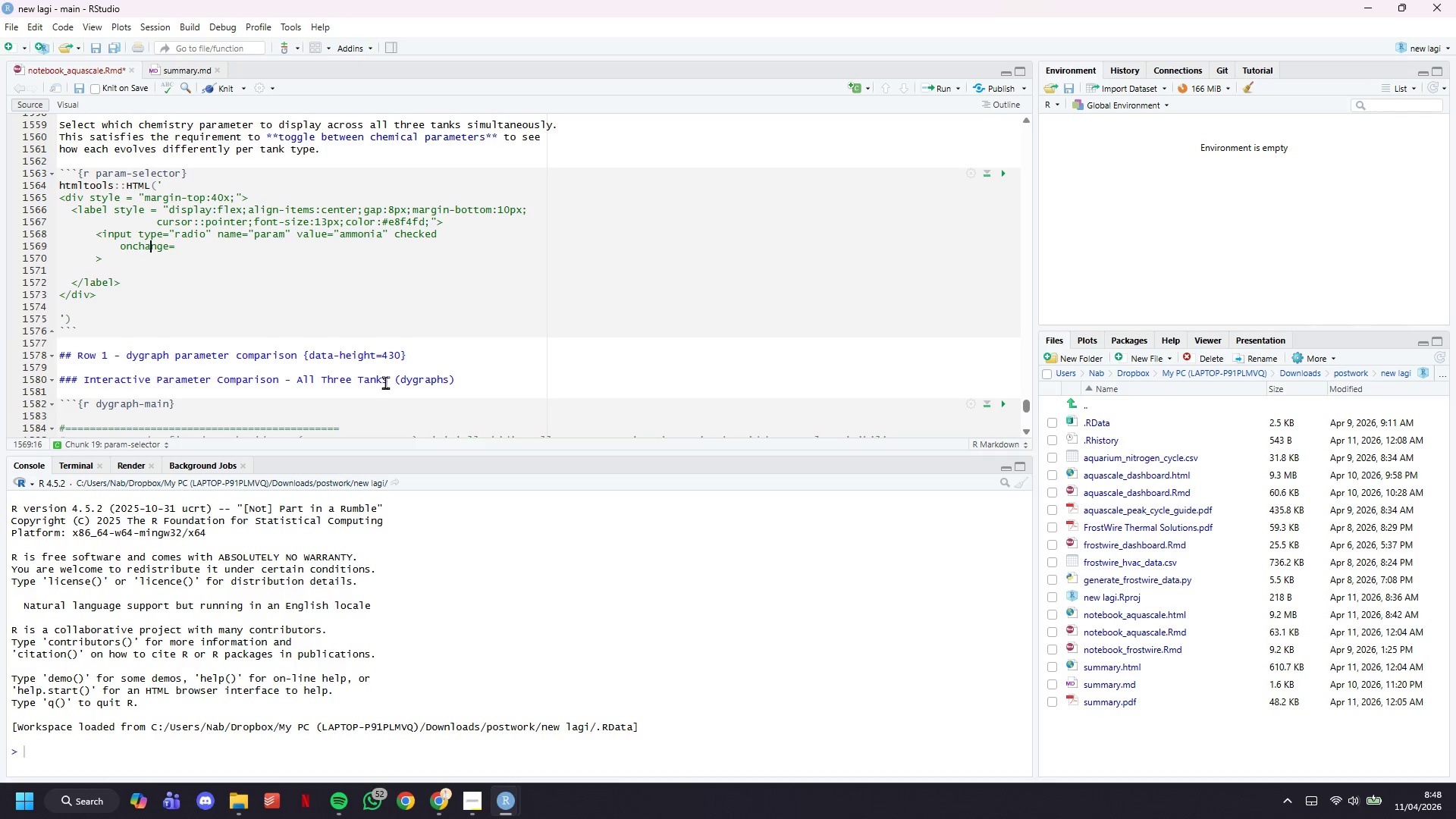 
key(ArrowRight)
 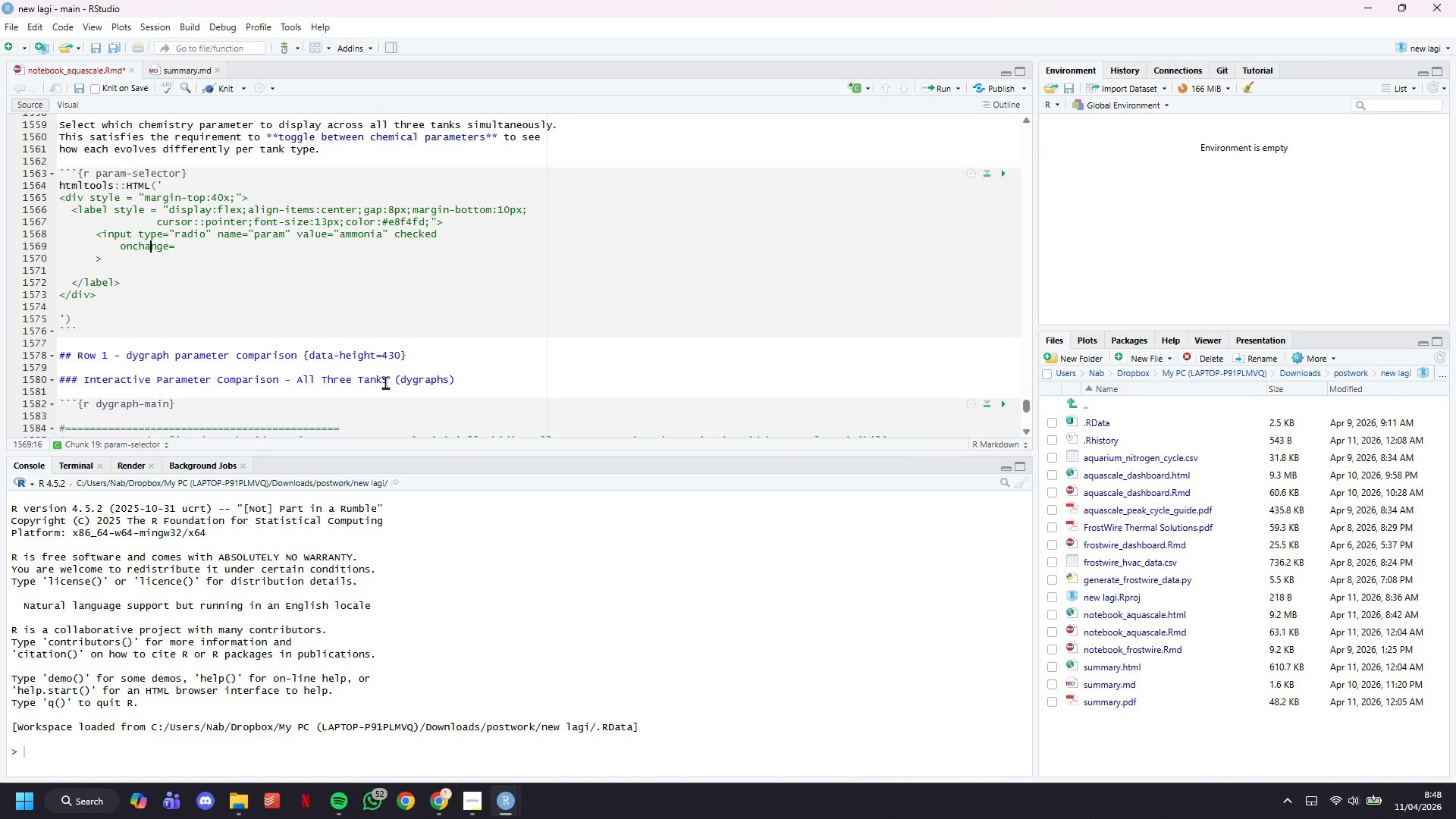 
key(ArrowRight)
 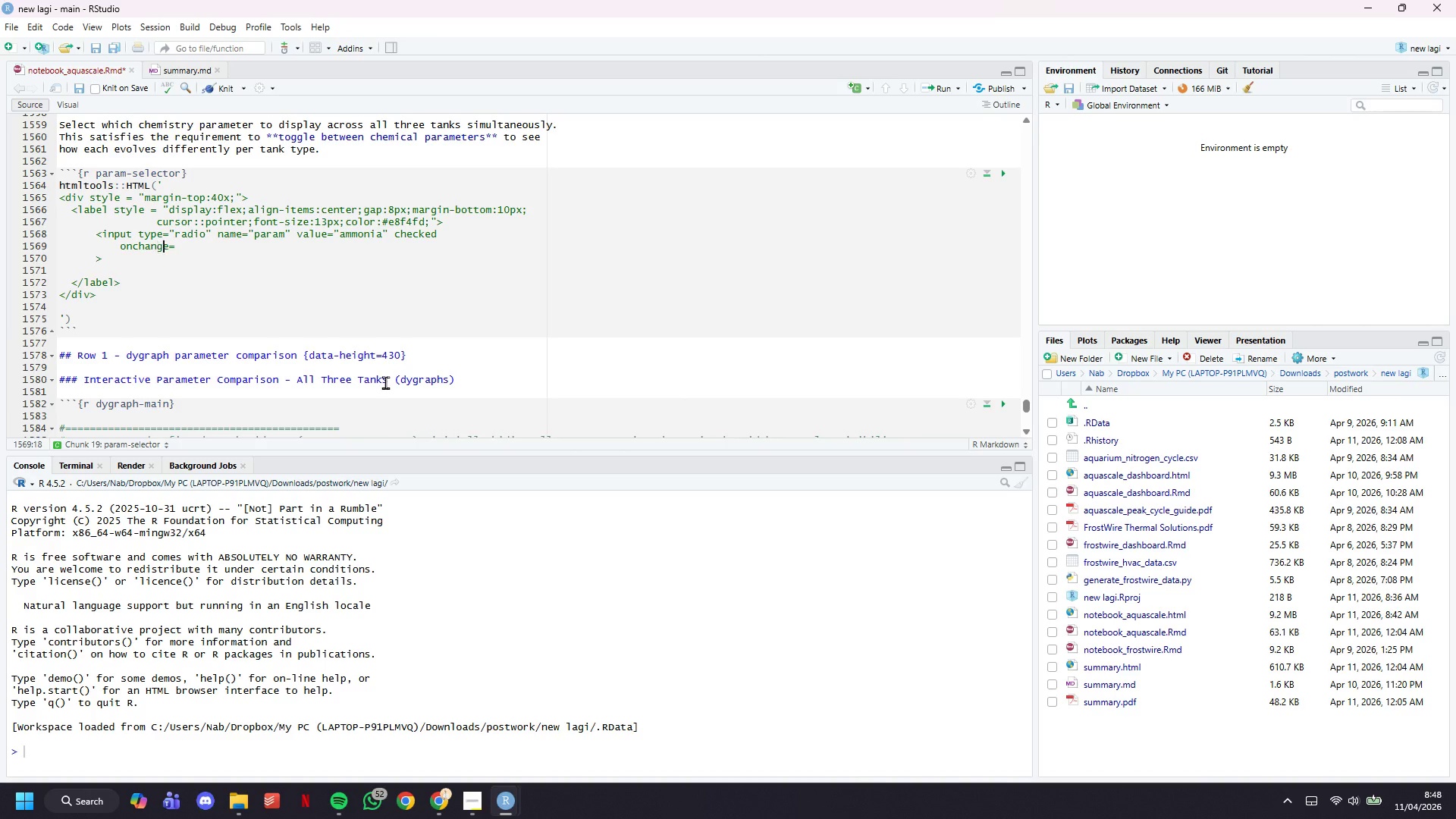 
key(ArrowRight)
 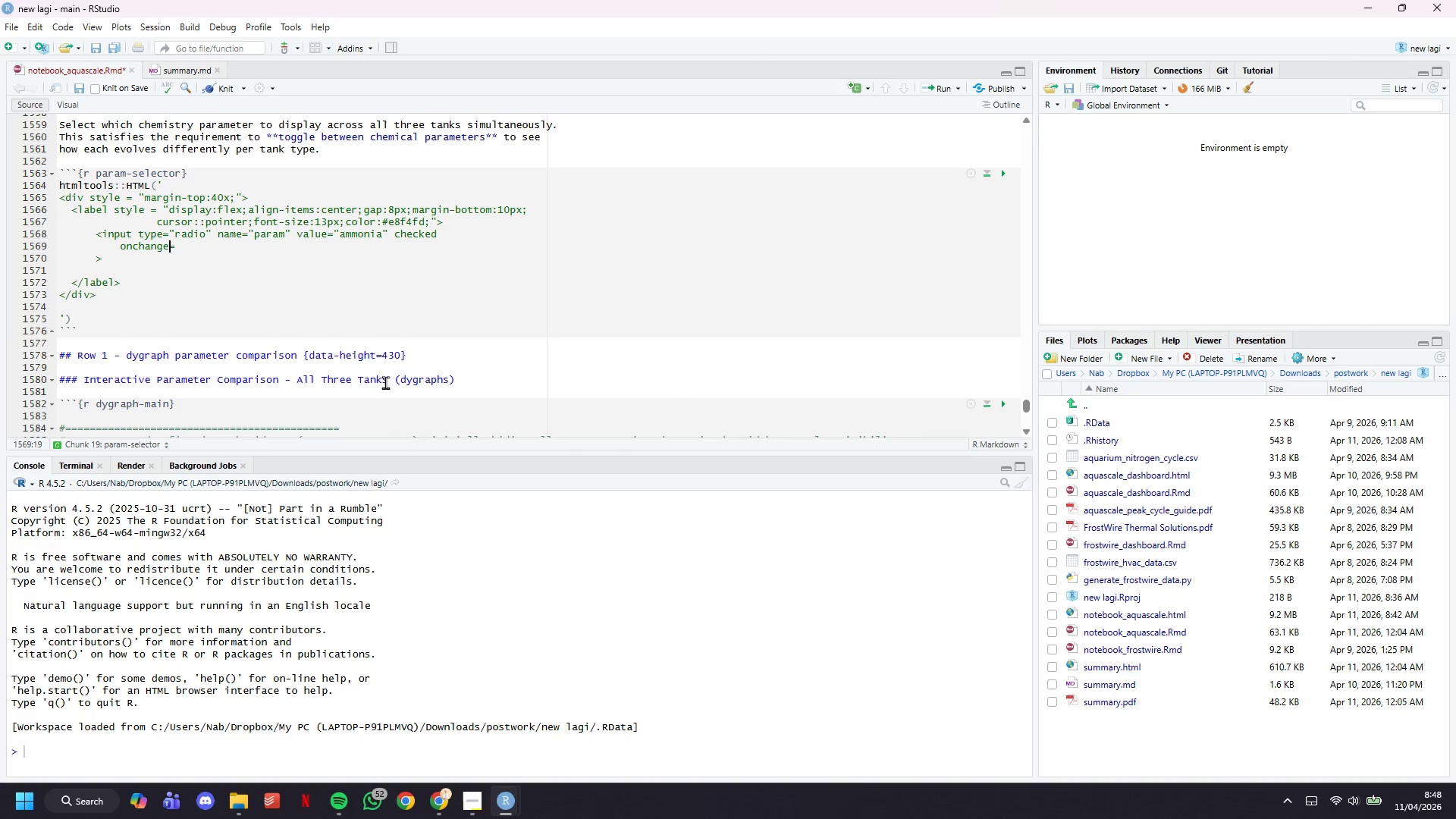 
key(ArrowRight)
 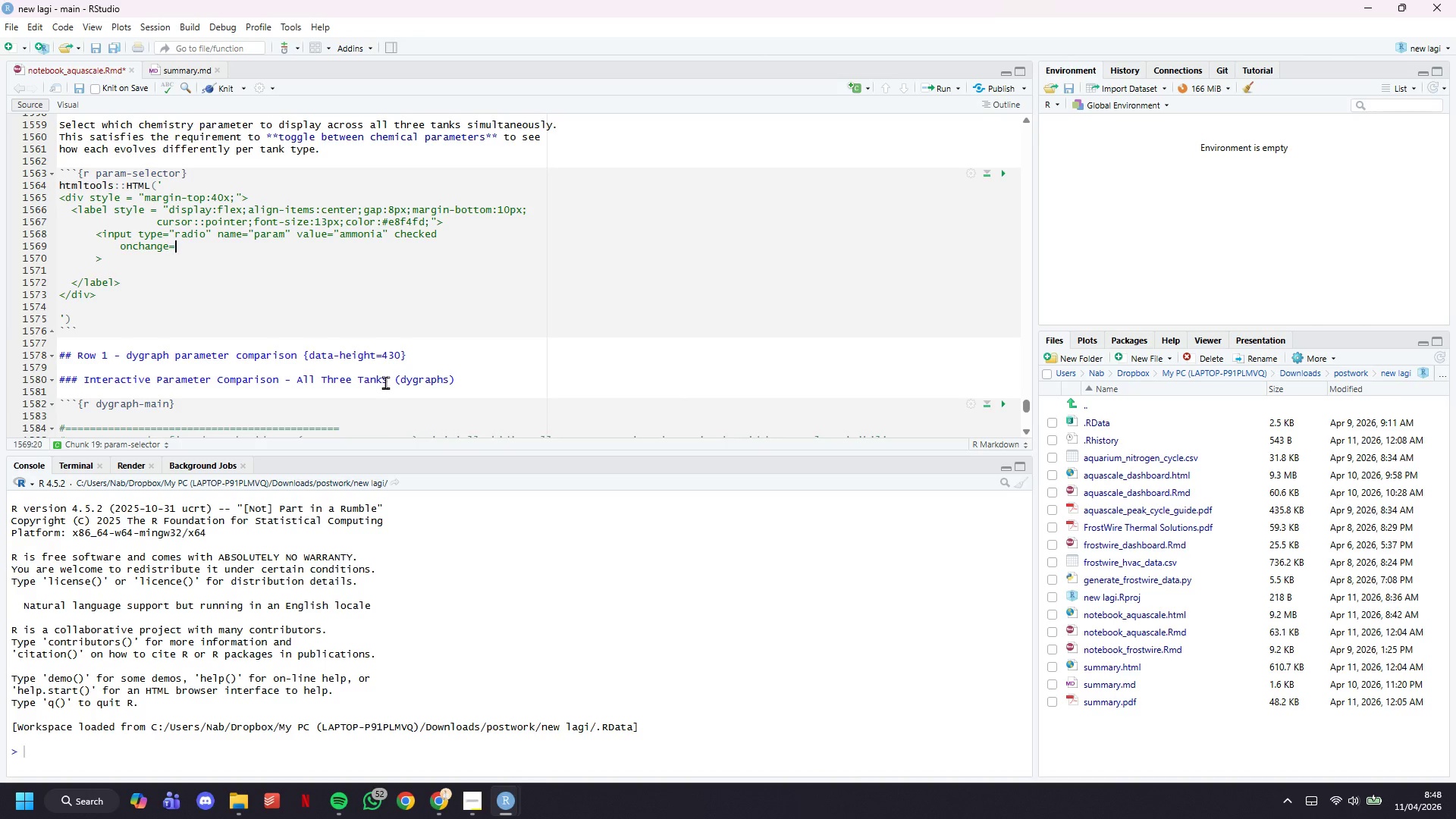 
key(ArrowRight)
 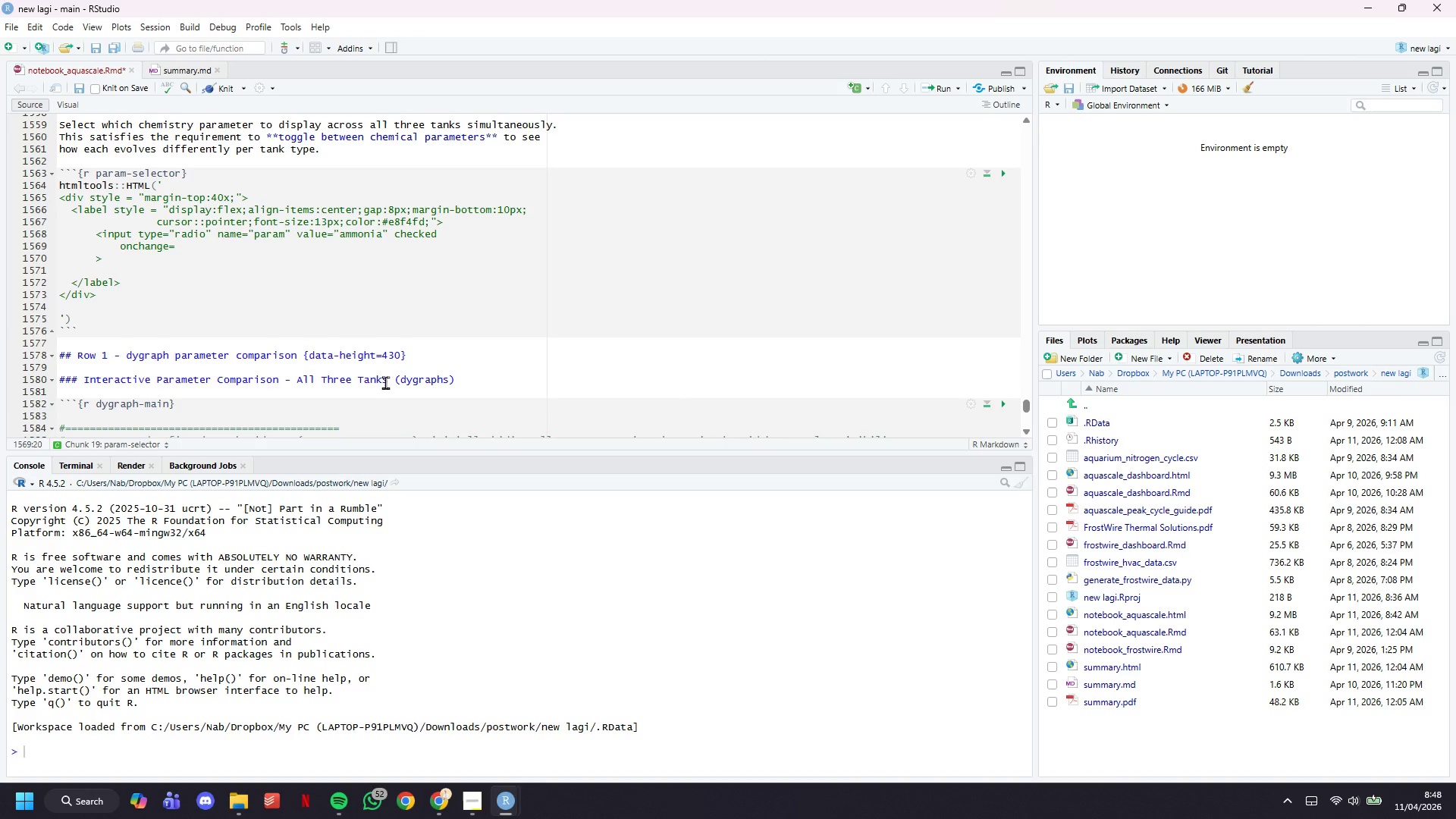 
key(Shift+Quote)
 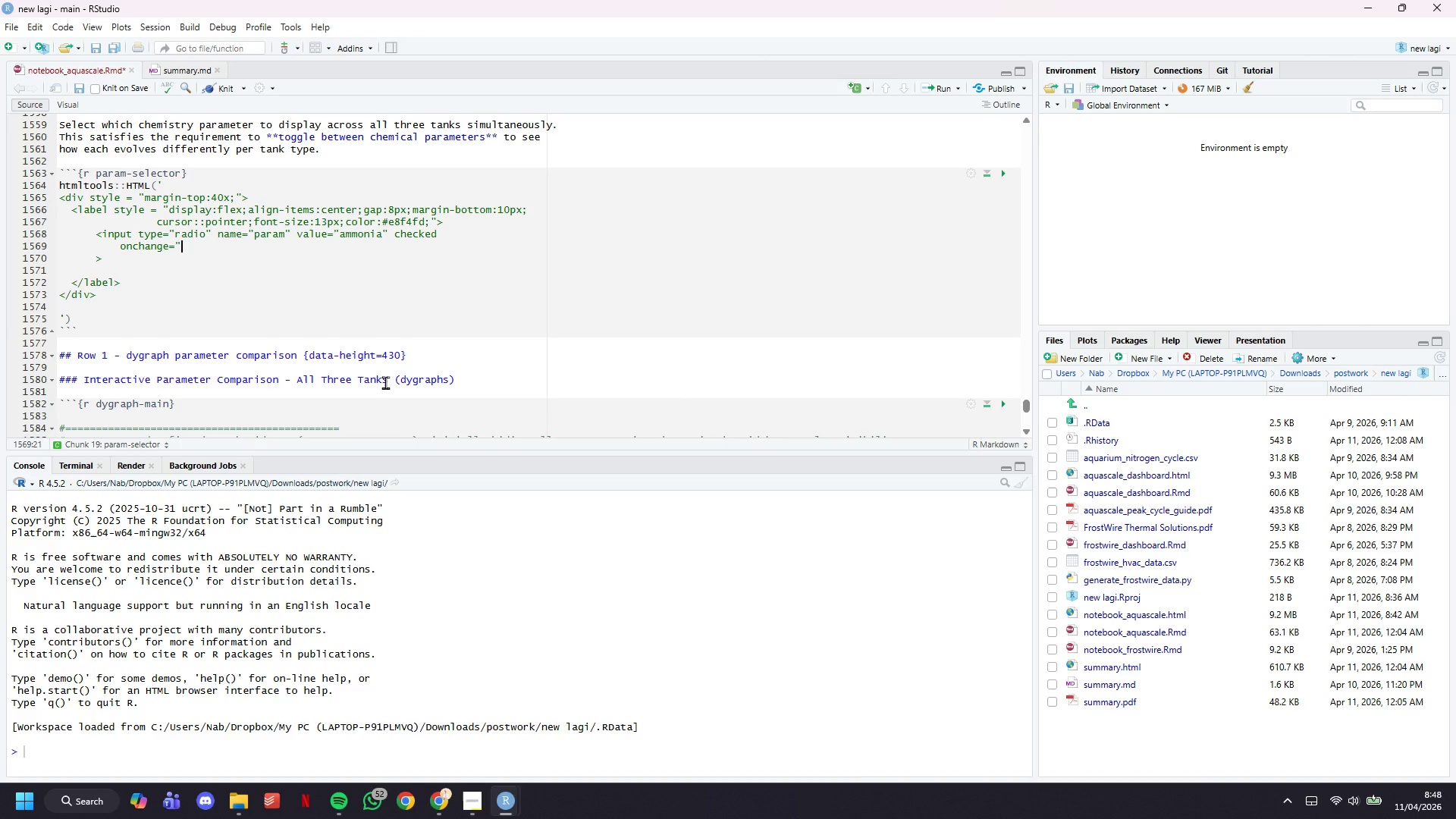 
key(Shift+Quote)
 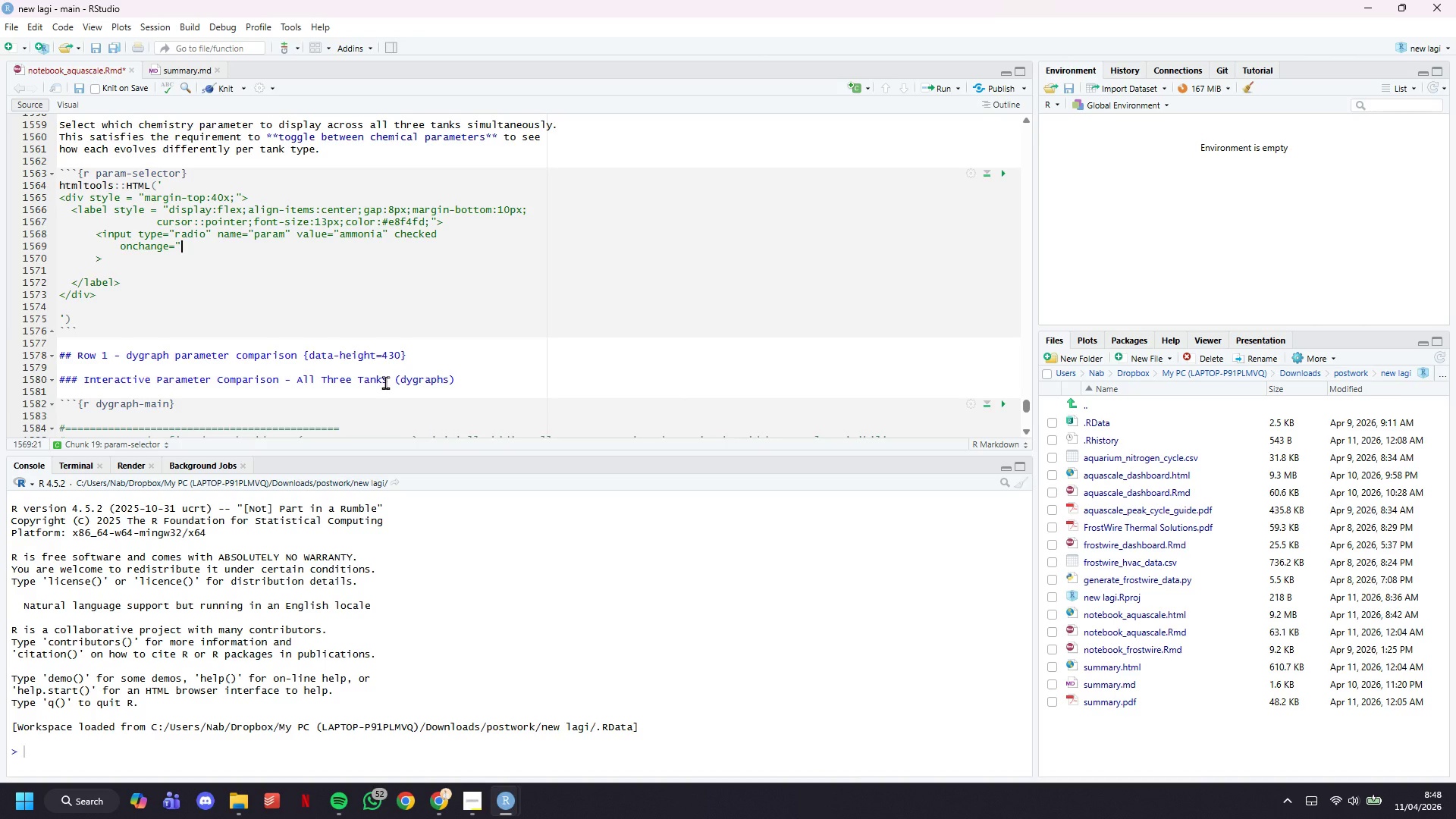 
key(ArrowLeft)
 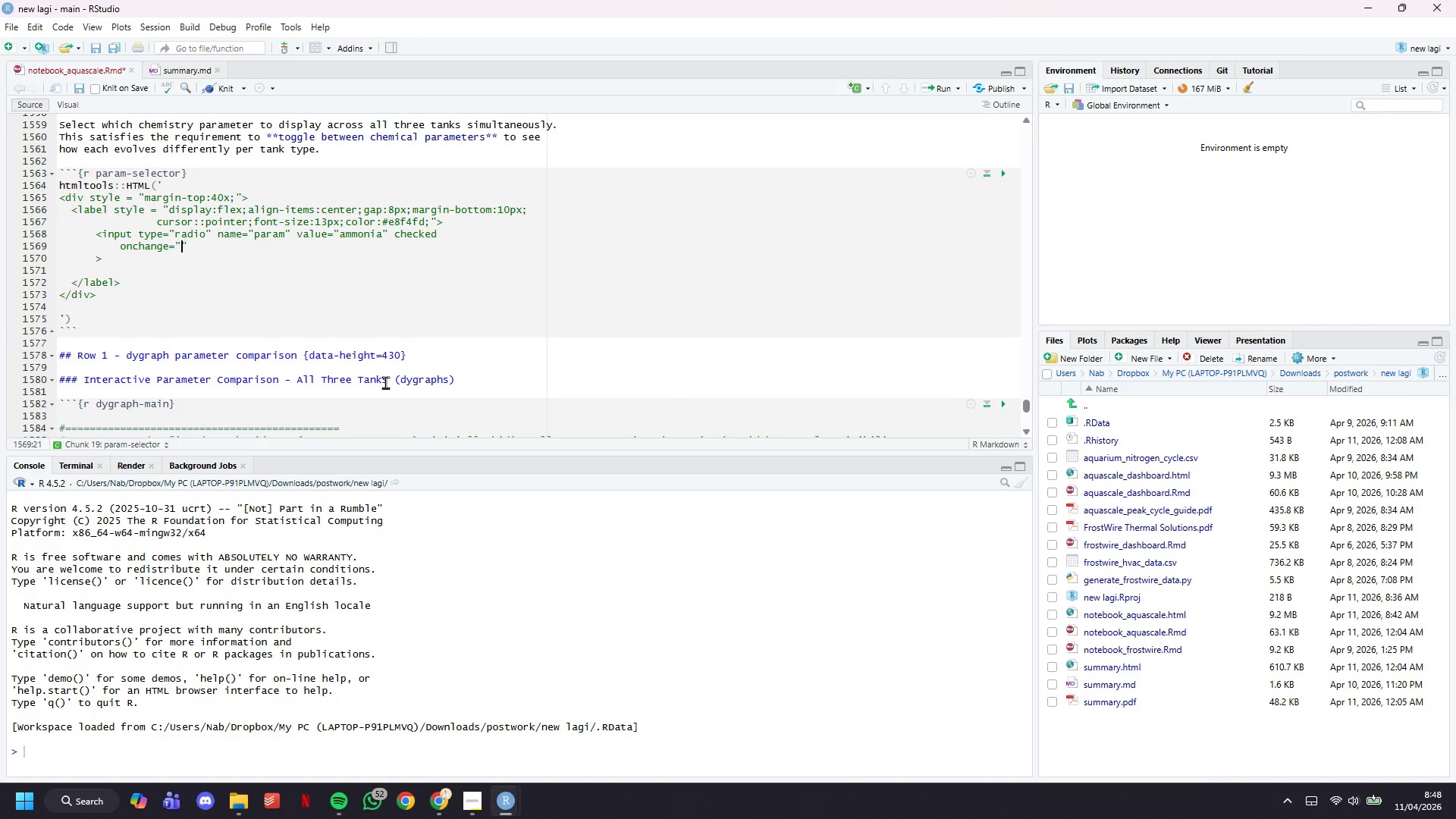 
type(showParam(_)
 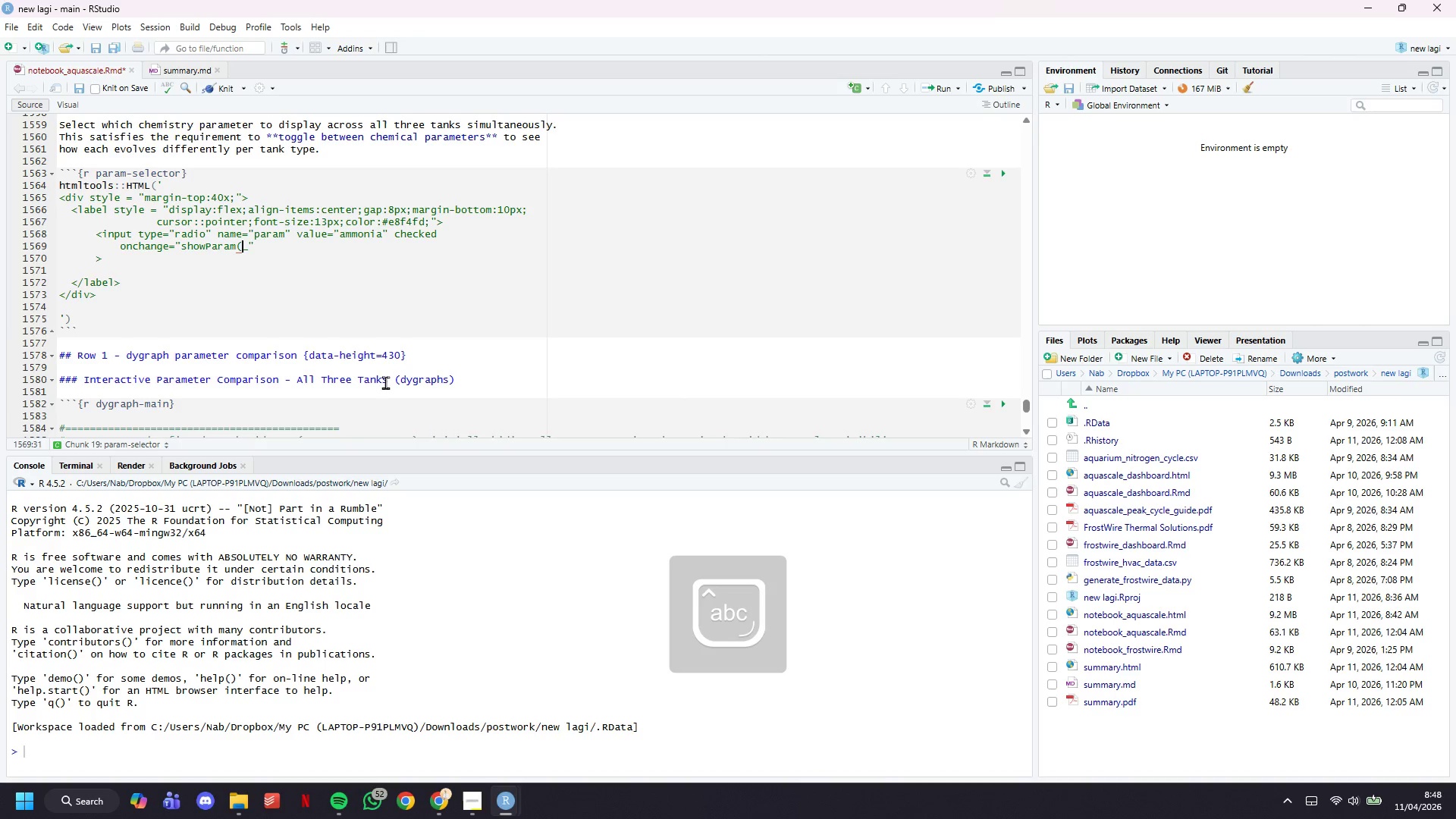 
 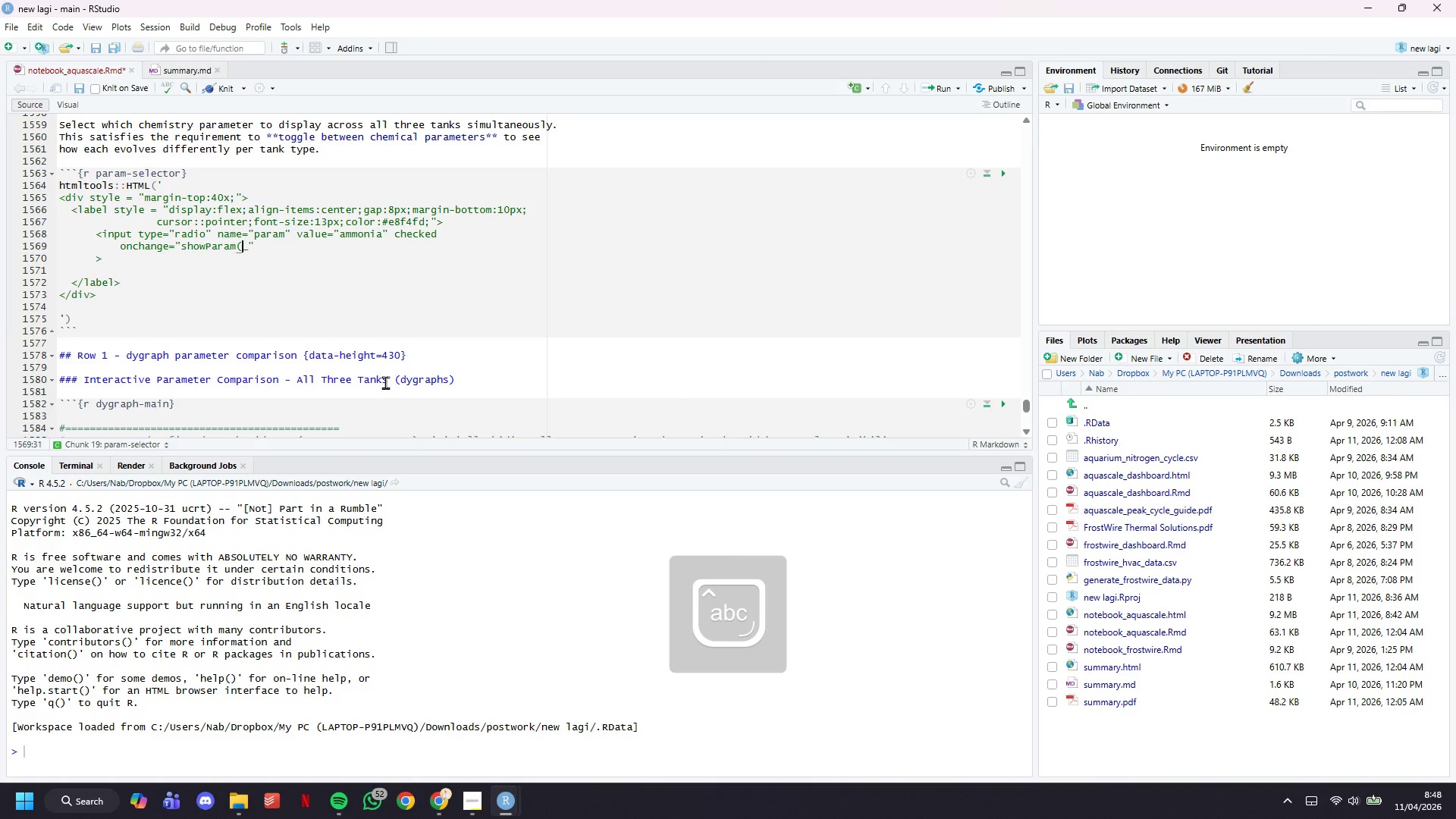 
key(ArrowLeft)
 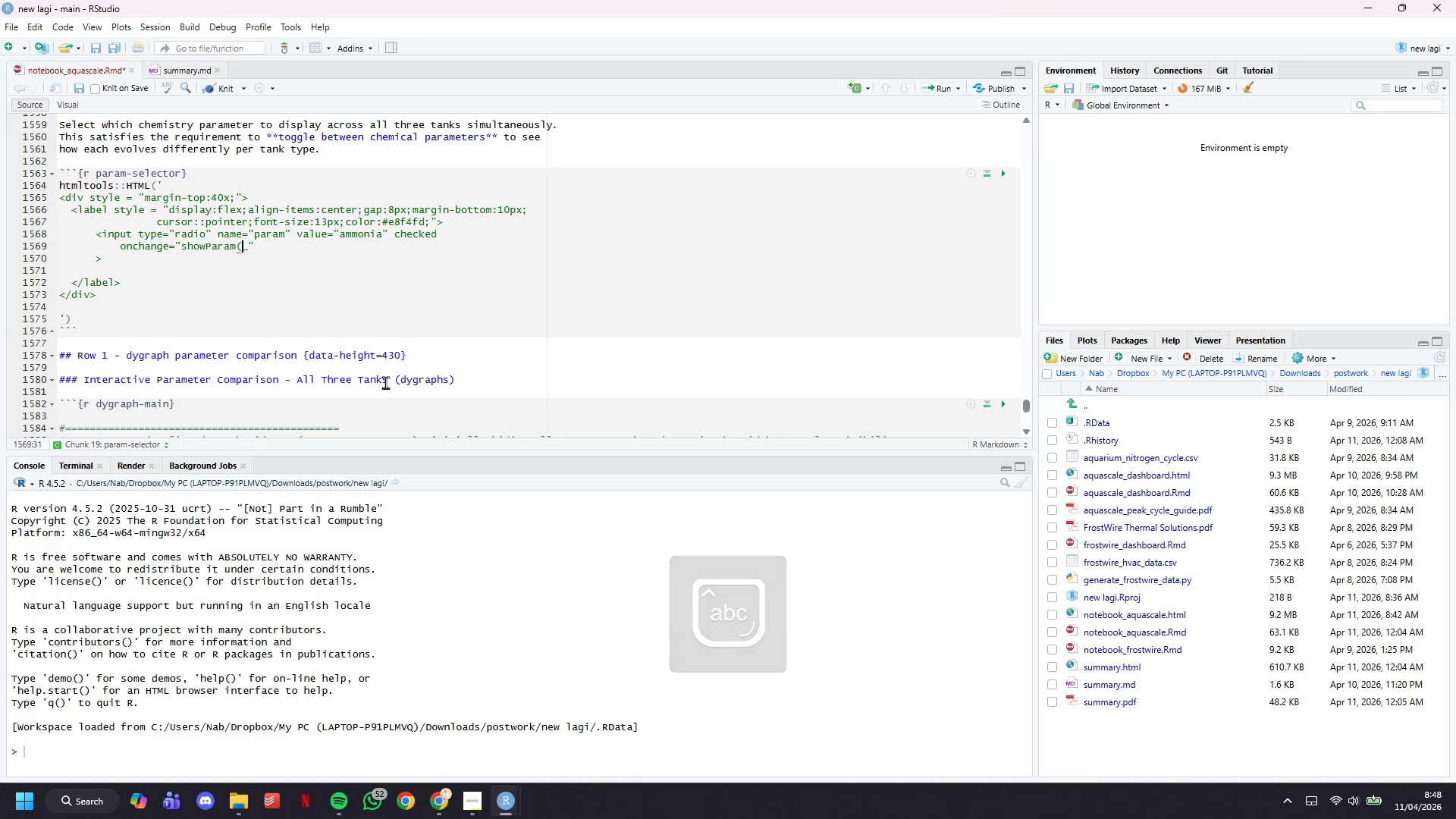 
key(ArrowRight)
 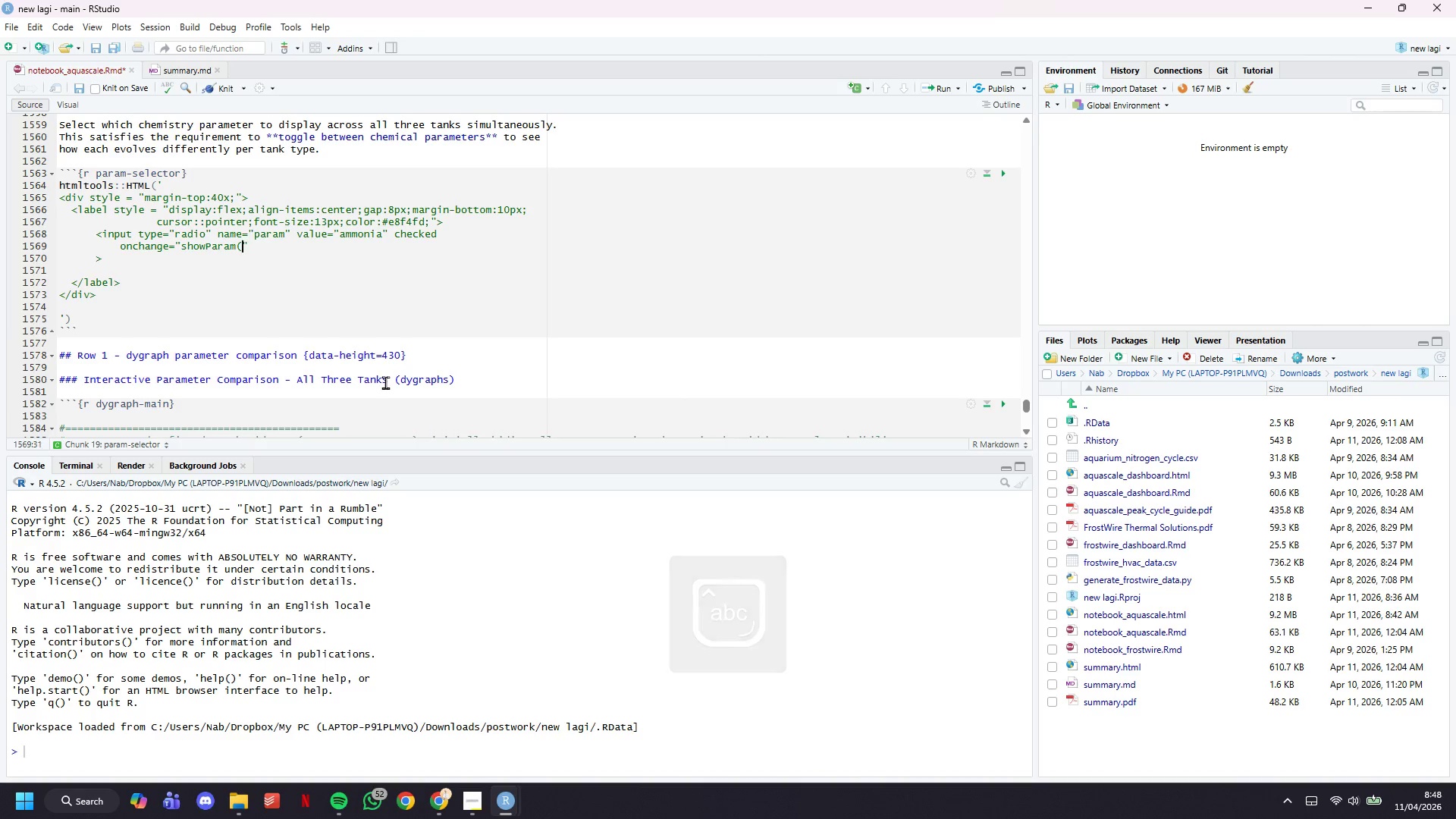 
key(Backspace)
 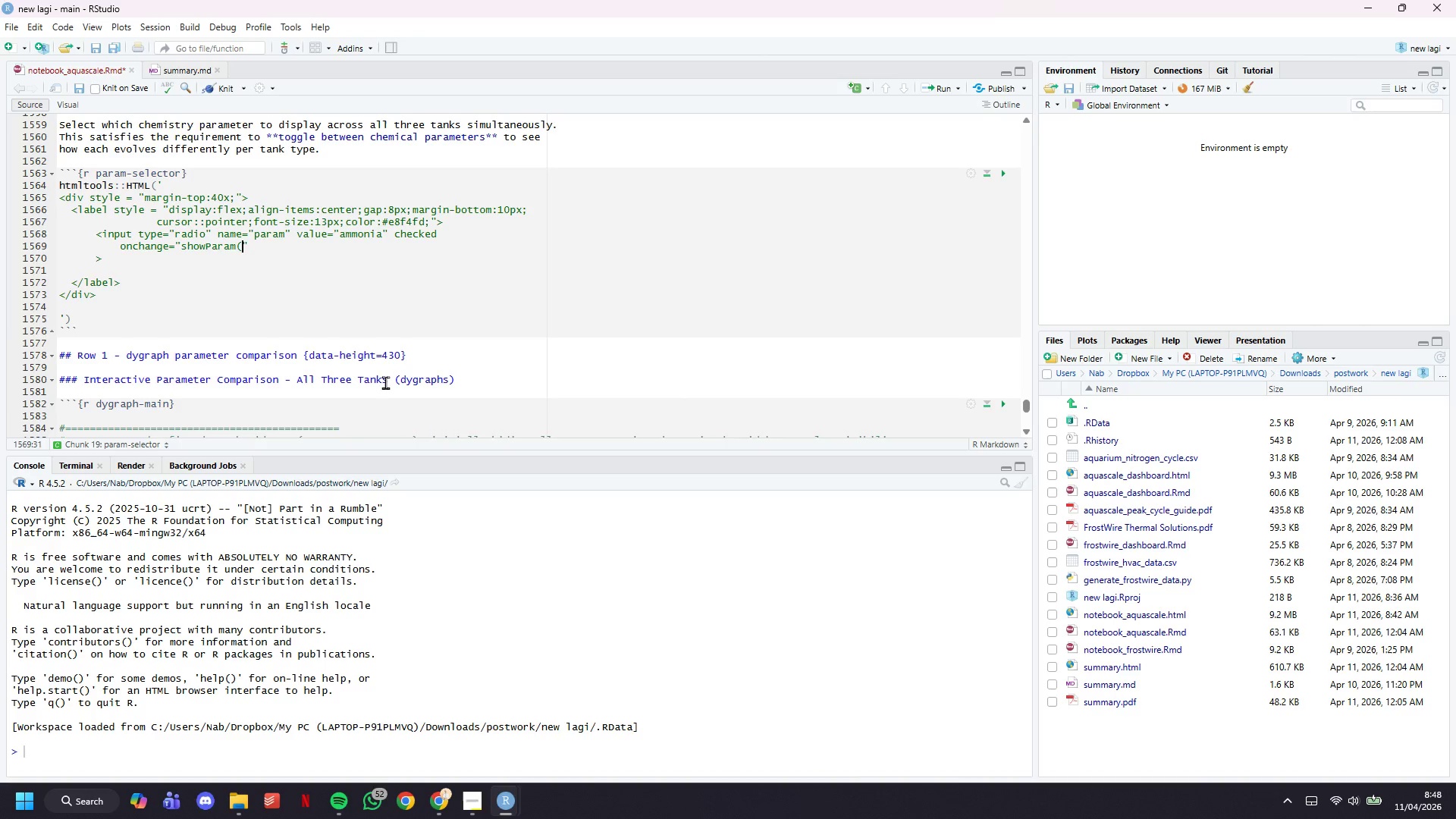 
key(Shift+0)
 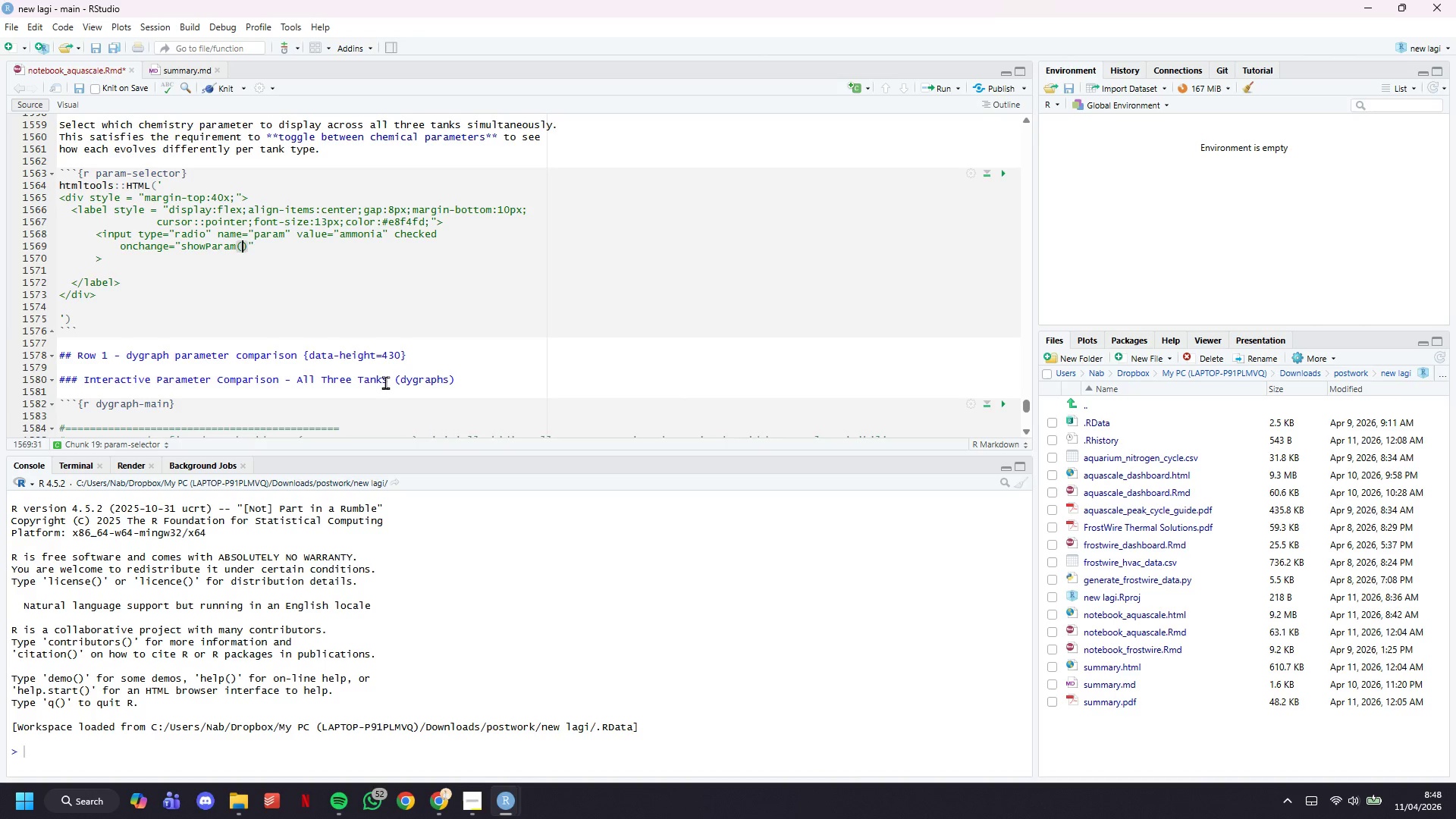 
key(ArrowLeft)
 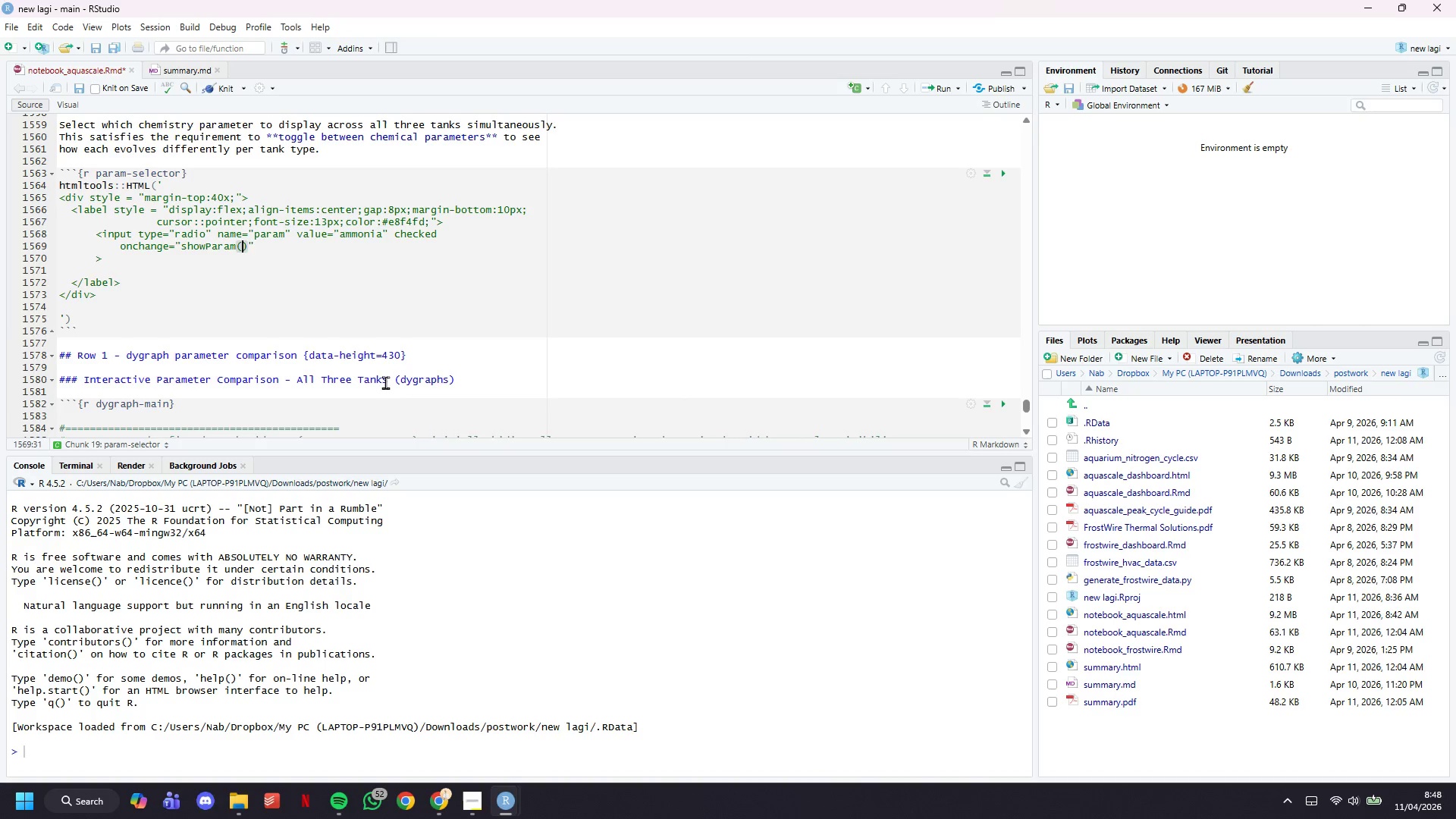 
type(ths)
key(Backspace)
type(is.b)
key(Backspace)
type(value)
 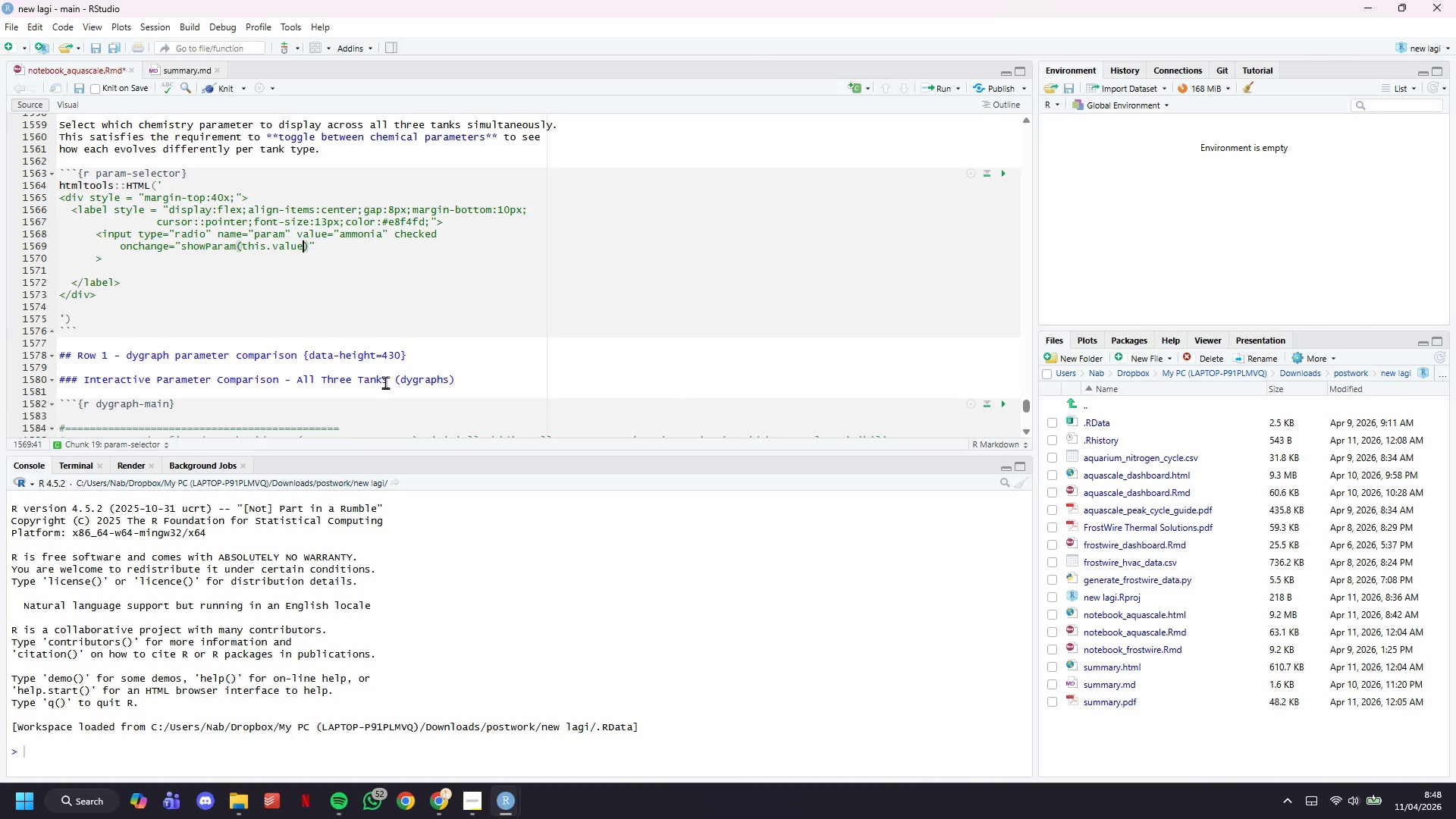 
key(ArrowRight)
 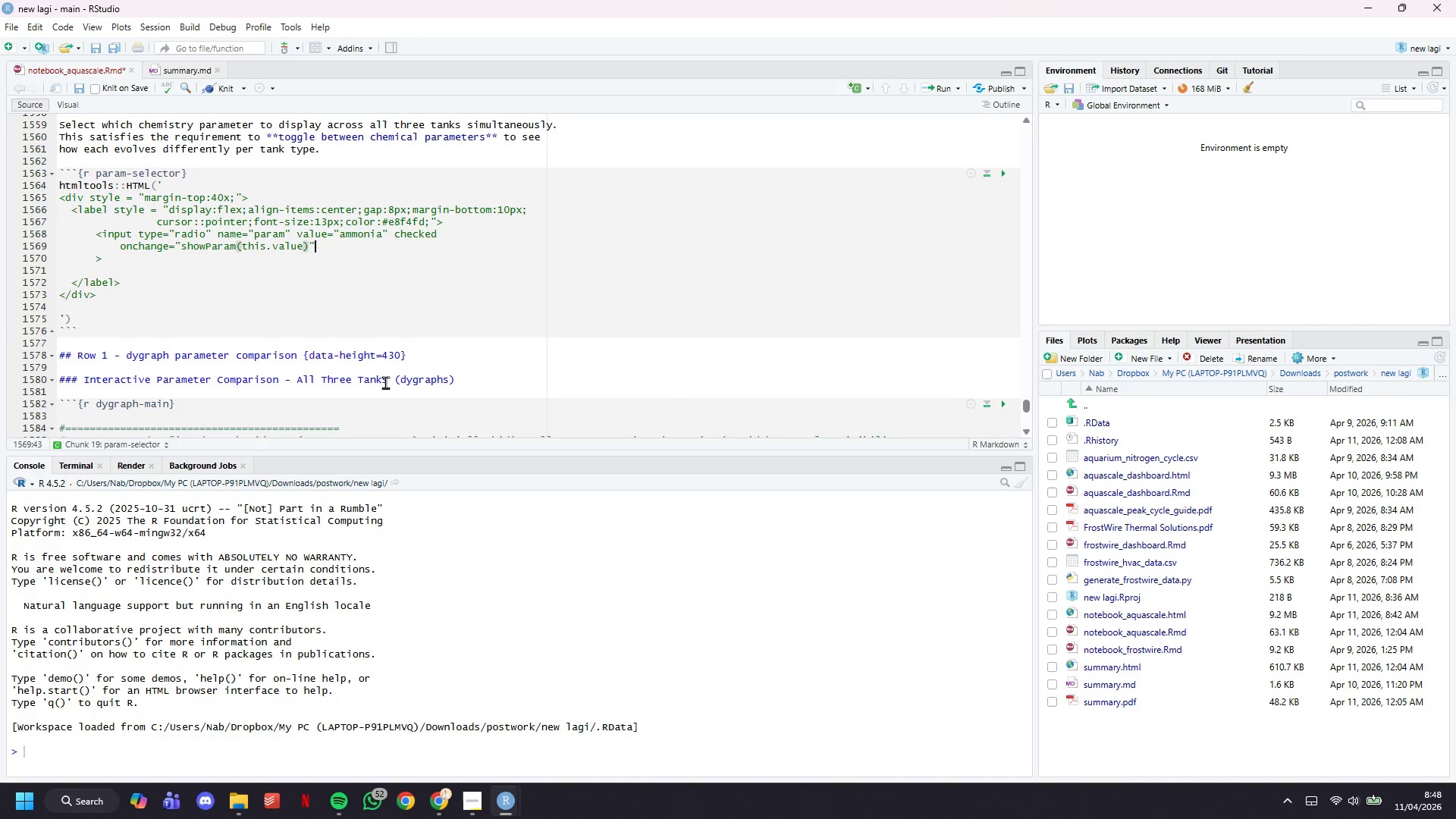 
key(ArrowRight)
 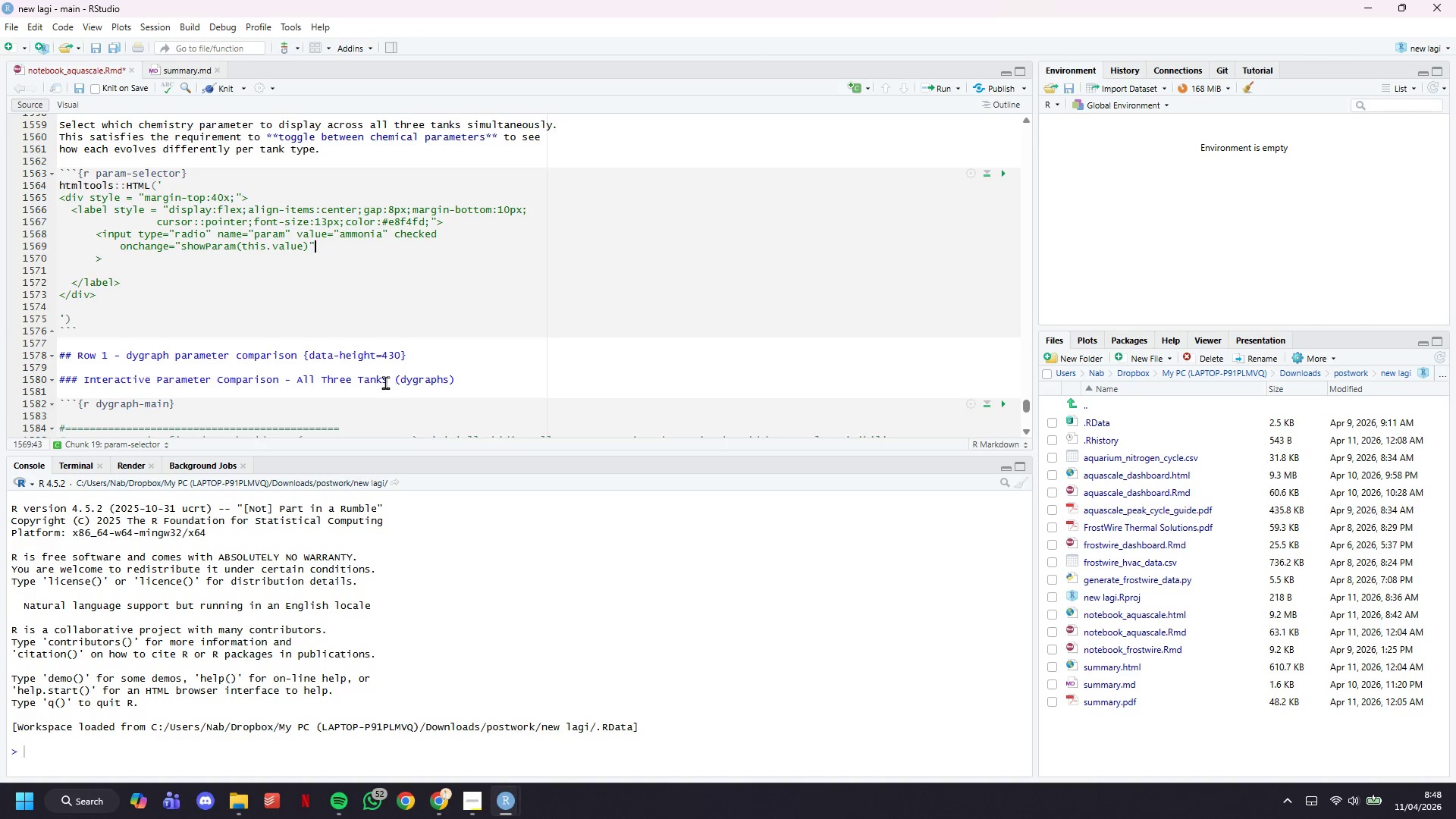 
key(Enter)
 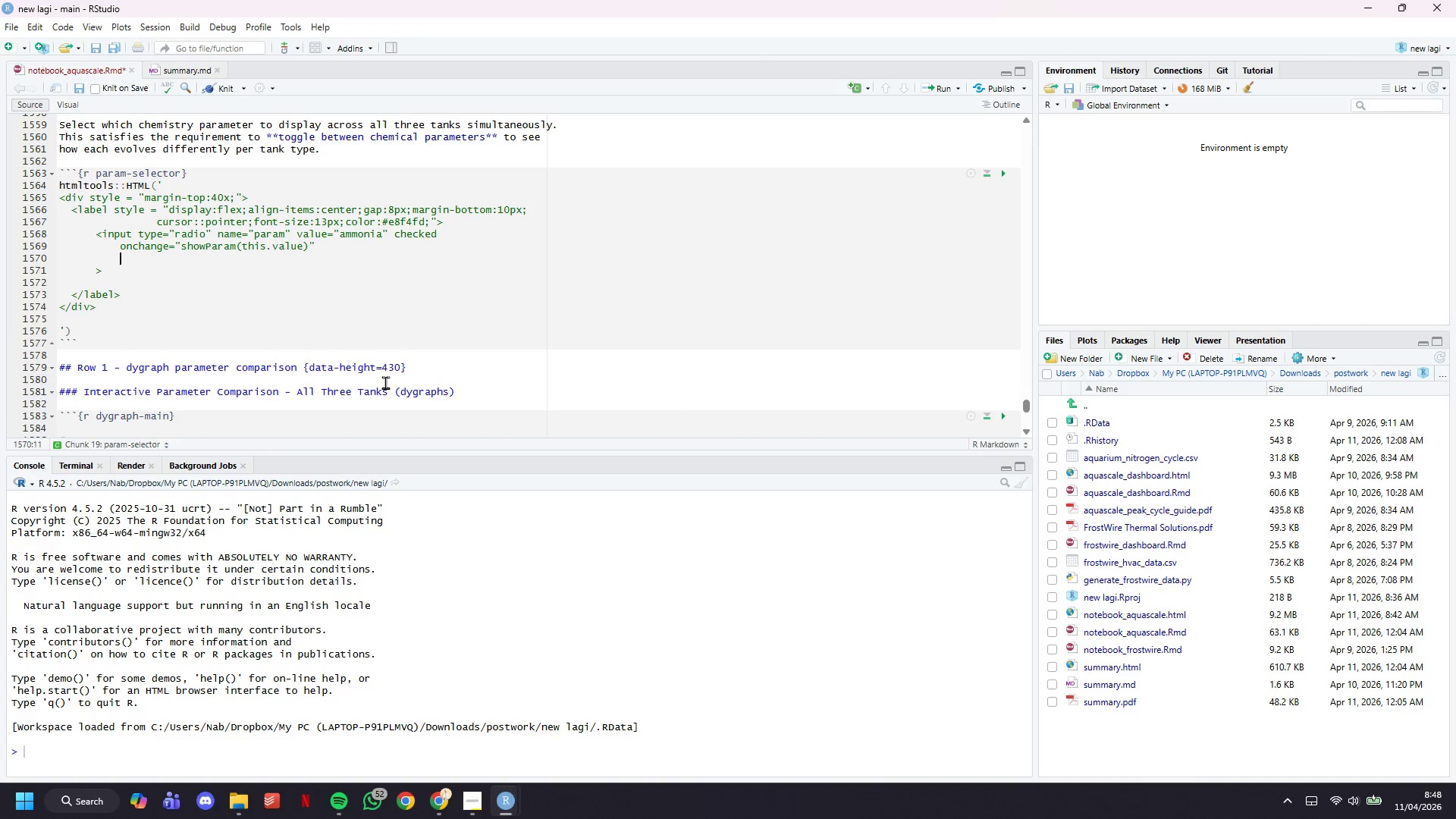 
type(style="")
 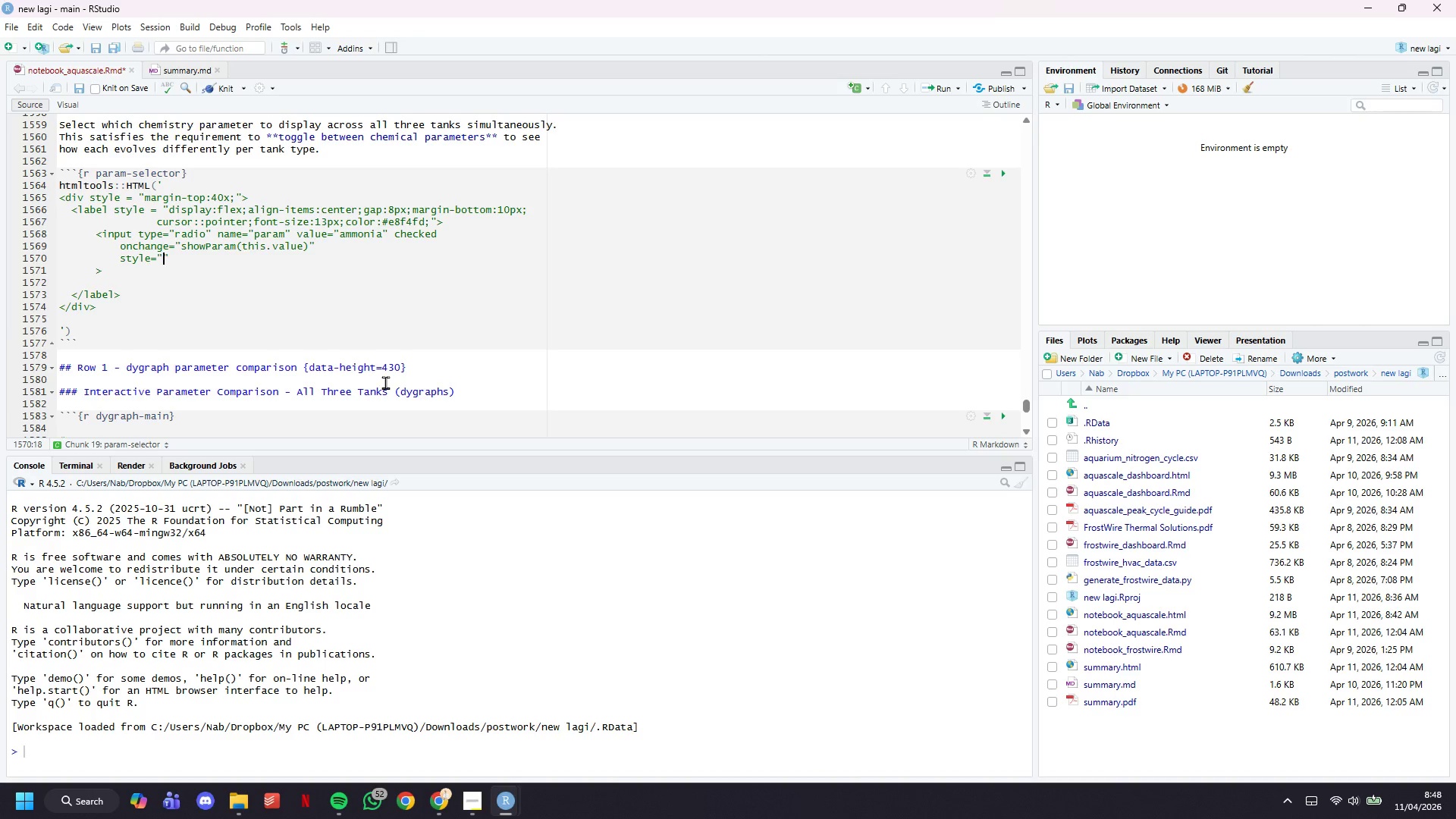 
 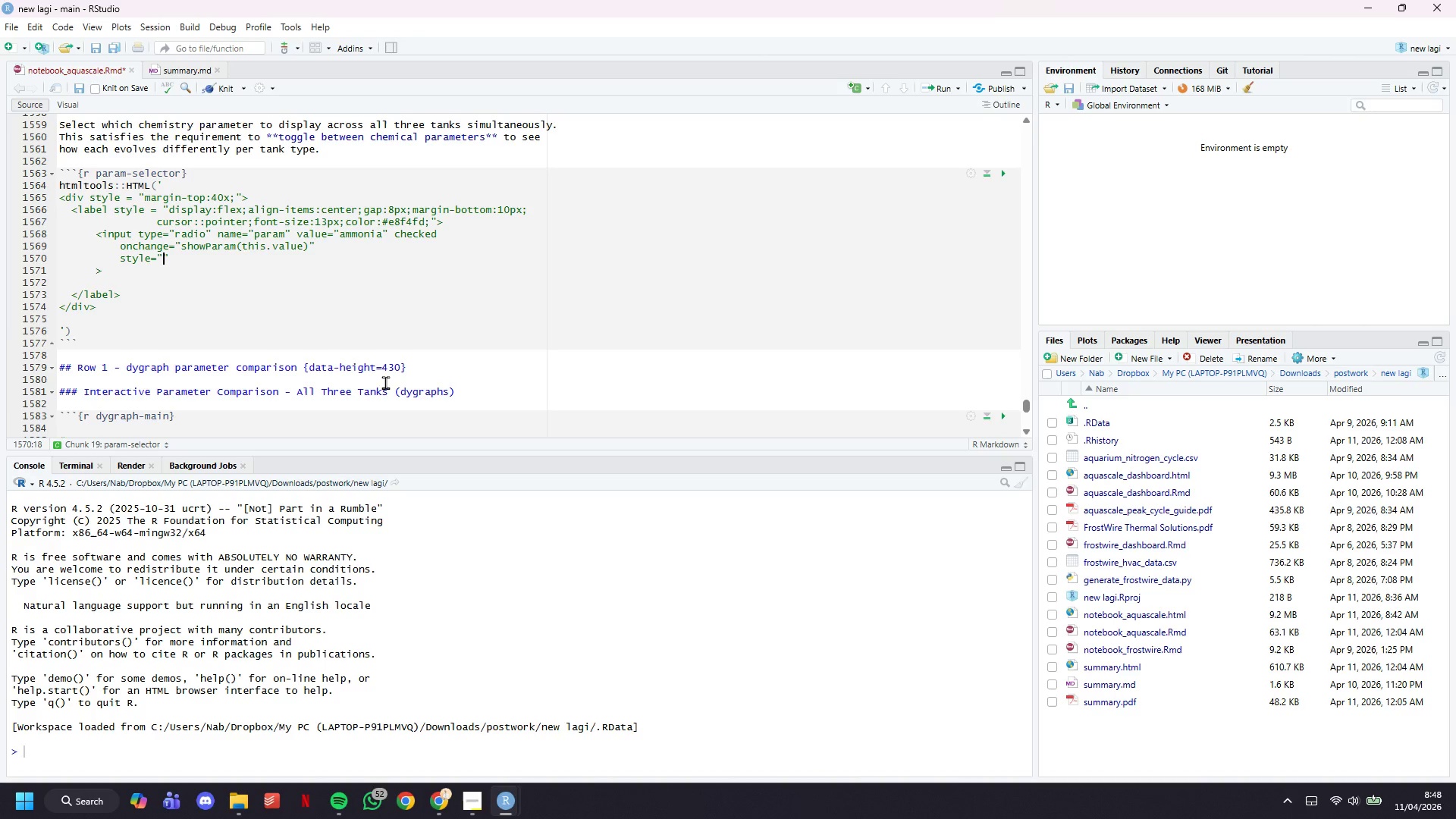 
key(ArrowLeft)
 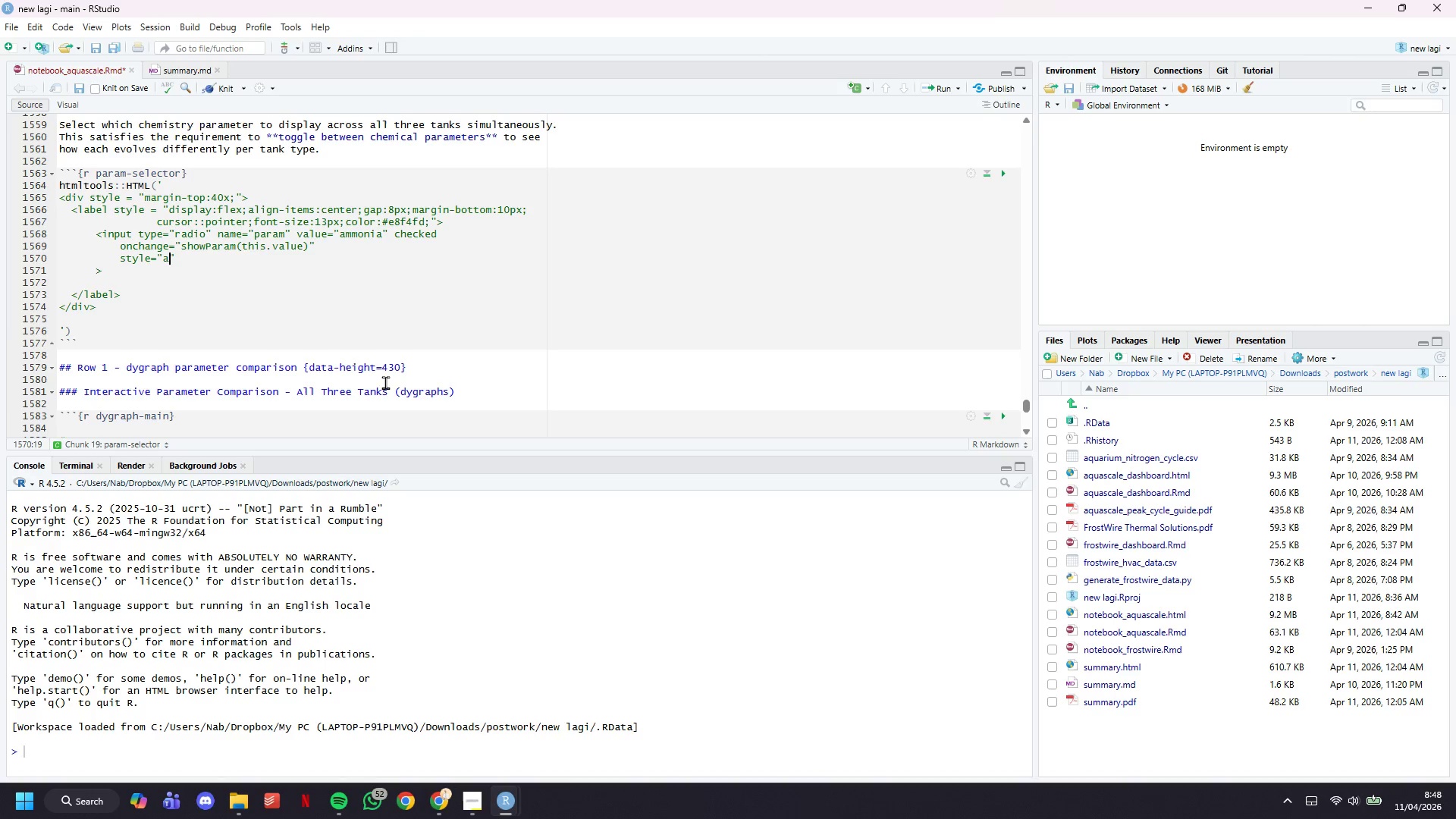 
type(accent-color)
 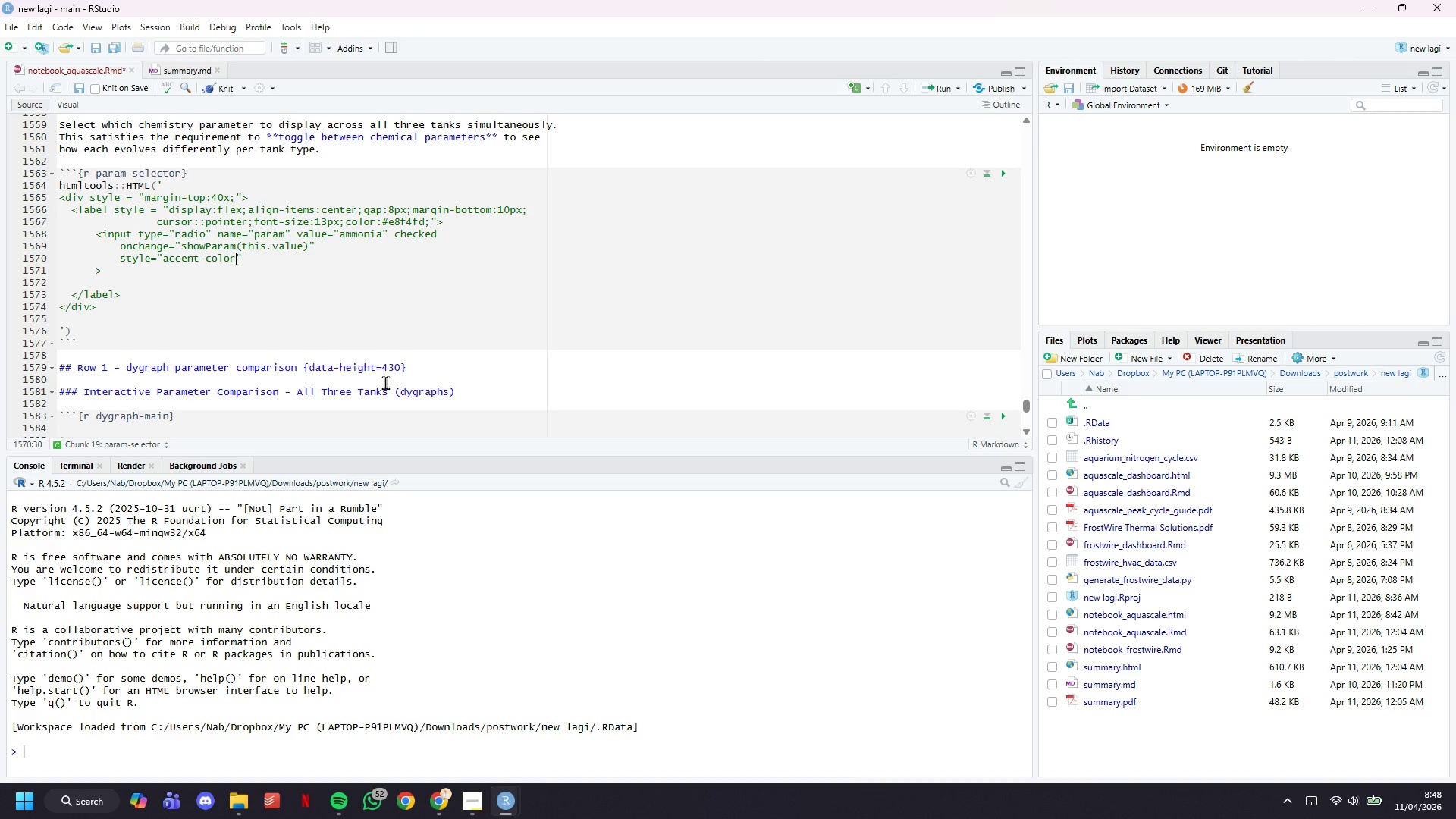 
type(:#ff6b35;width:)
 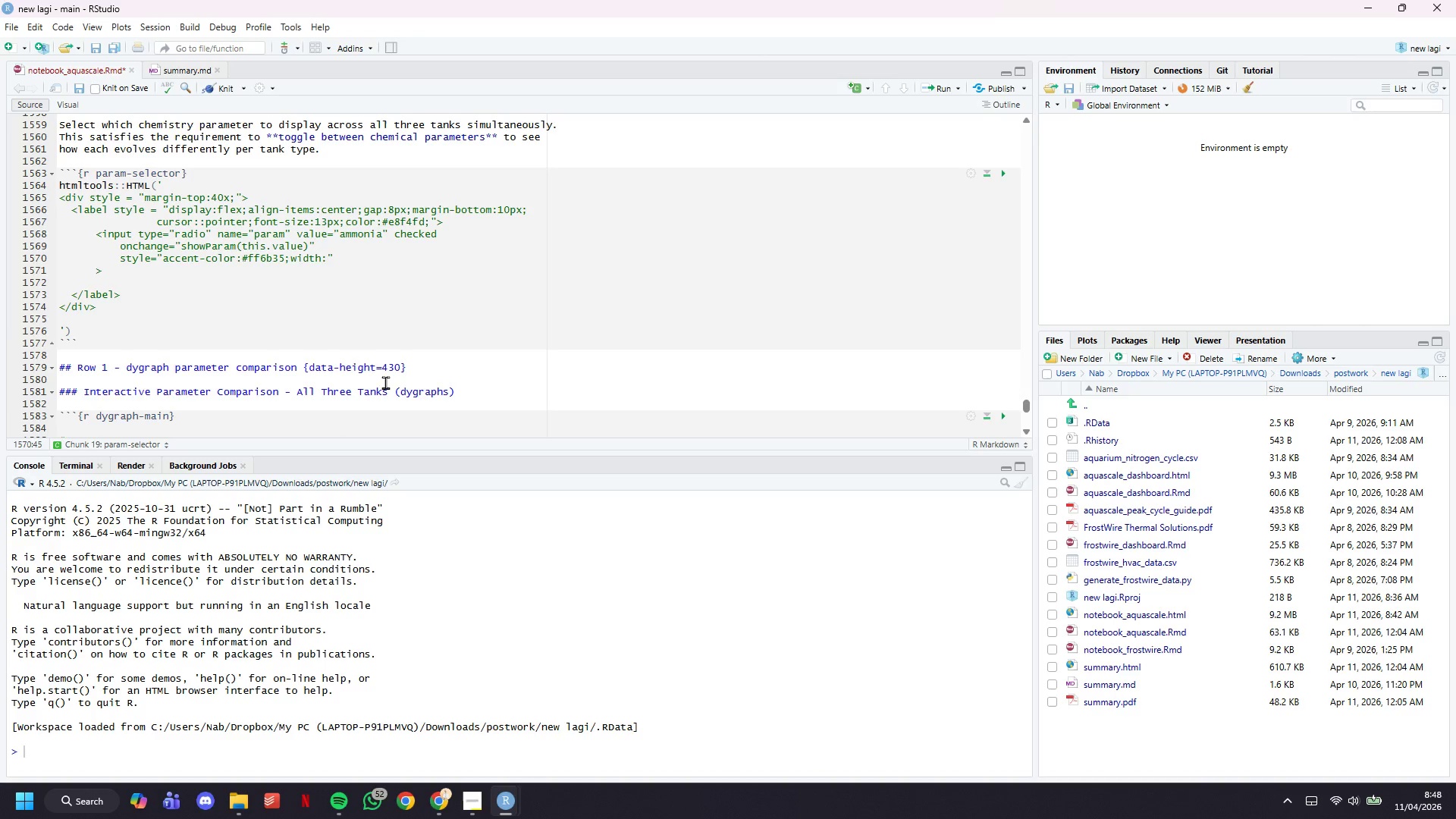 
type(16px;height:16px;)
 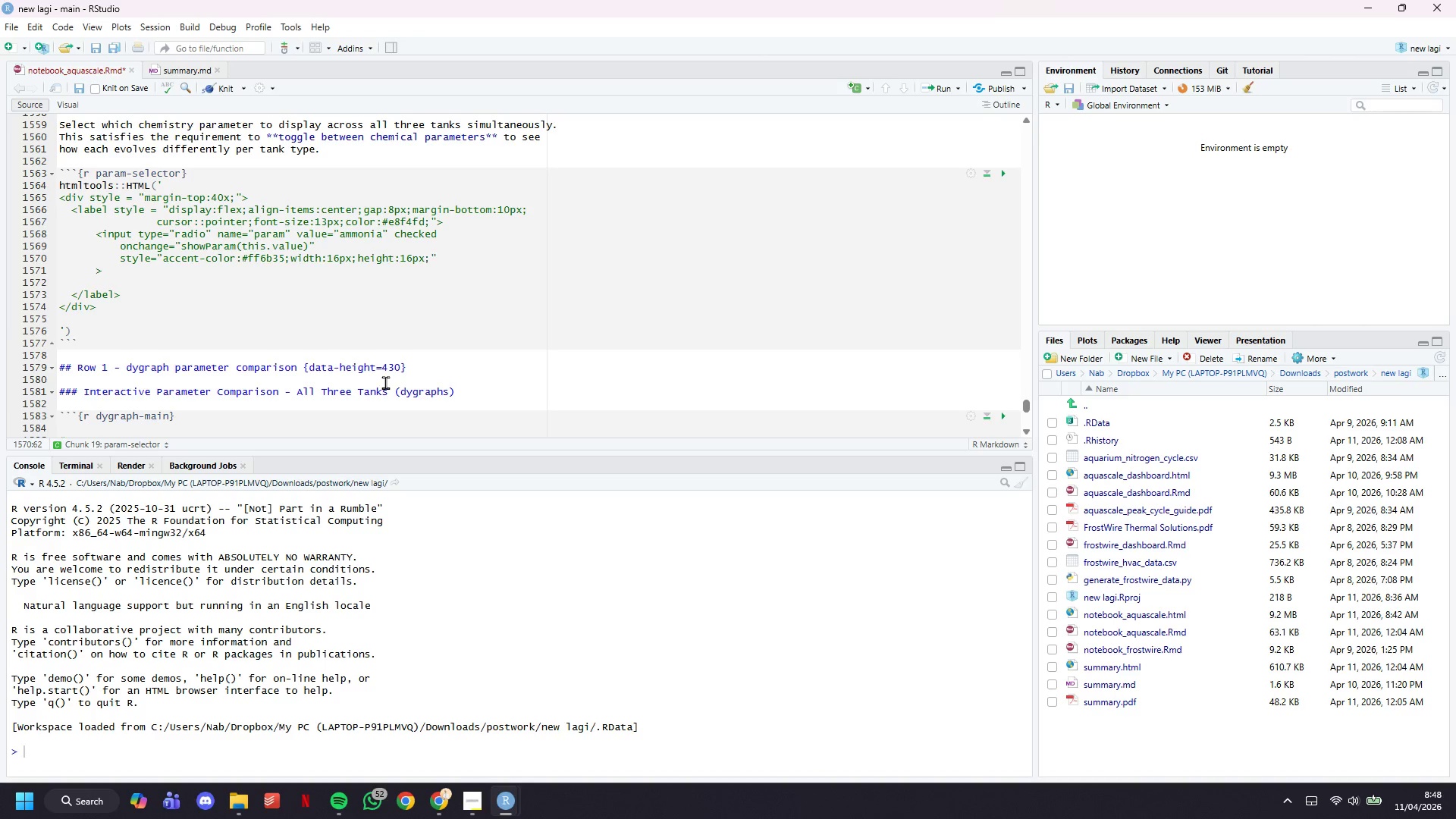 
key(ArrowRight)
 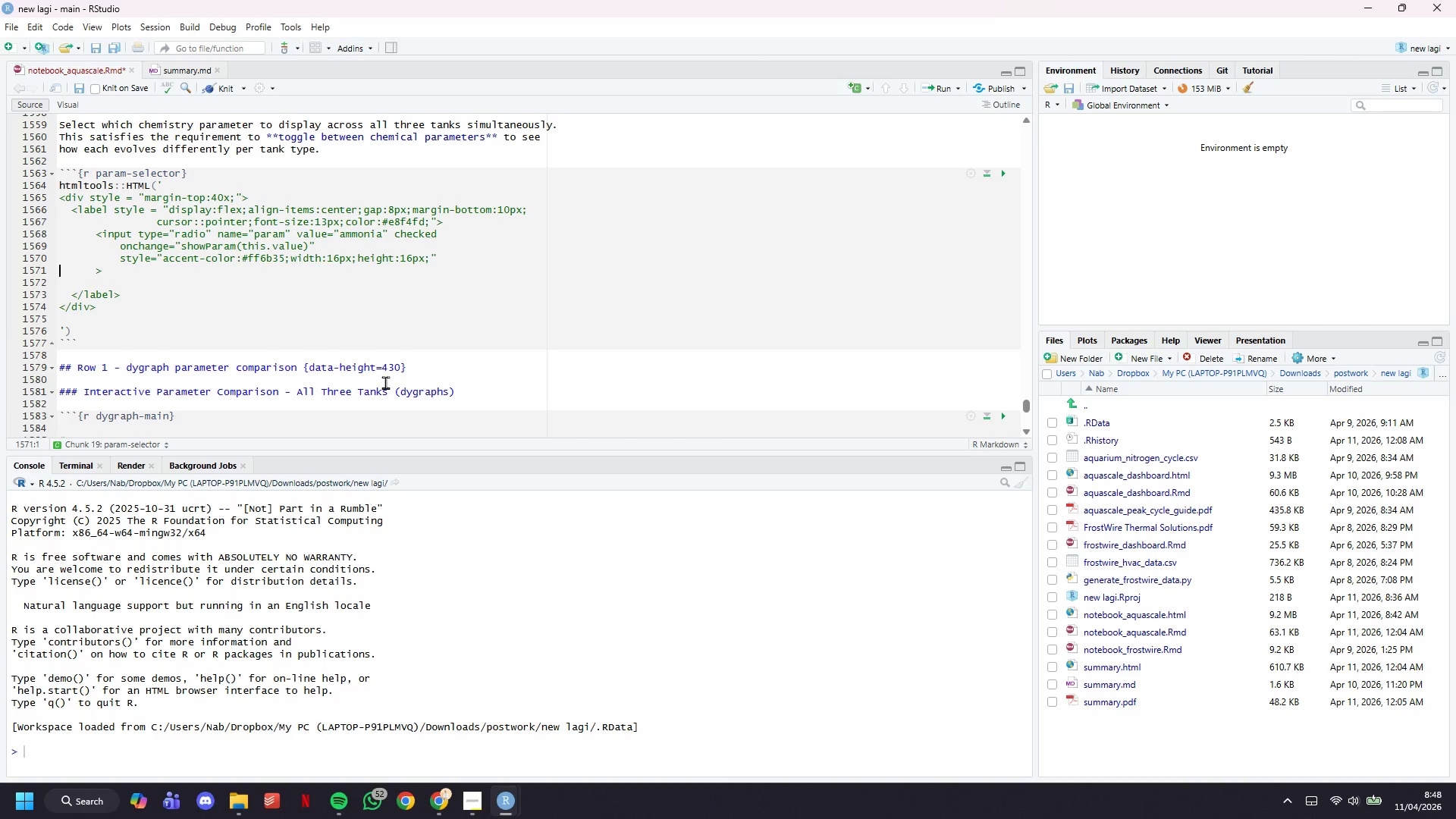 
key(ArrowRight)
 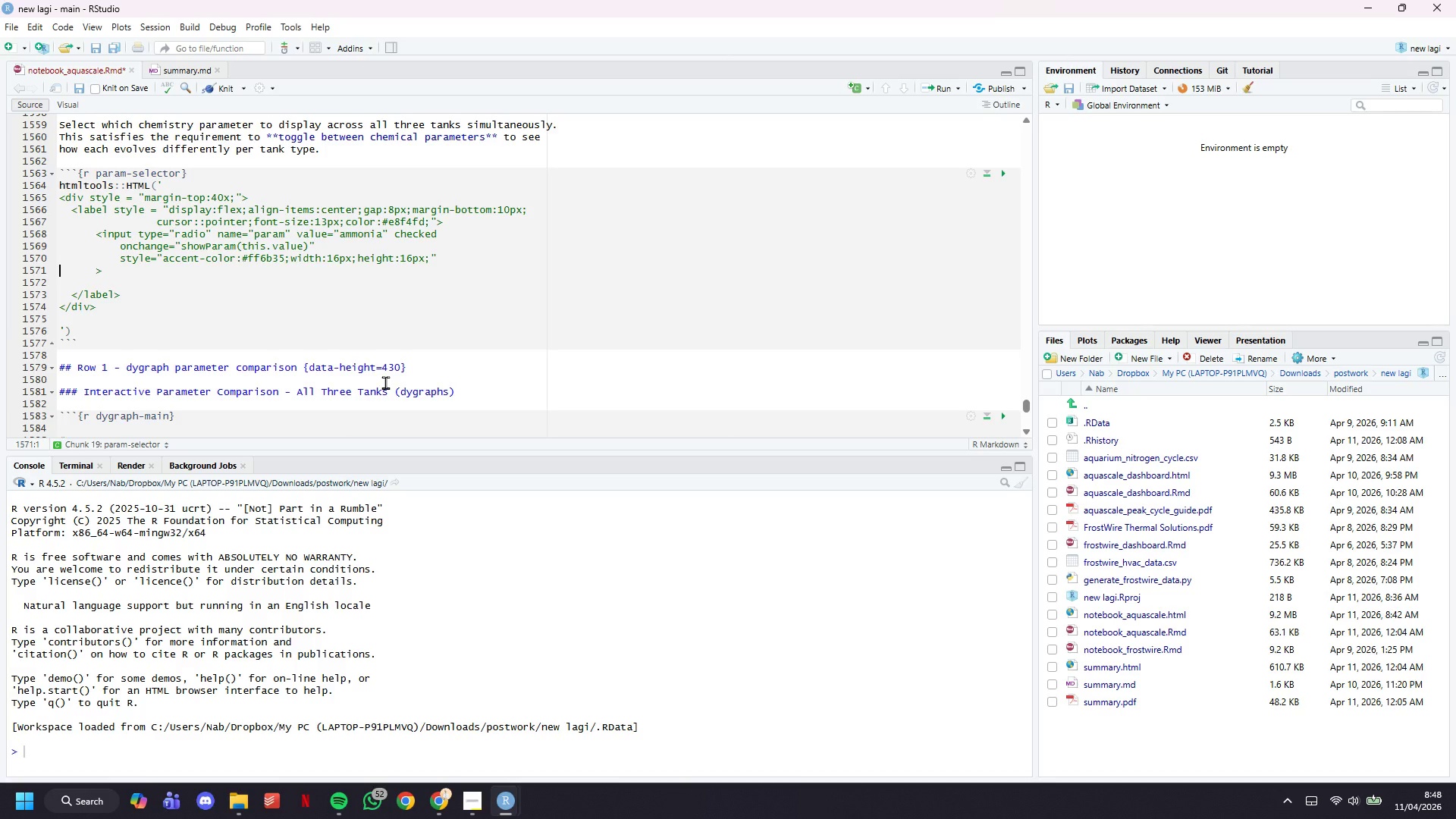 
key(Backspace)
 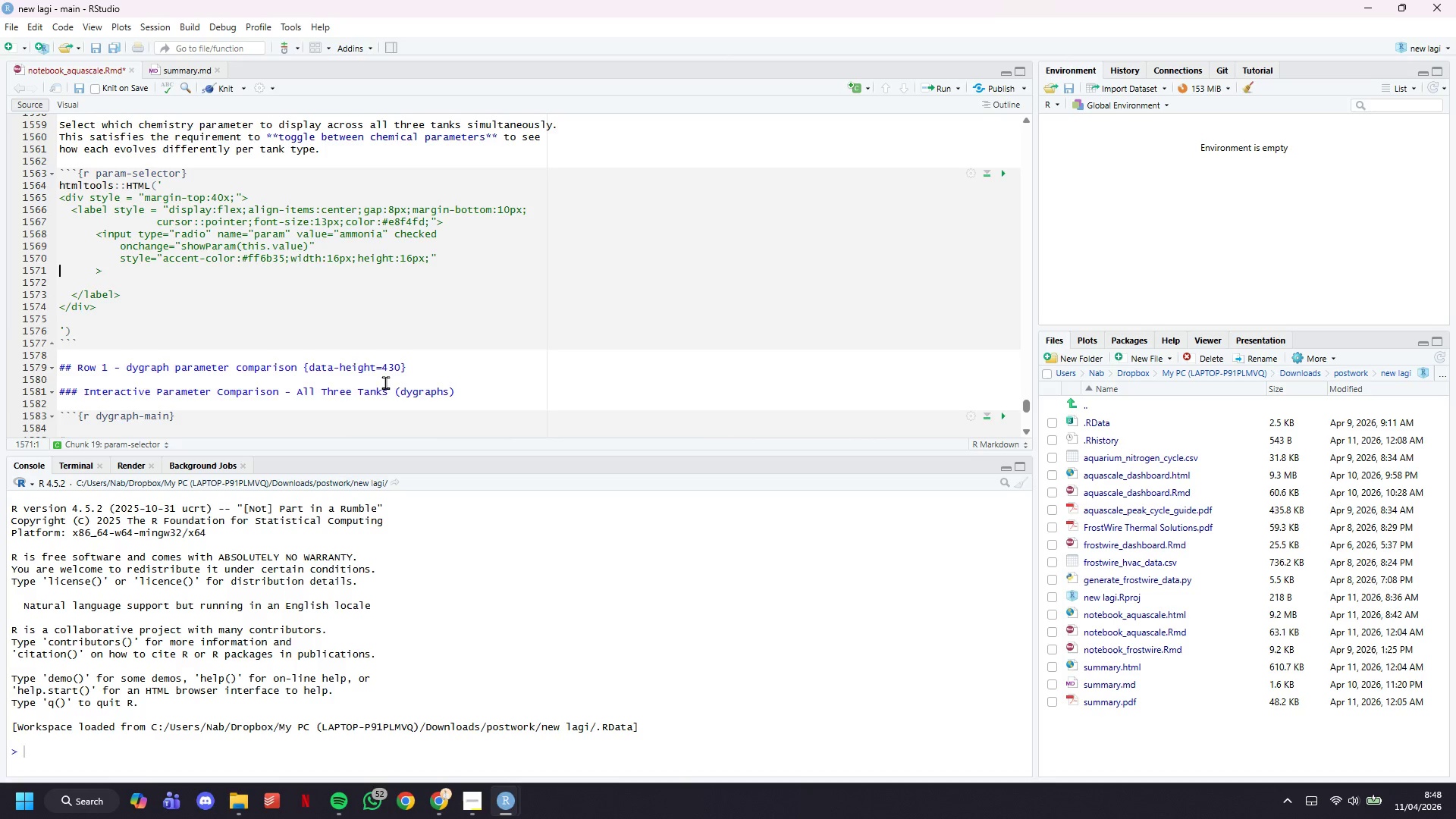 
key(ArrowRight)
 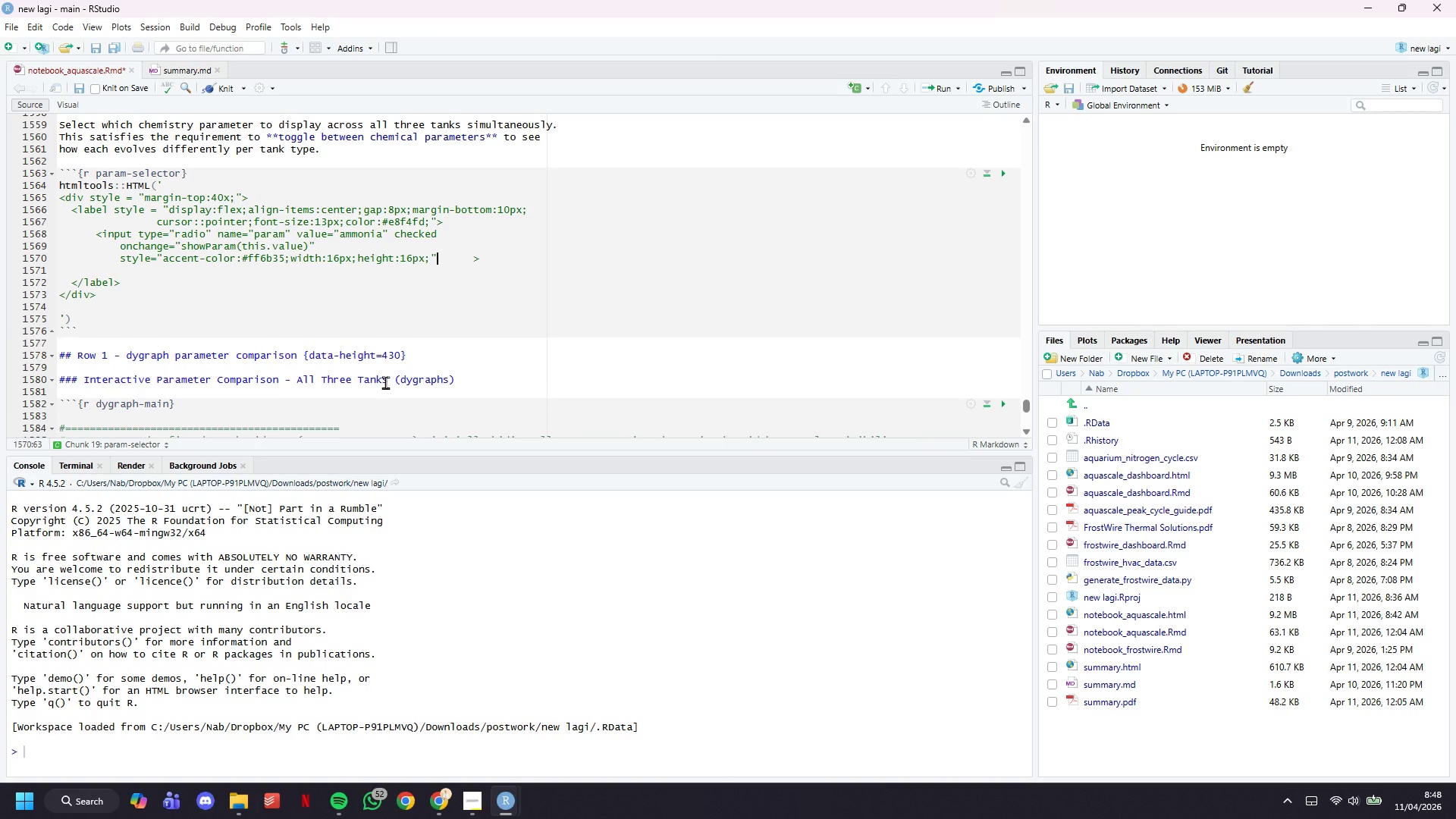 
key(ArrowRight)
 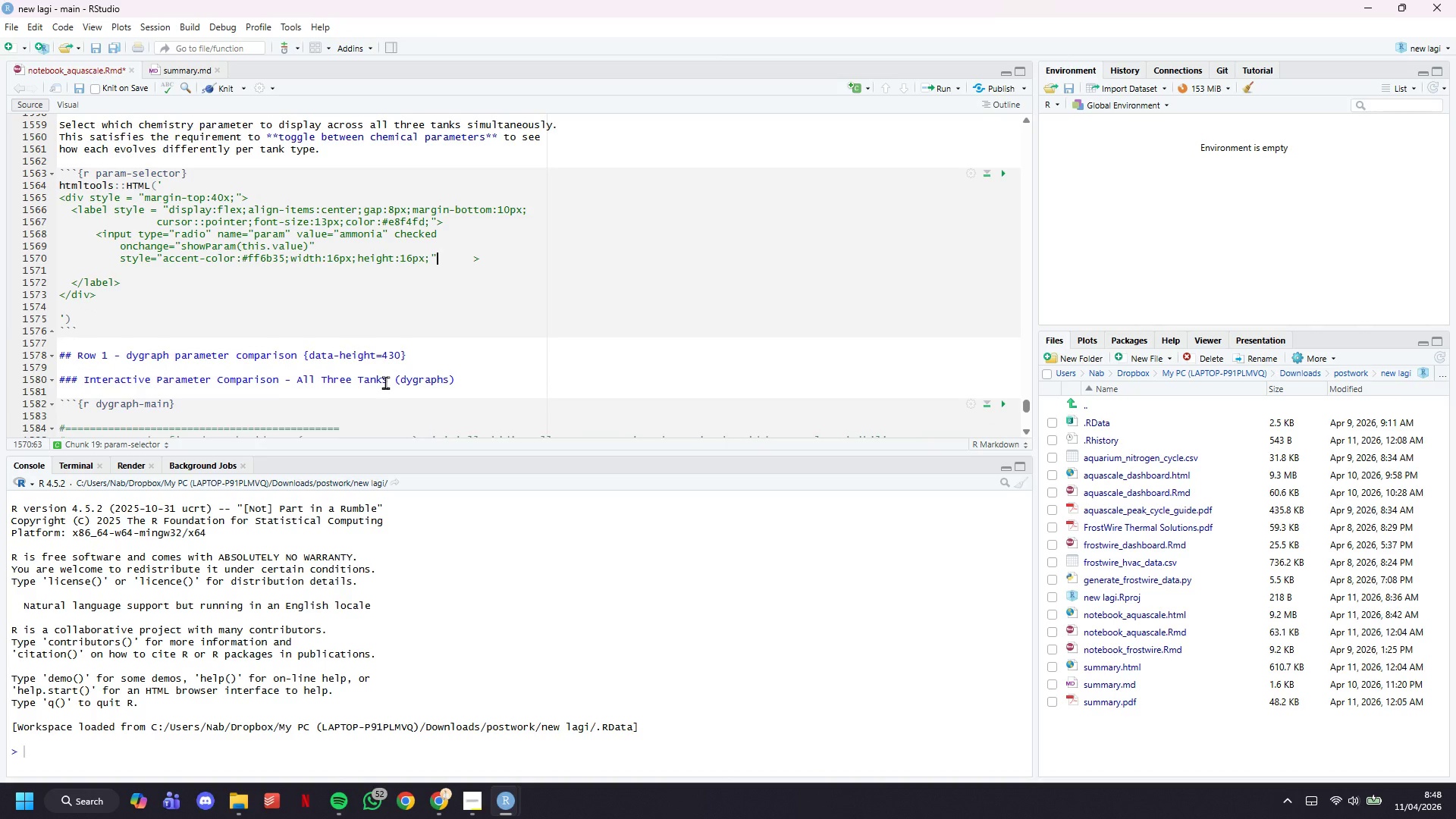 
key(ArrowRight)
 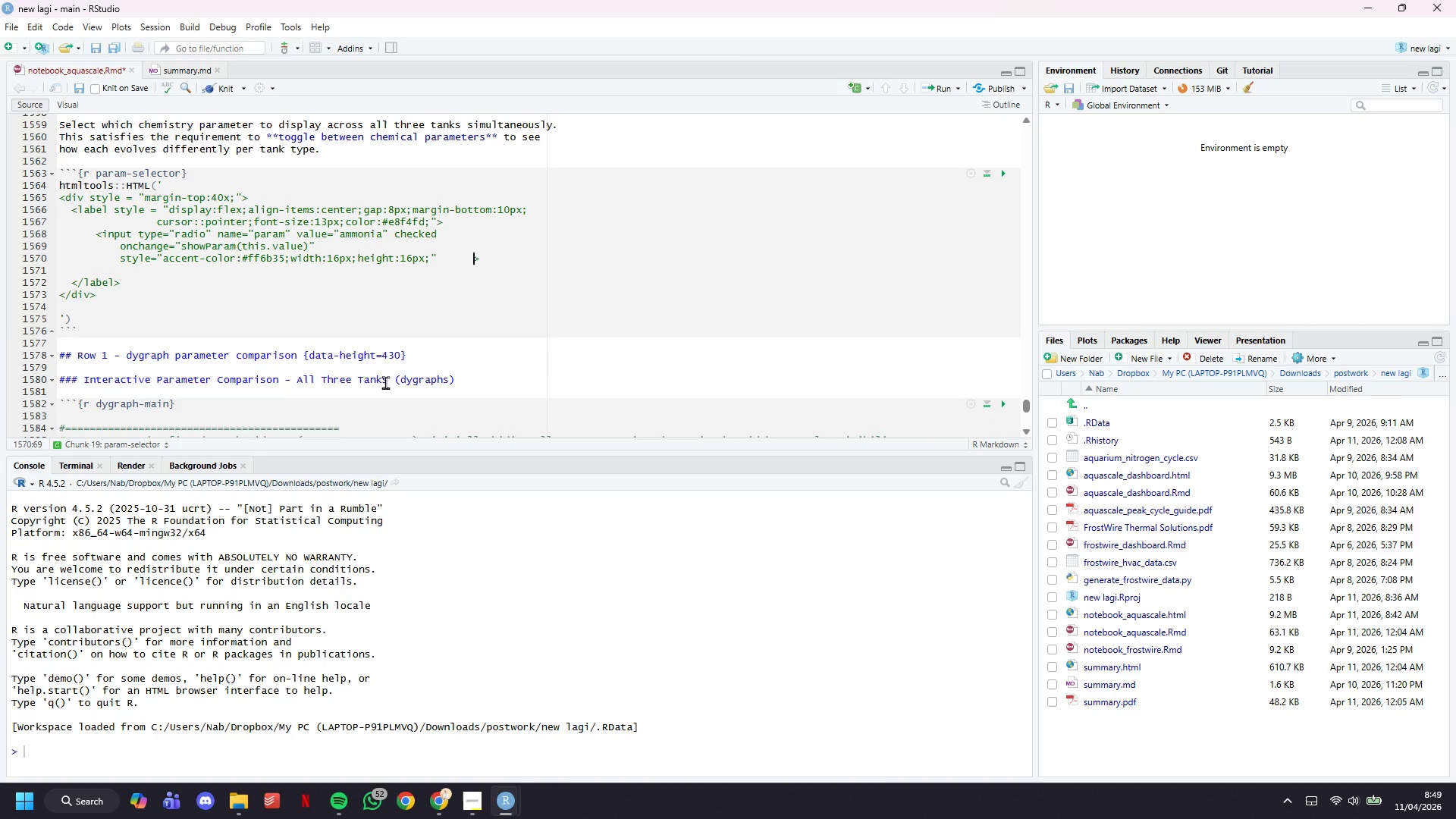 
key(Backspace)
 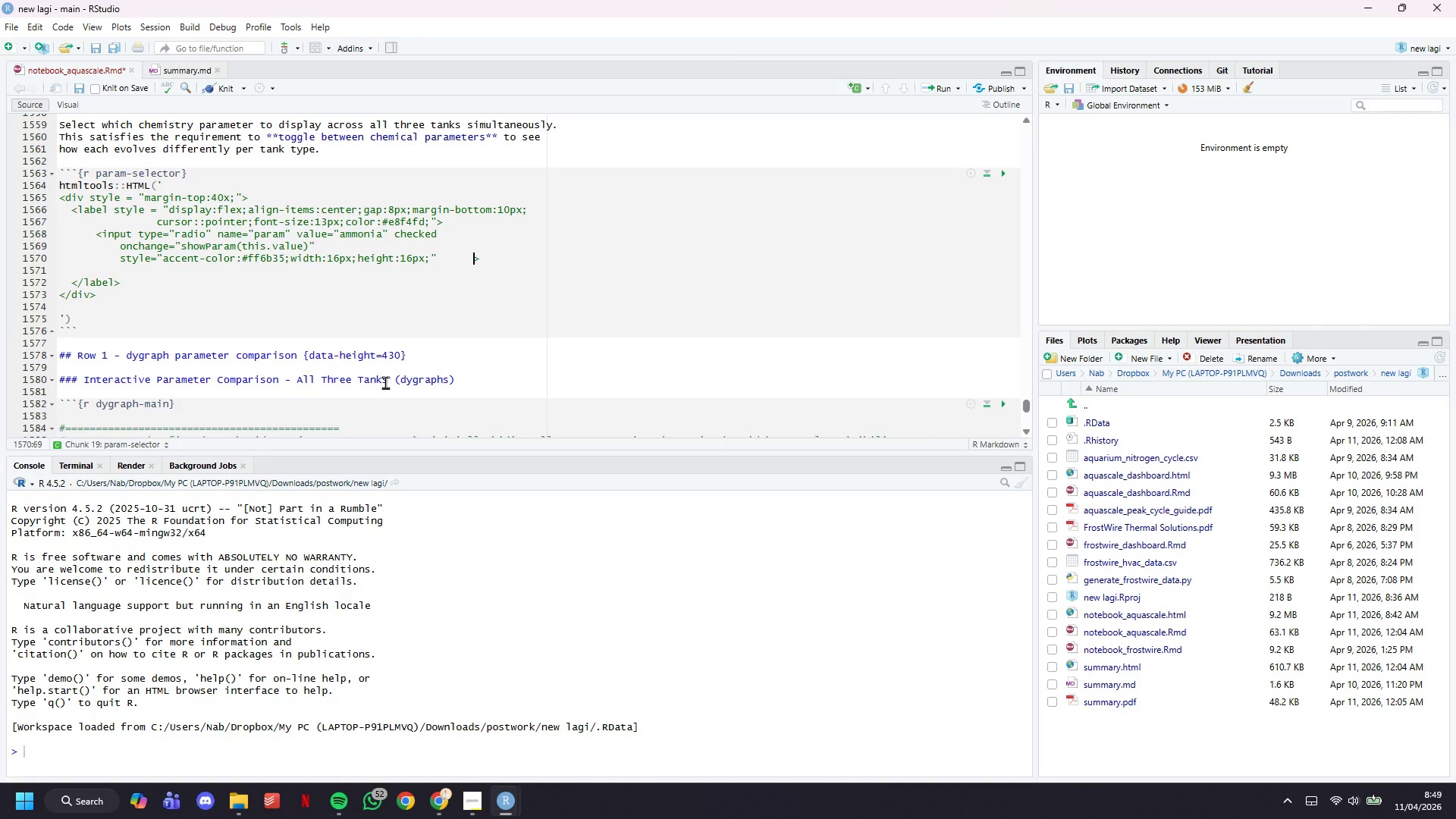 
key(Backspace)
 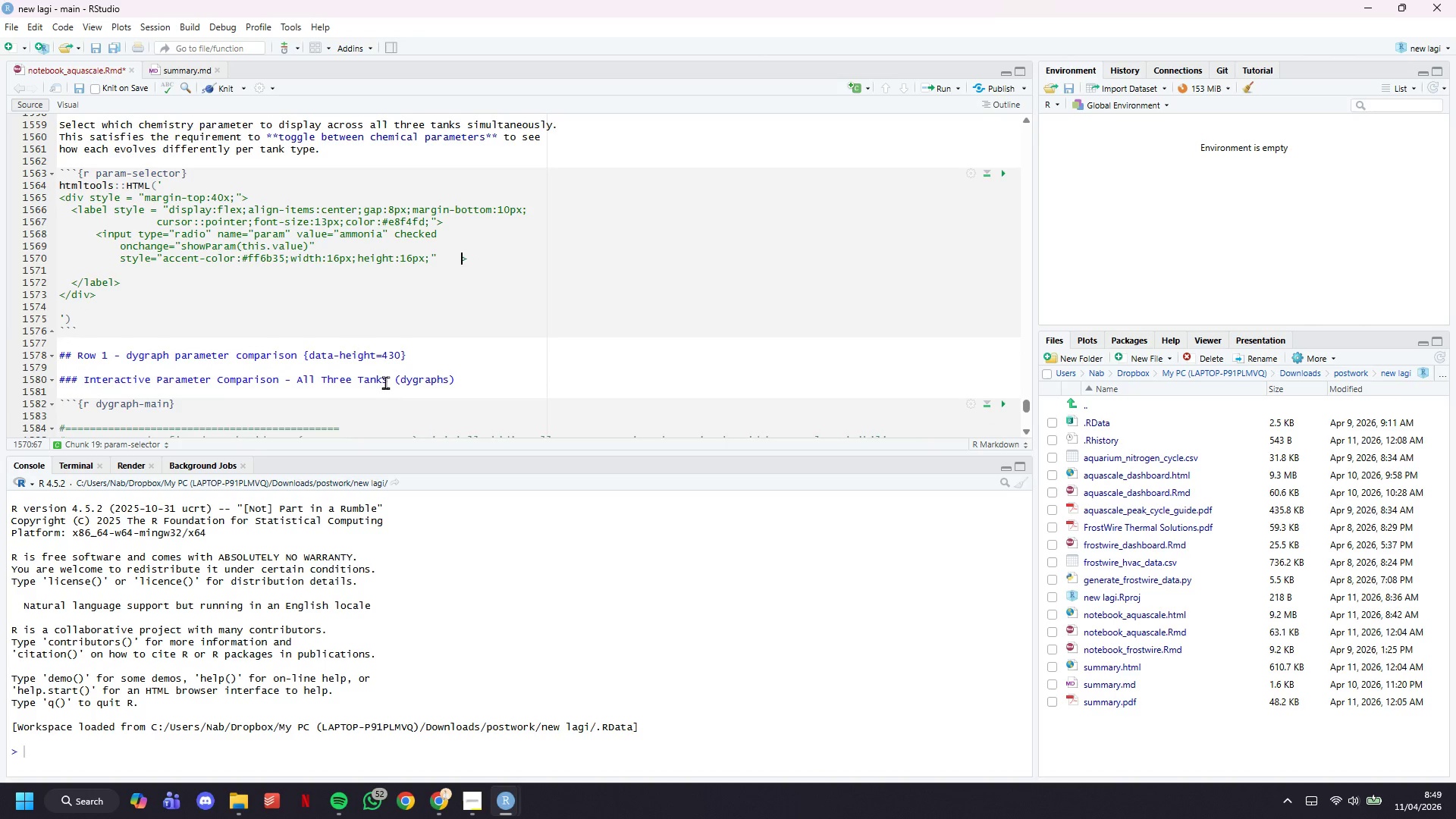 
key(Backspace)
 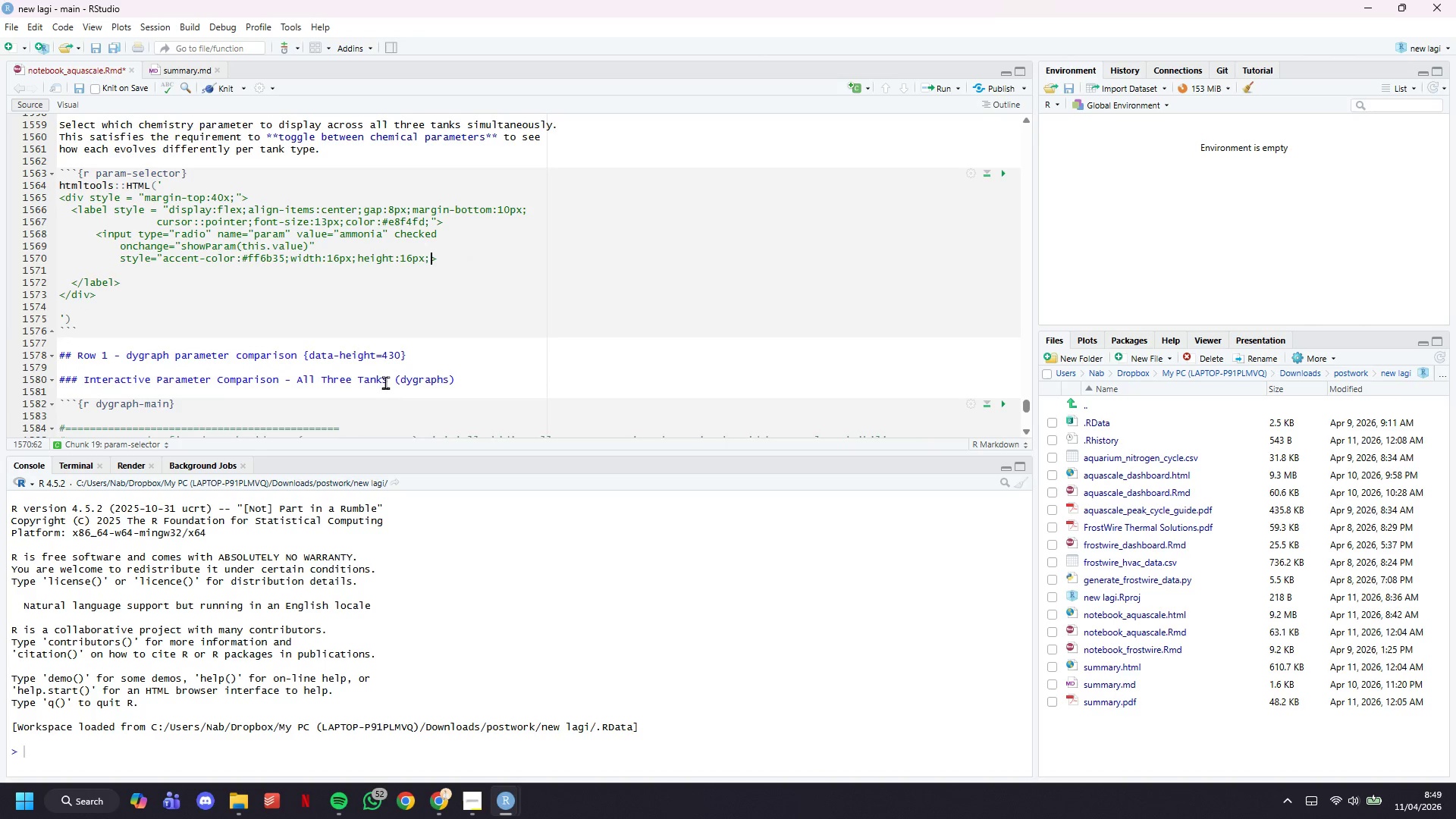 
key(Backspace)
 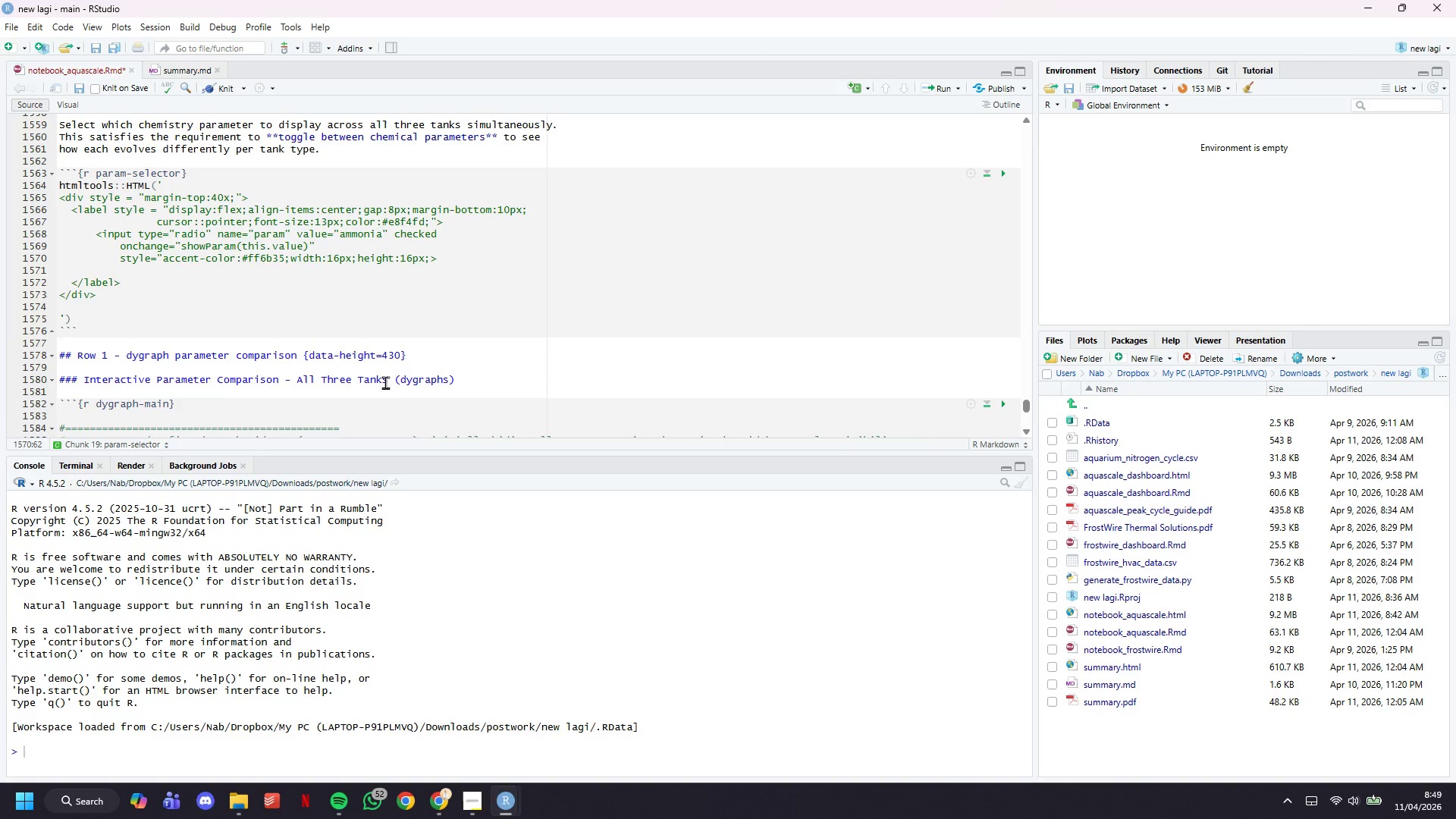 
key(Shift+ShiftLeft)
 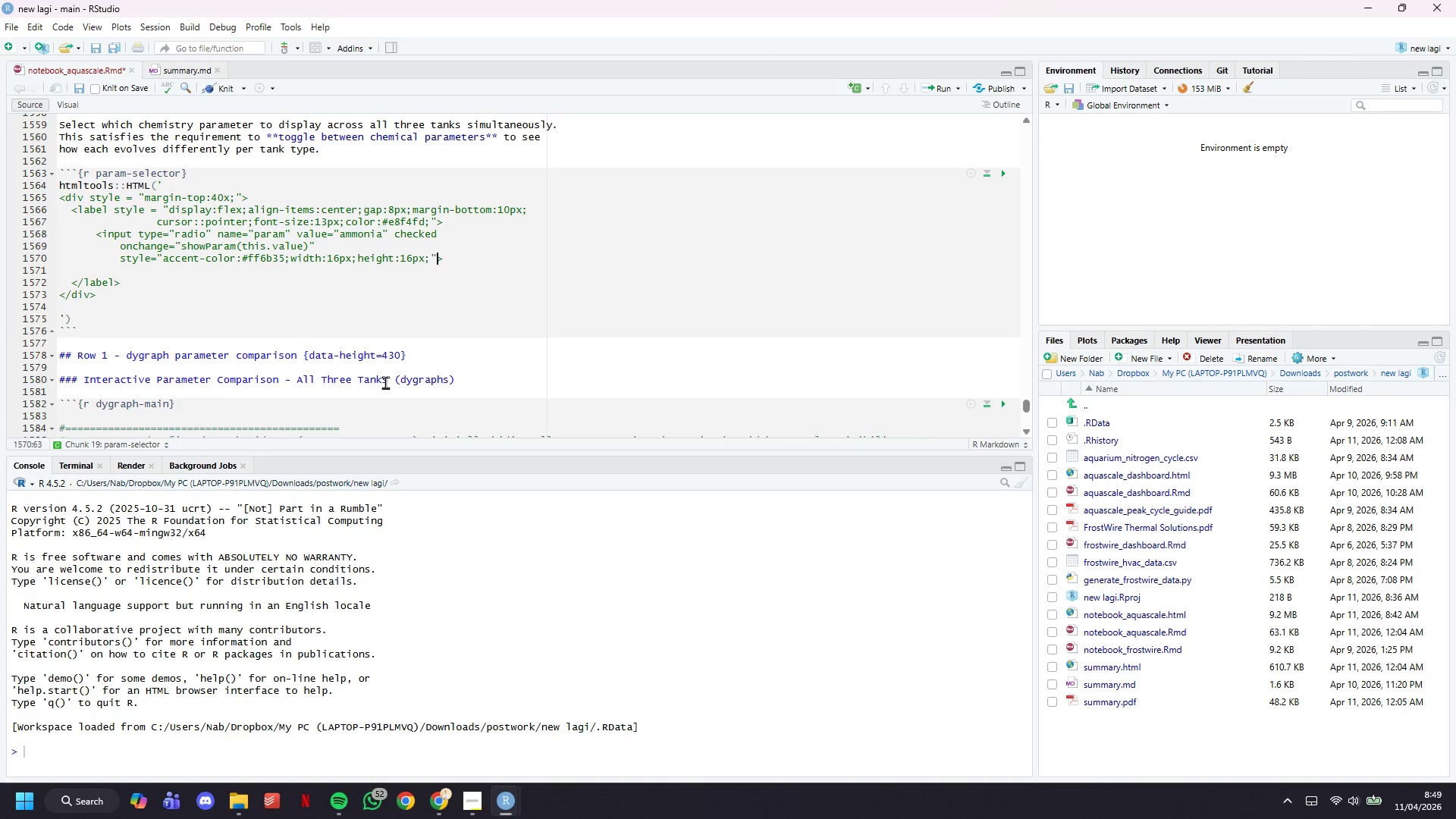 
key(Shift+Quote)
 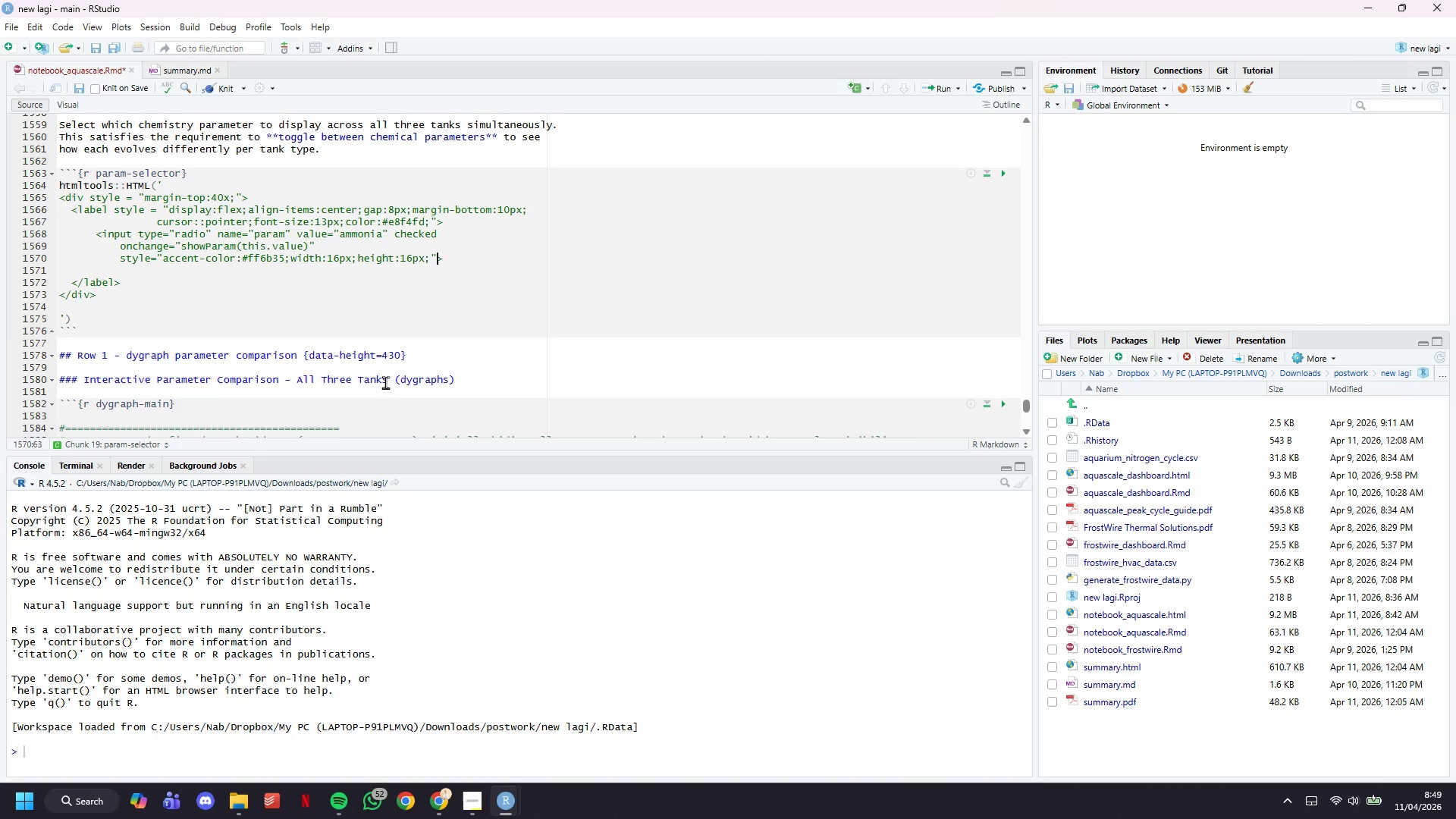 
key(ArrowRight)
 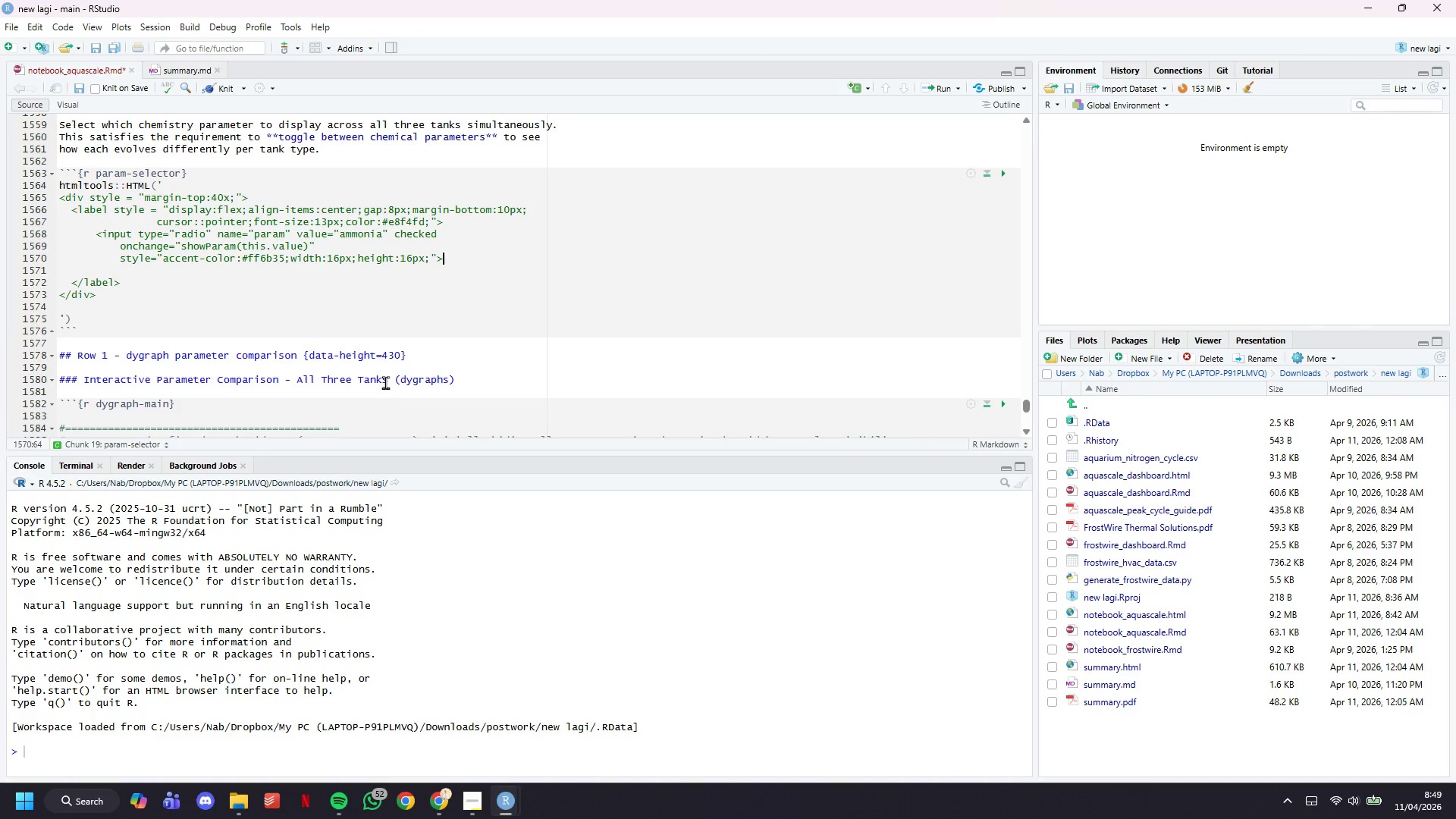 
key(Enter)
 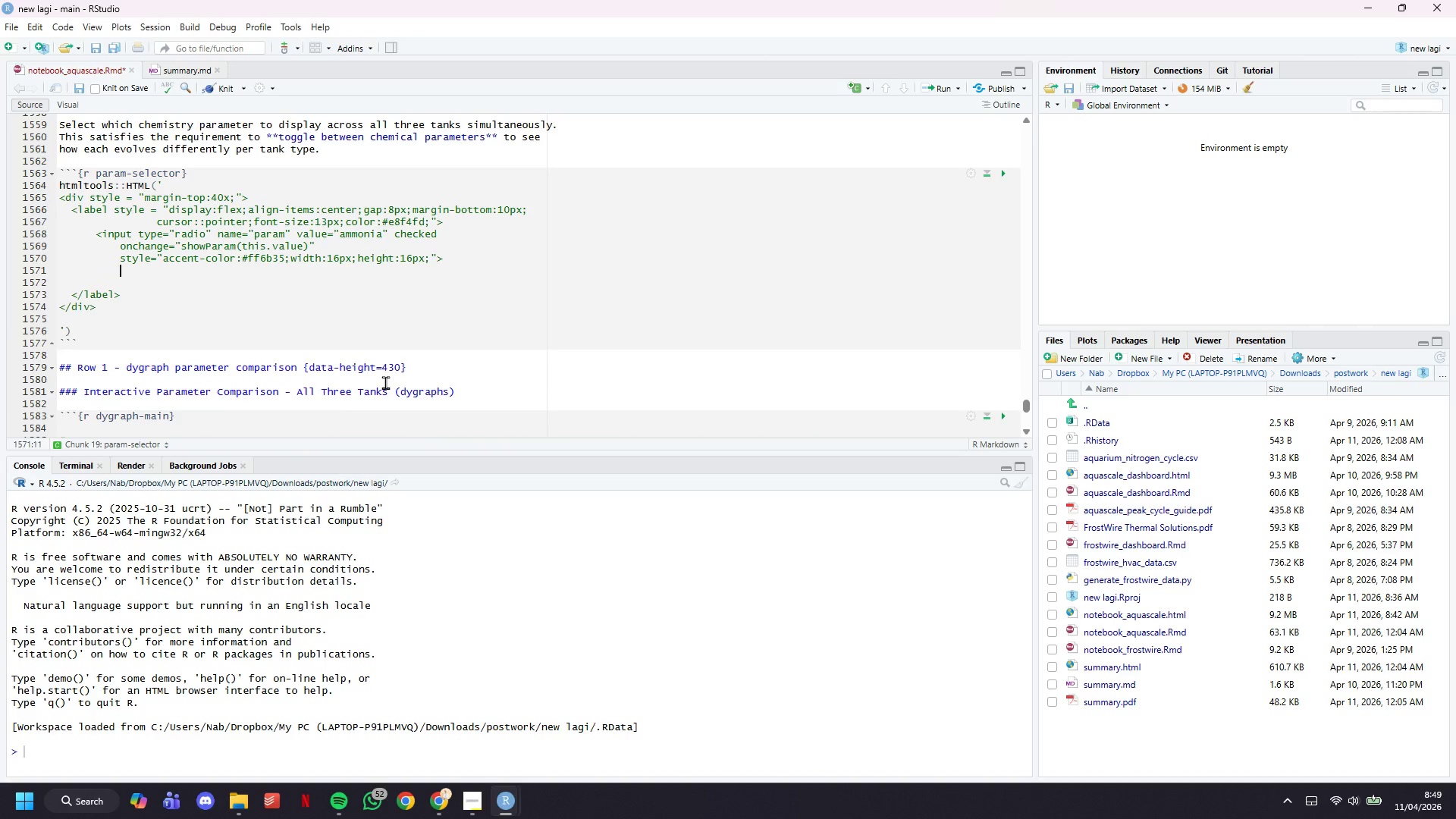 
key(Backspace)
key(Backspace)
type(<span>)
 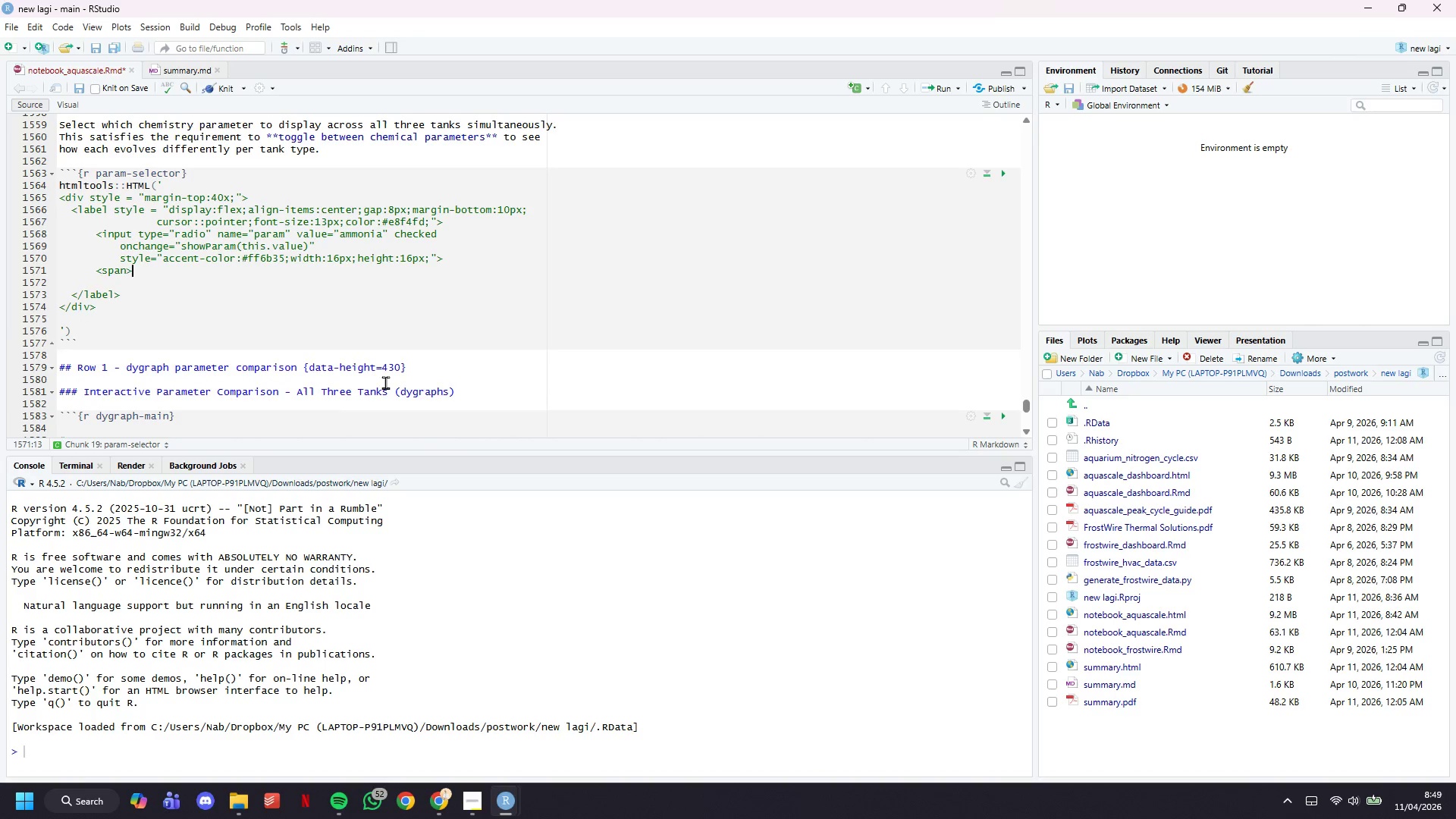 
key(ArrowDown)
 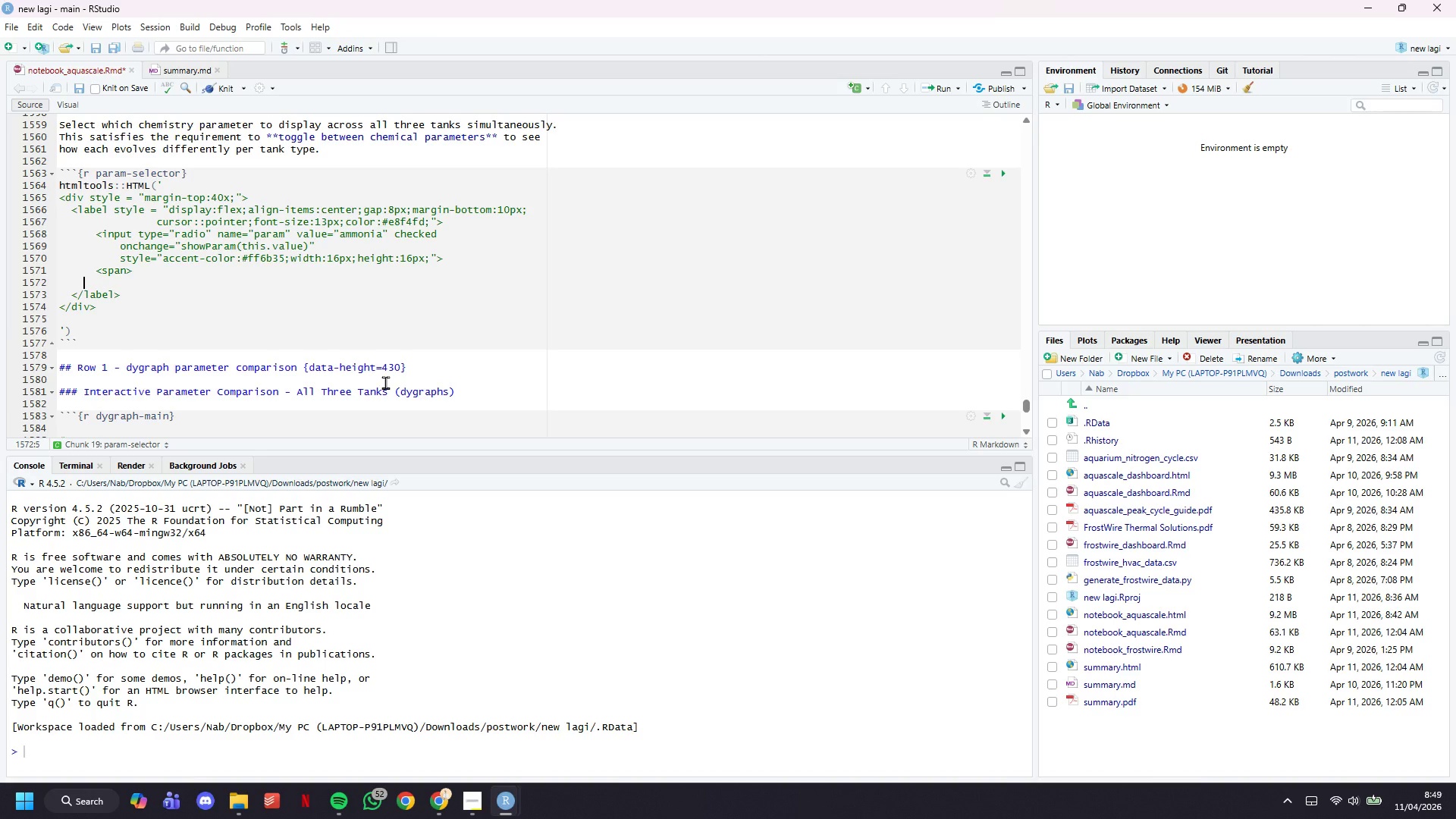 
key(ArrowLeft)
 